 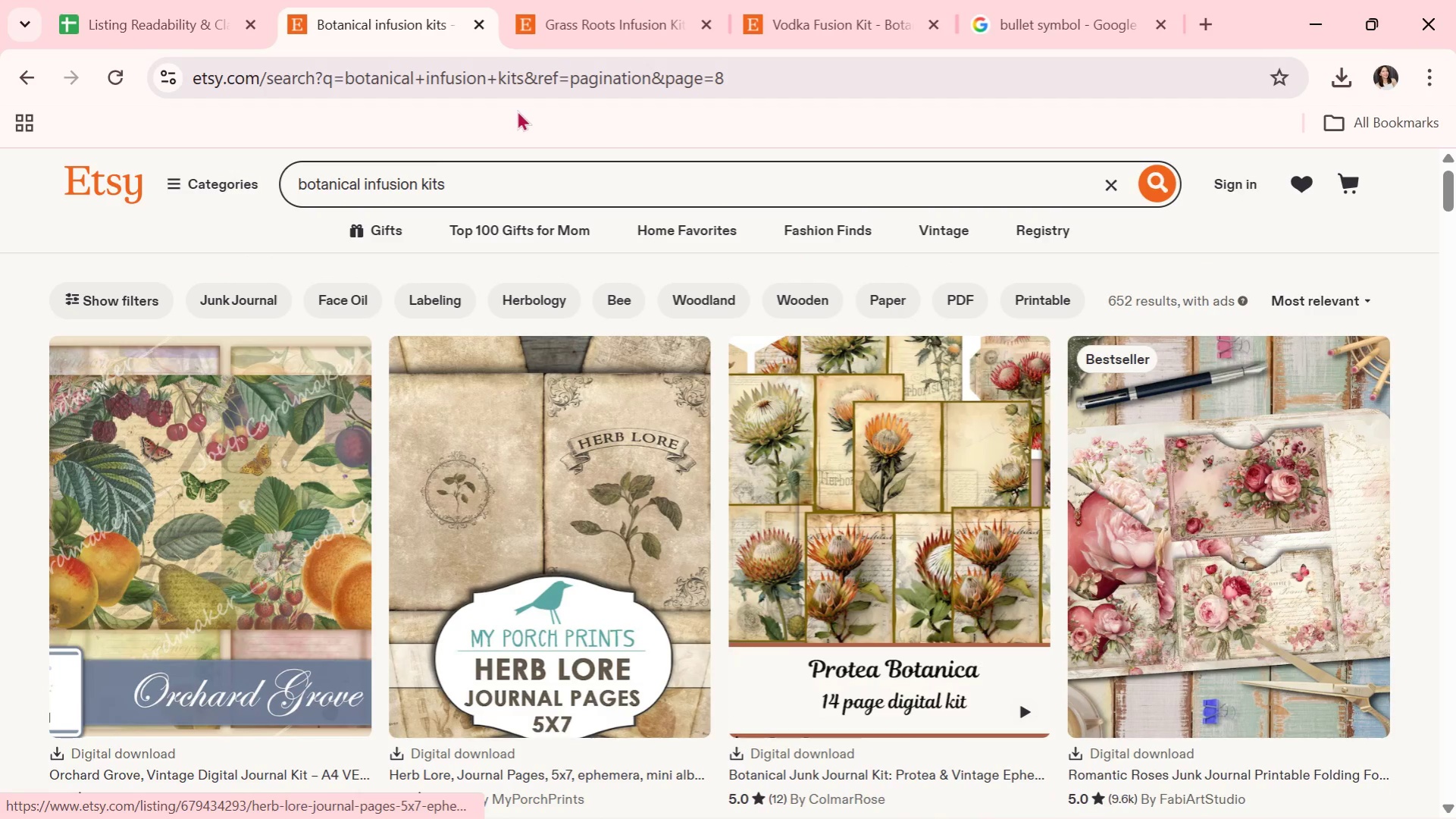 
left_click_drag(start_coordinate=[490, 187], to_coordinate=[161, 232])
 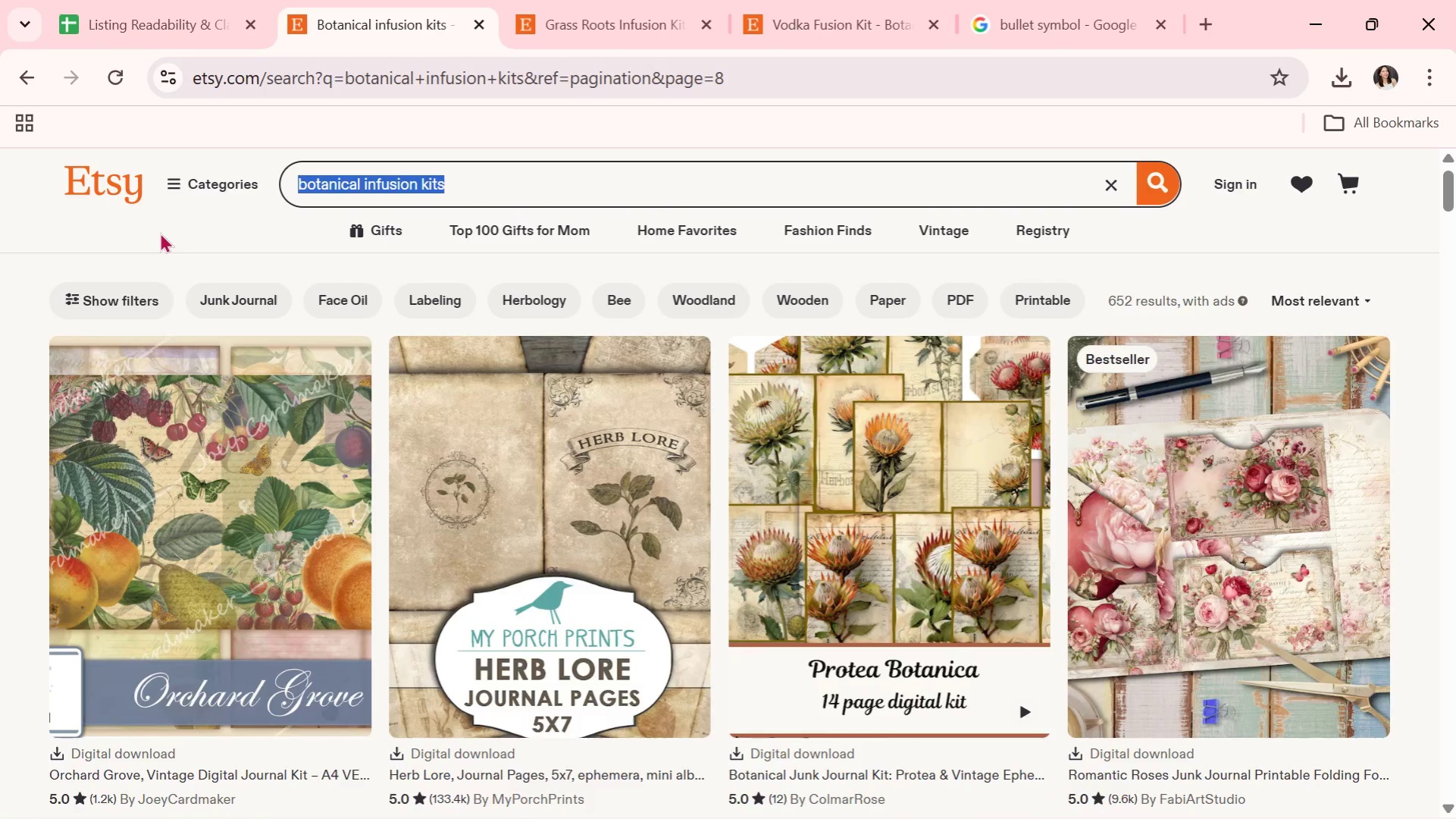 
key(Control+ControlLeft)
 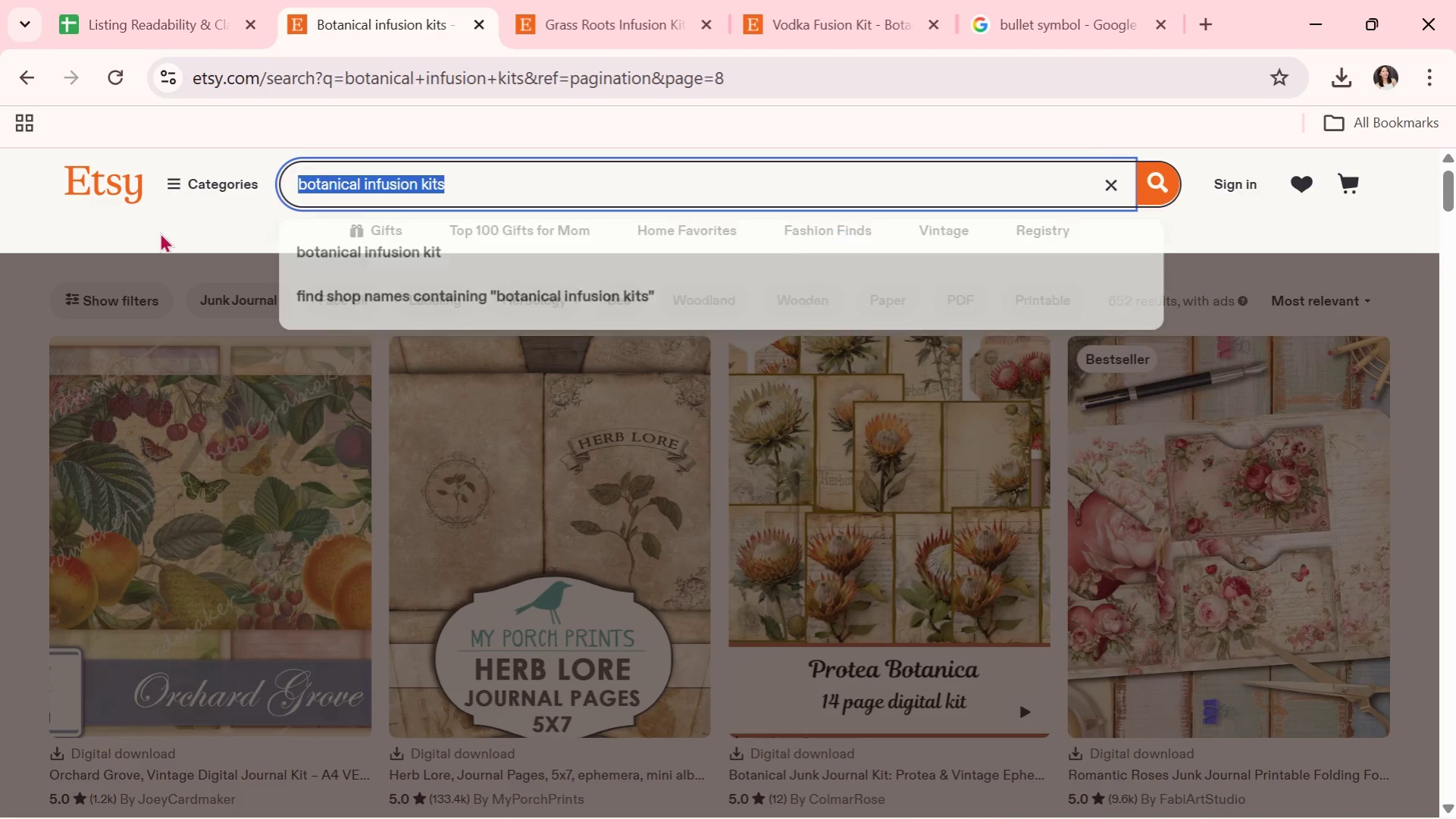 
key(Control+V)
 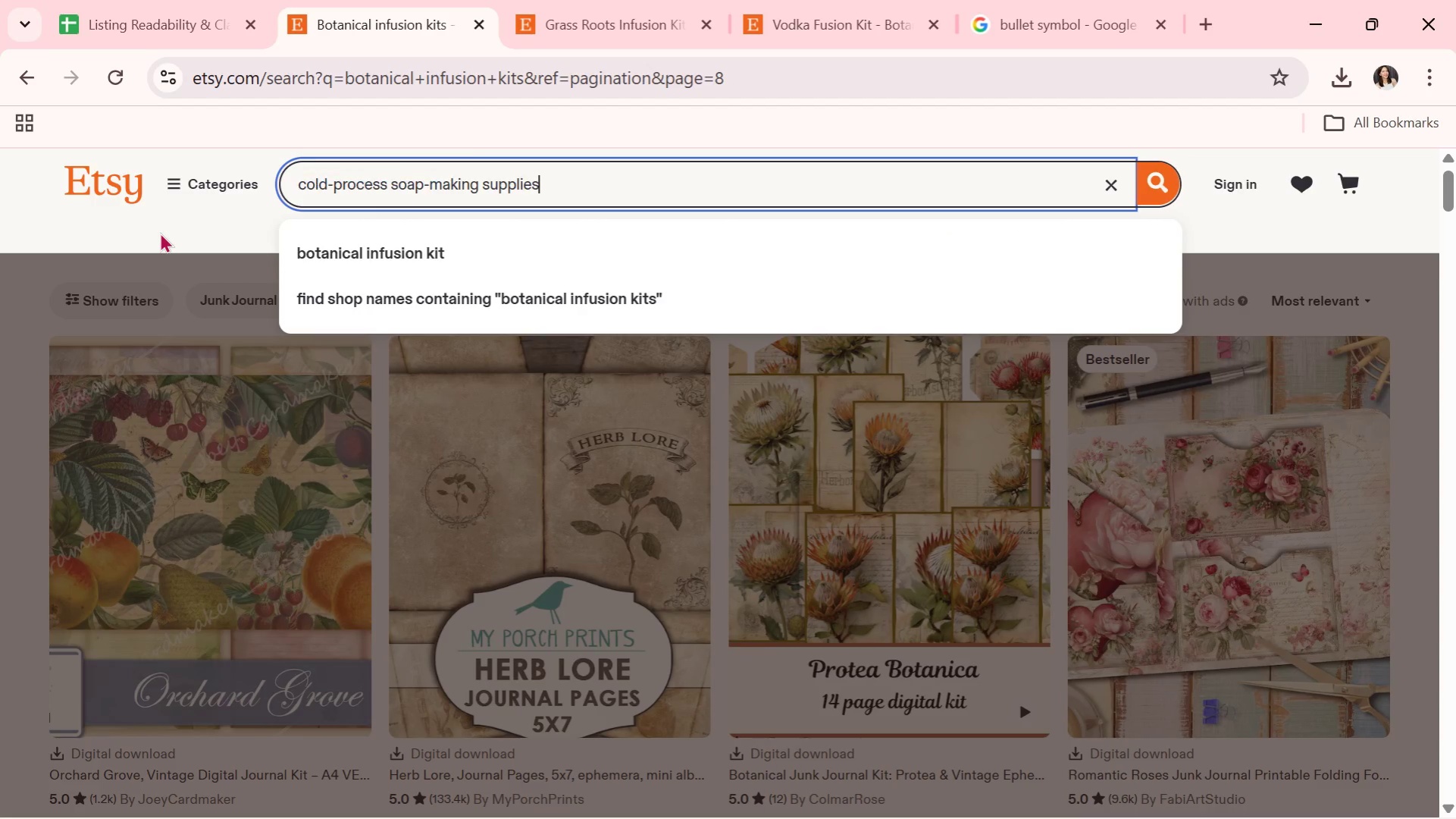 
key(Enter)
 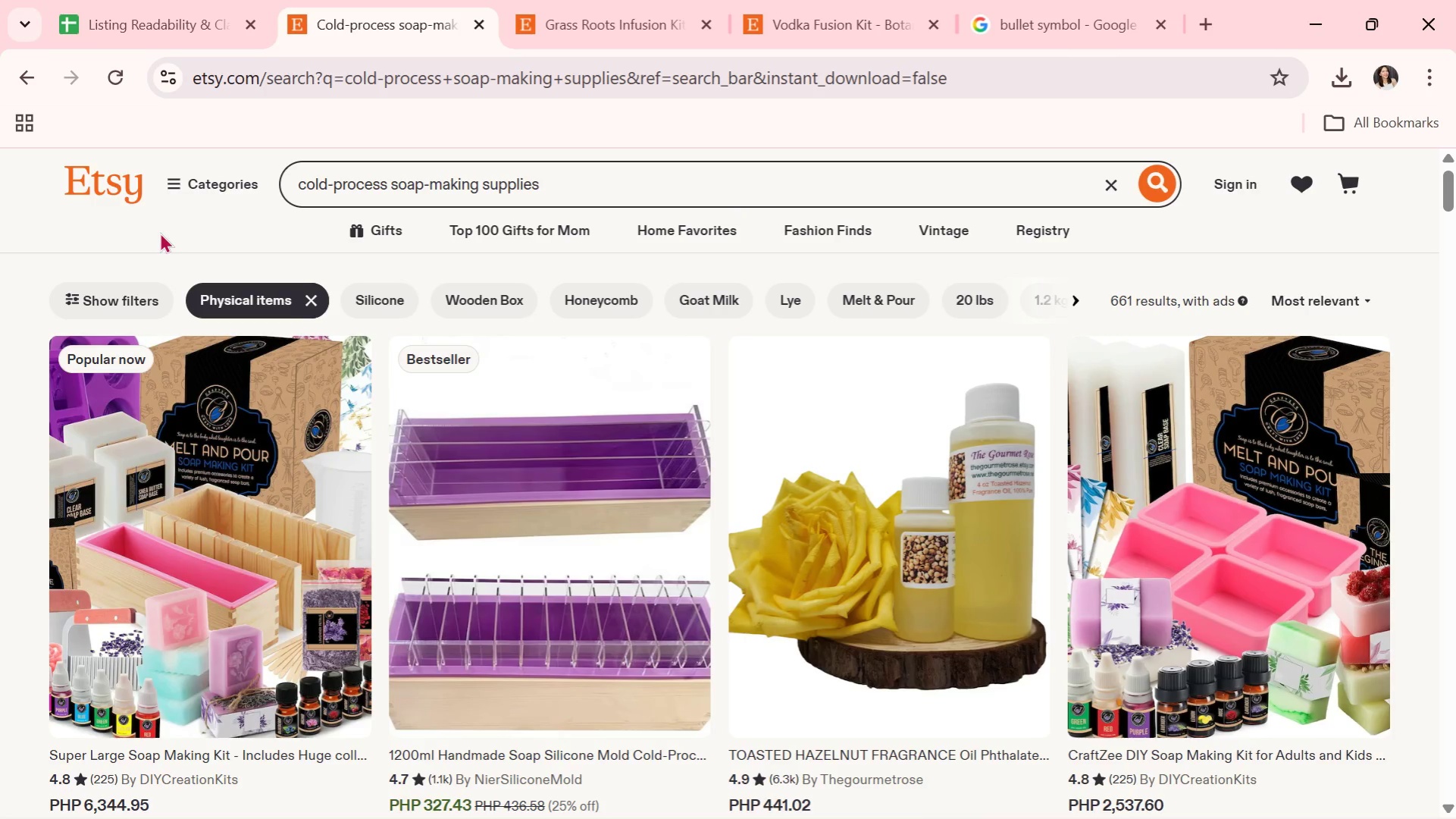 
wait(9.7)
 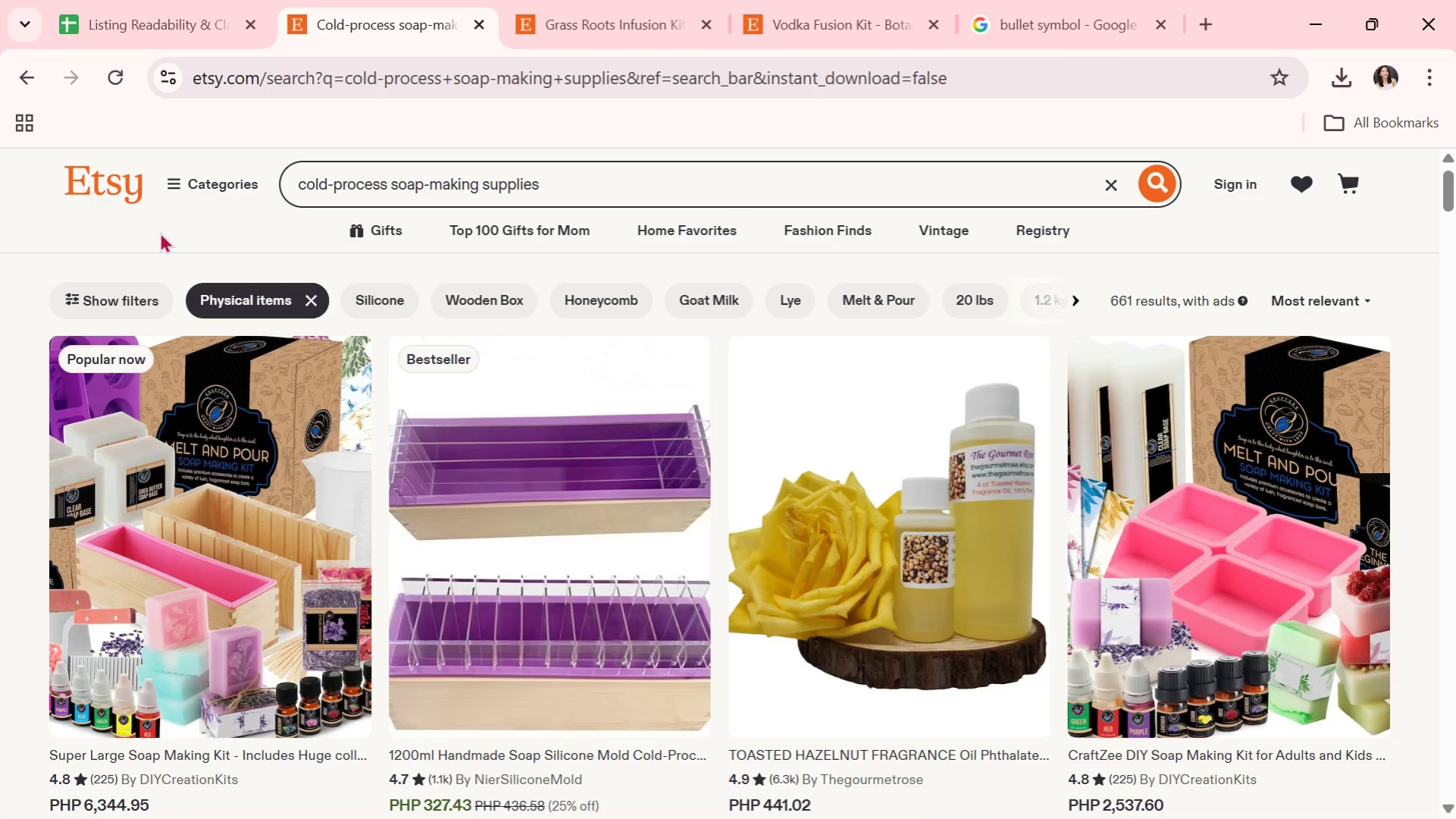 
scroll: coordinate [807, 588], scroll_direction: down, amount: 7.0
 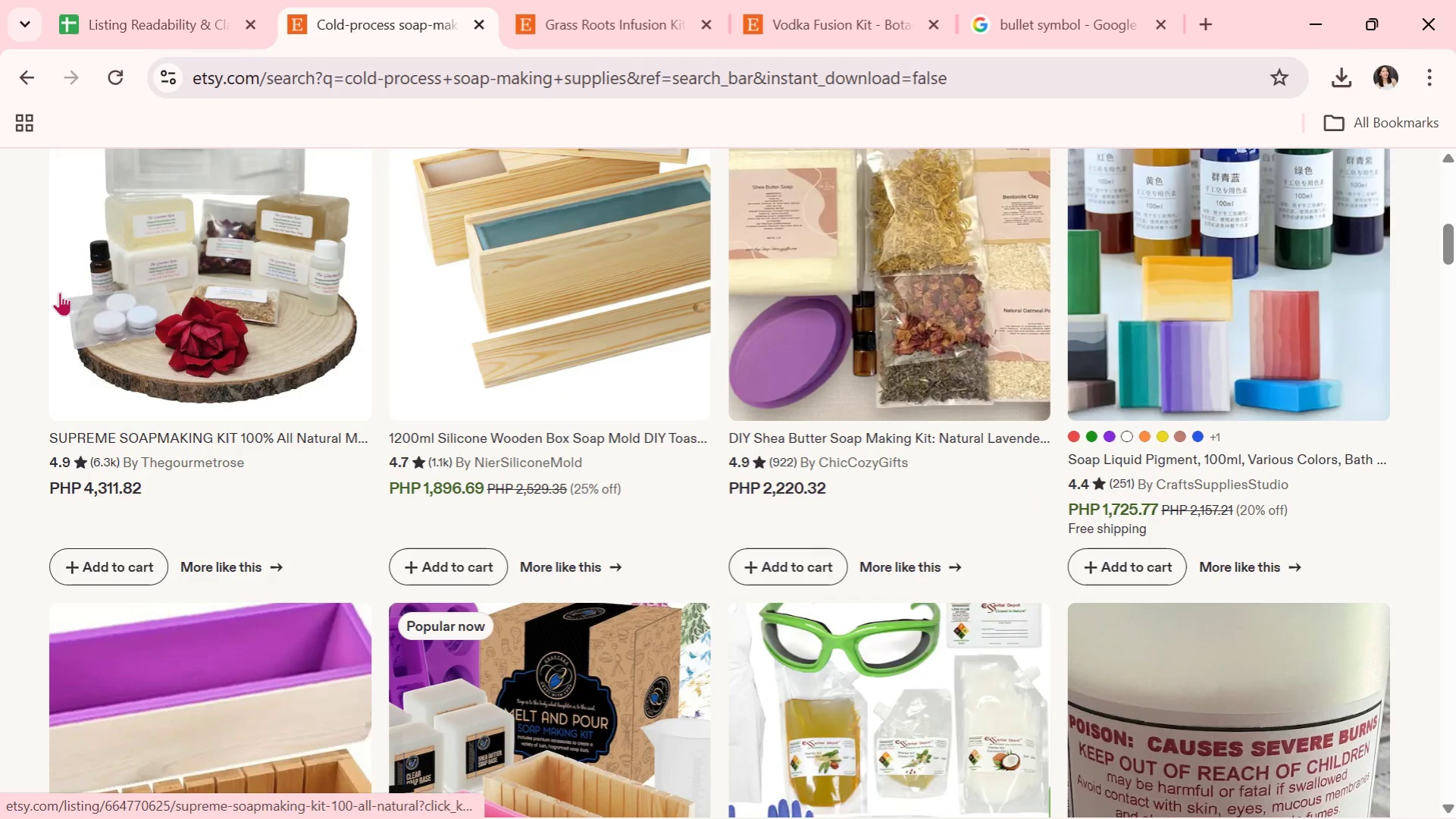 
left_click([182, 287])
 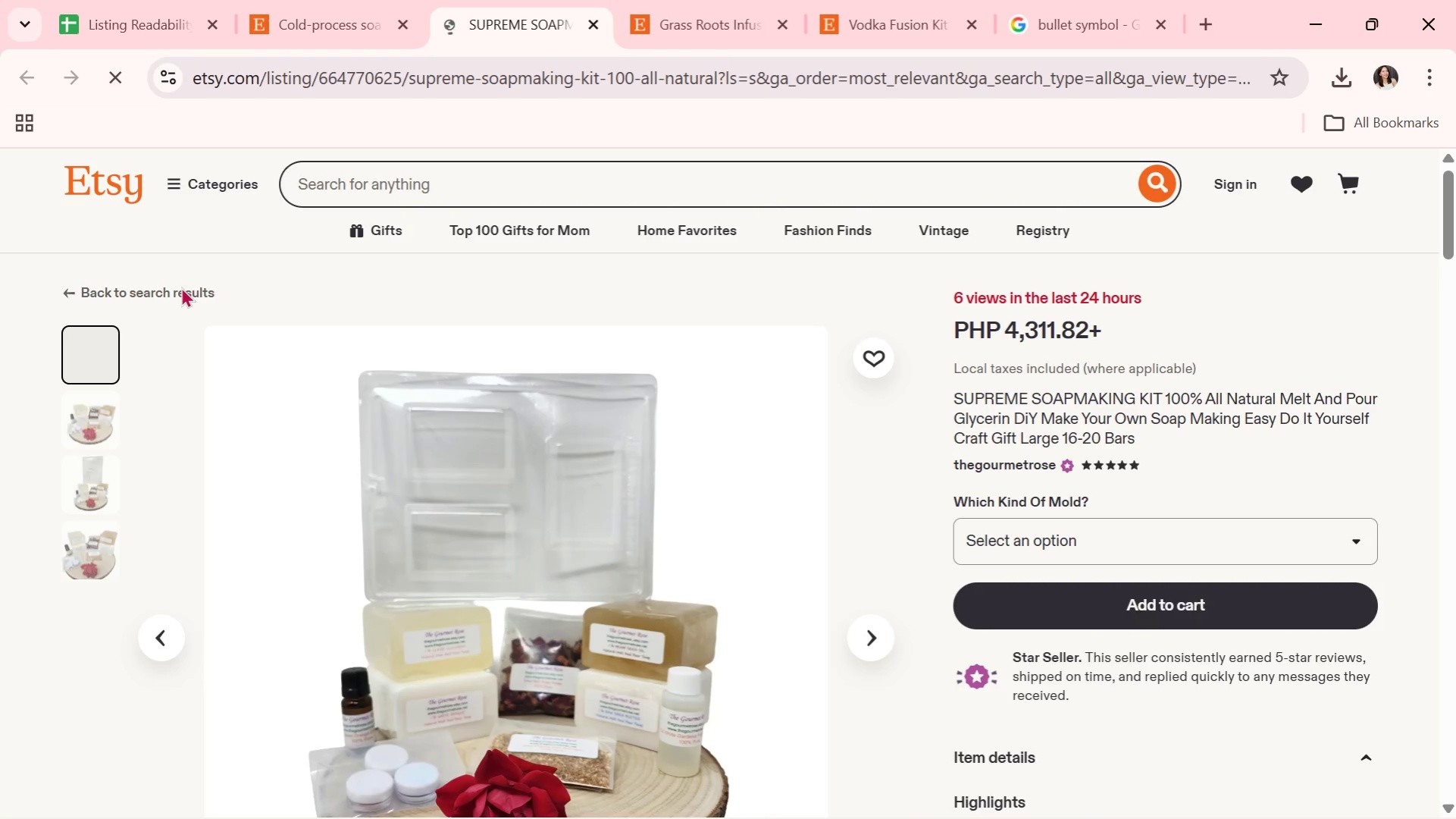 
wait(7.56)
 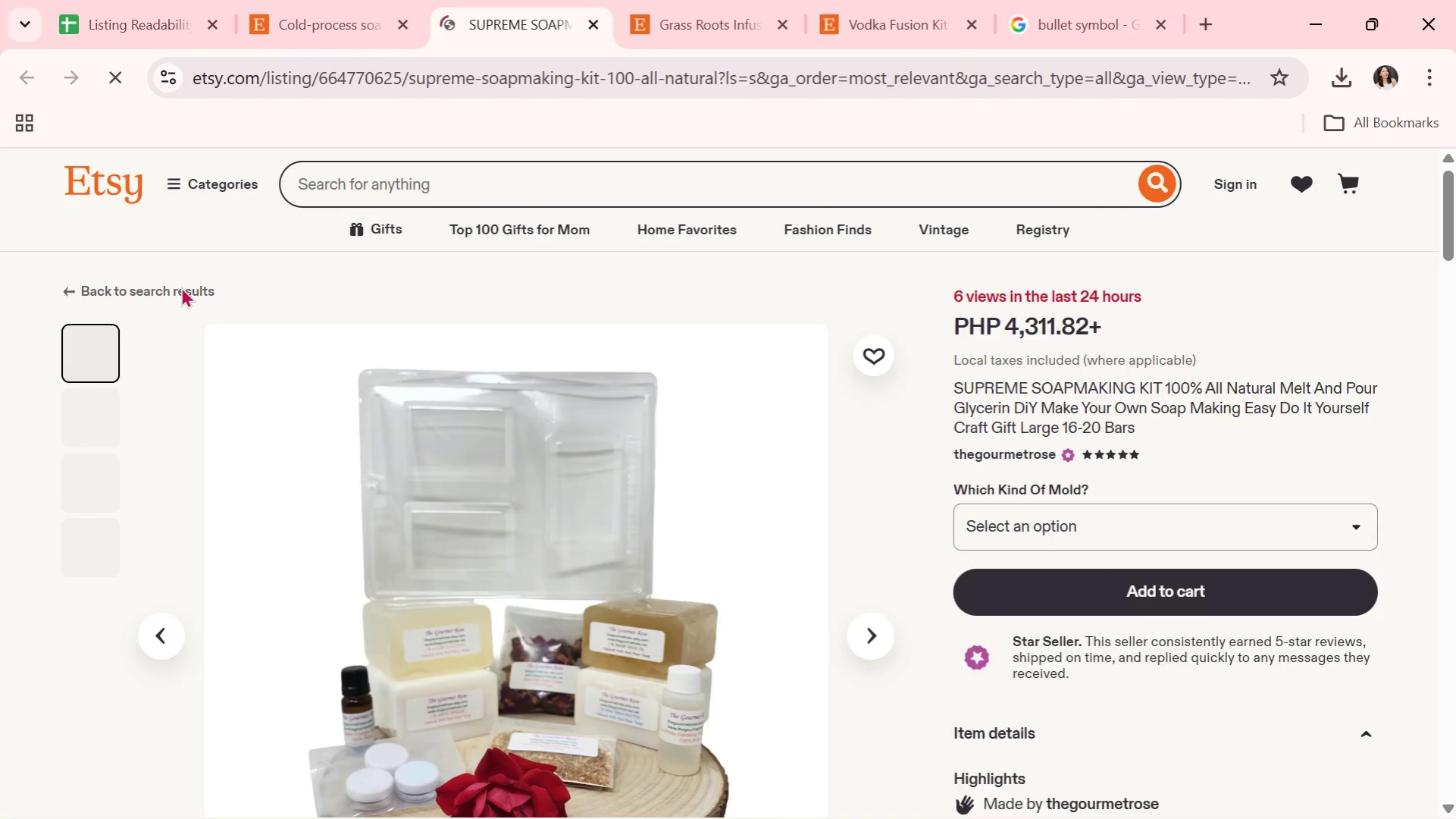 
left_click([870, 652])
 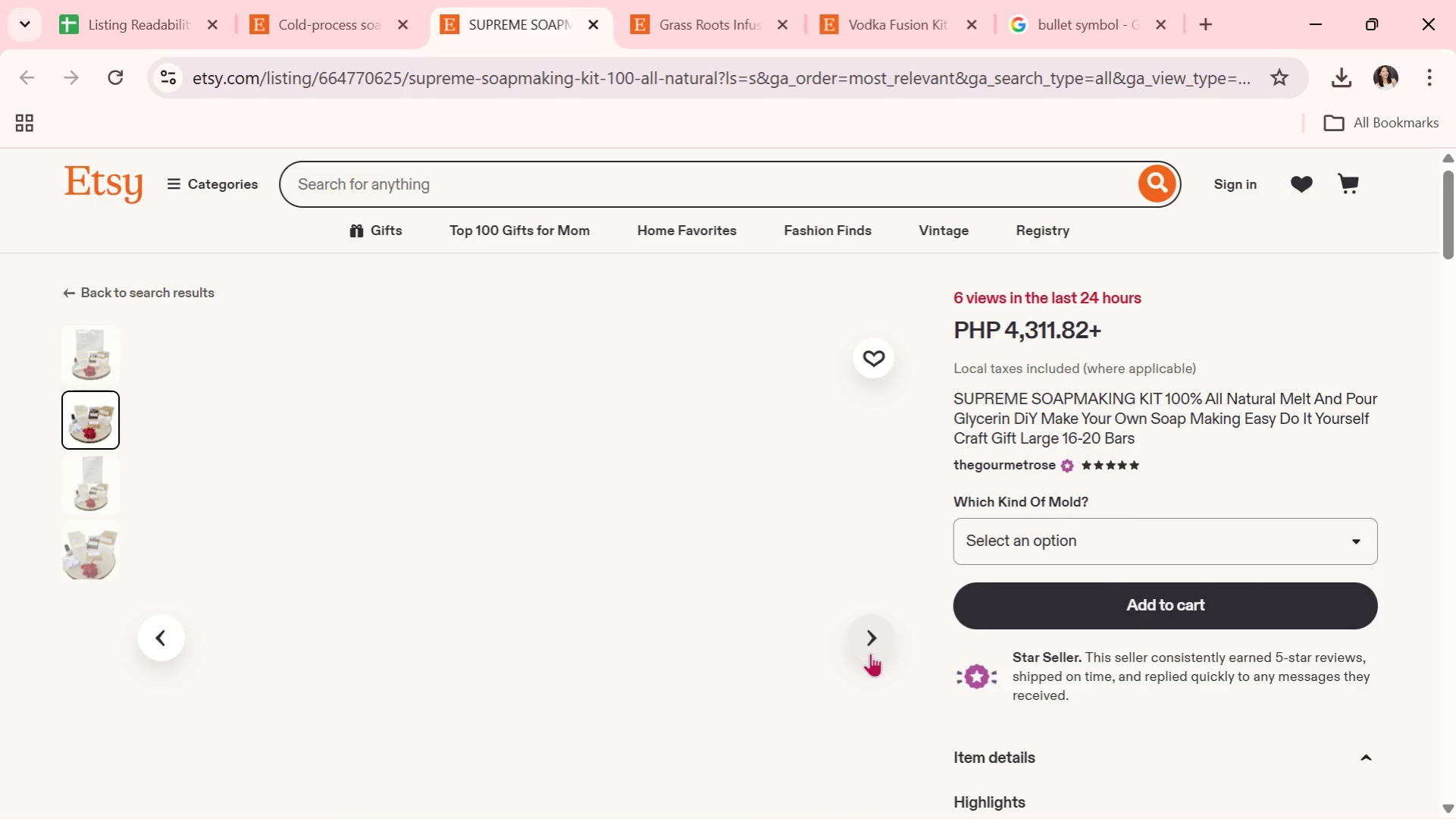 
scroll: coordinate [870, 653], scroll_direction: down, amount: 1.0
 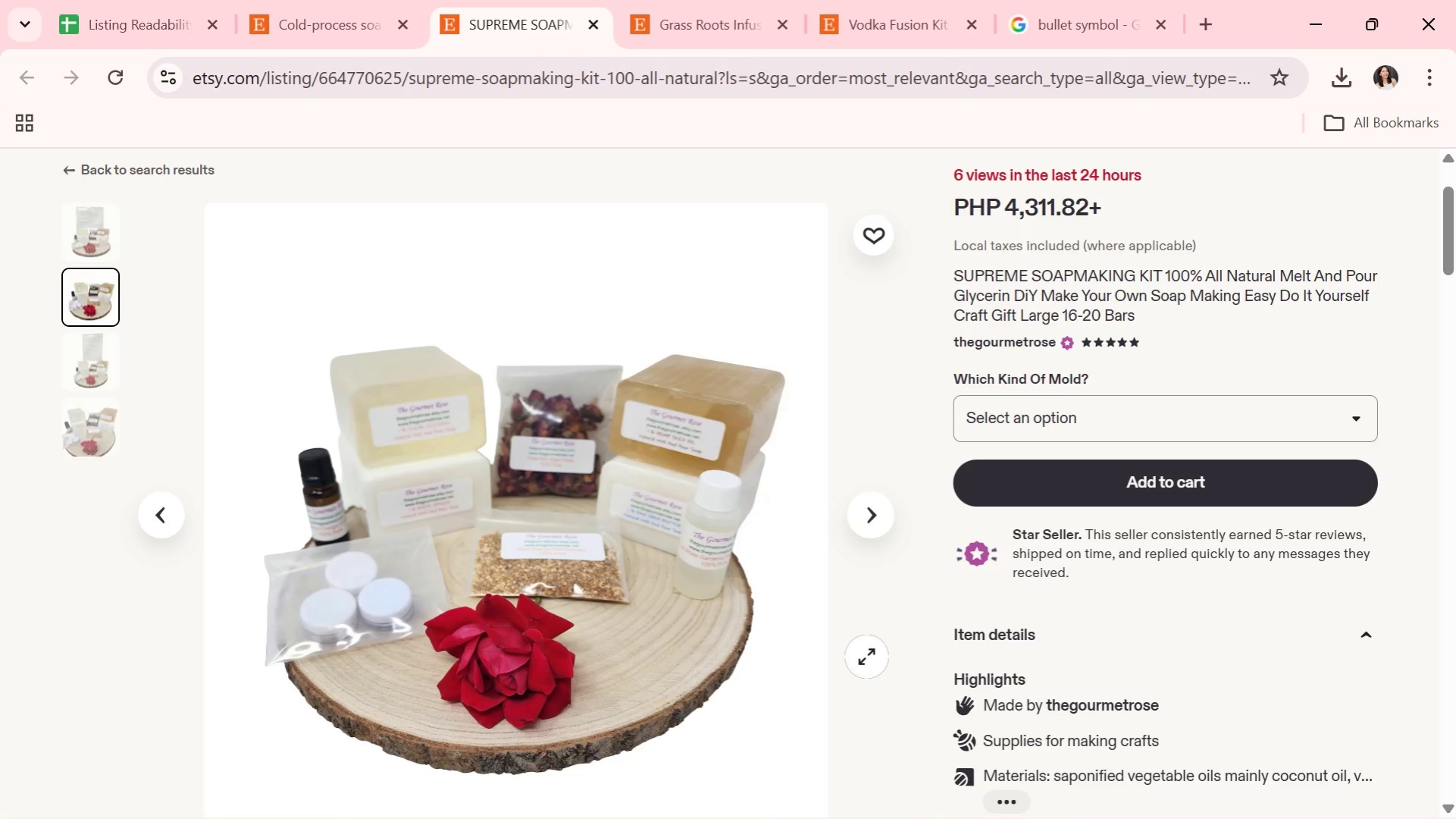 
left_click([865, 506])
 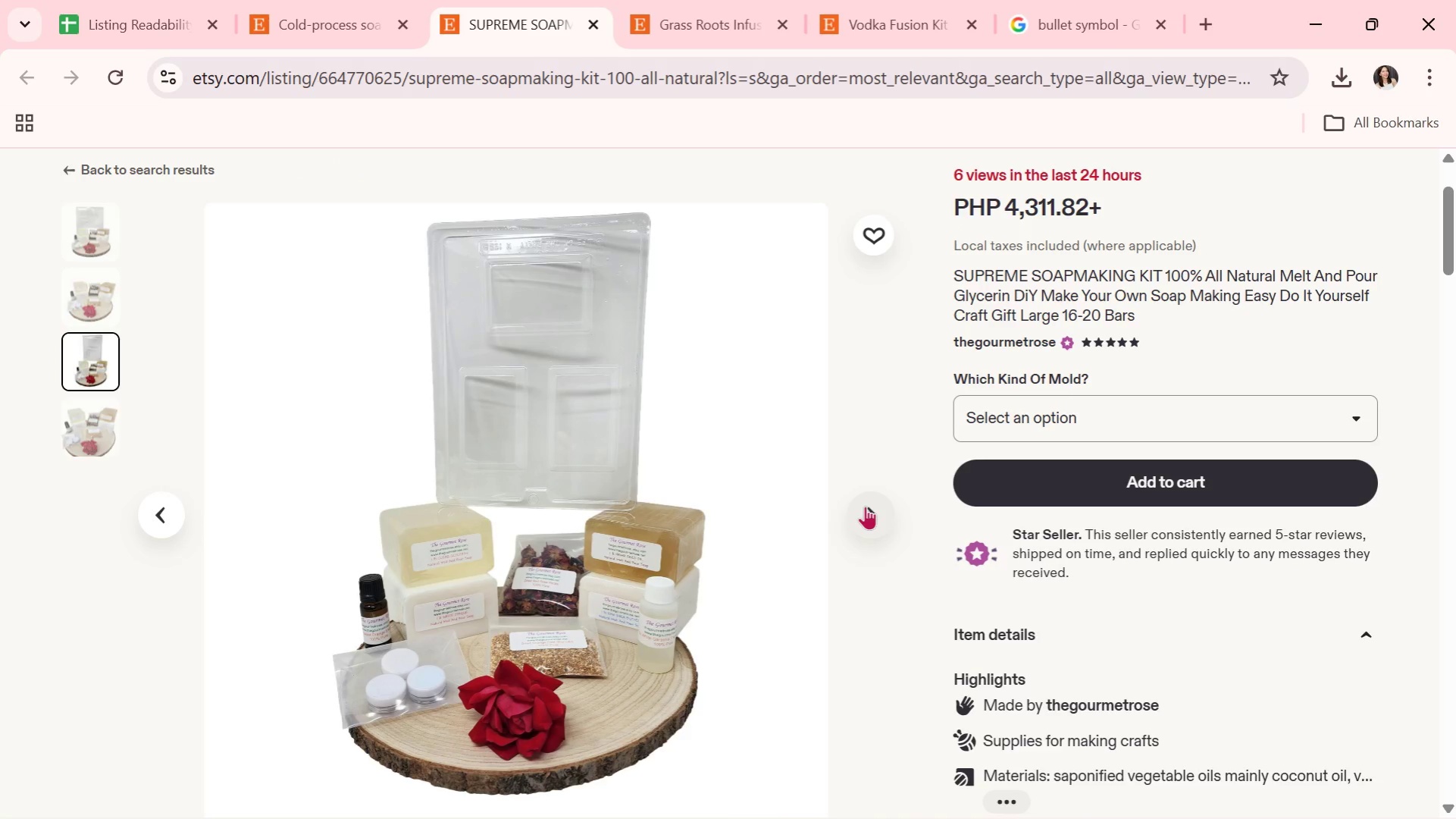 
wait(9.81)
 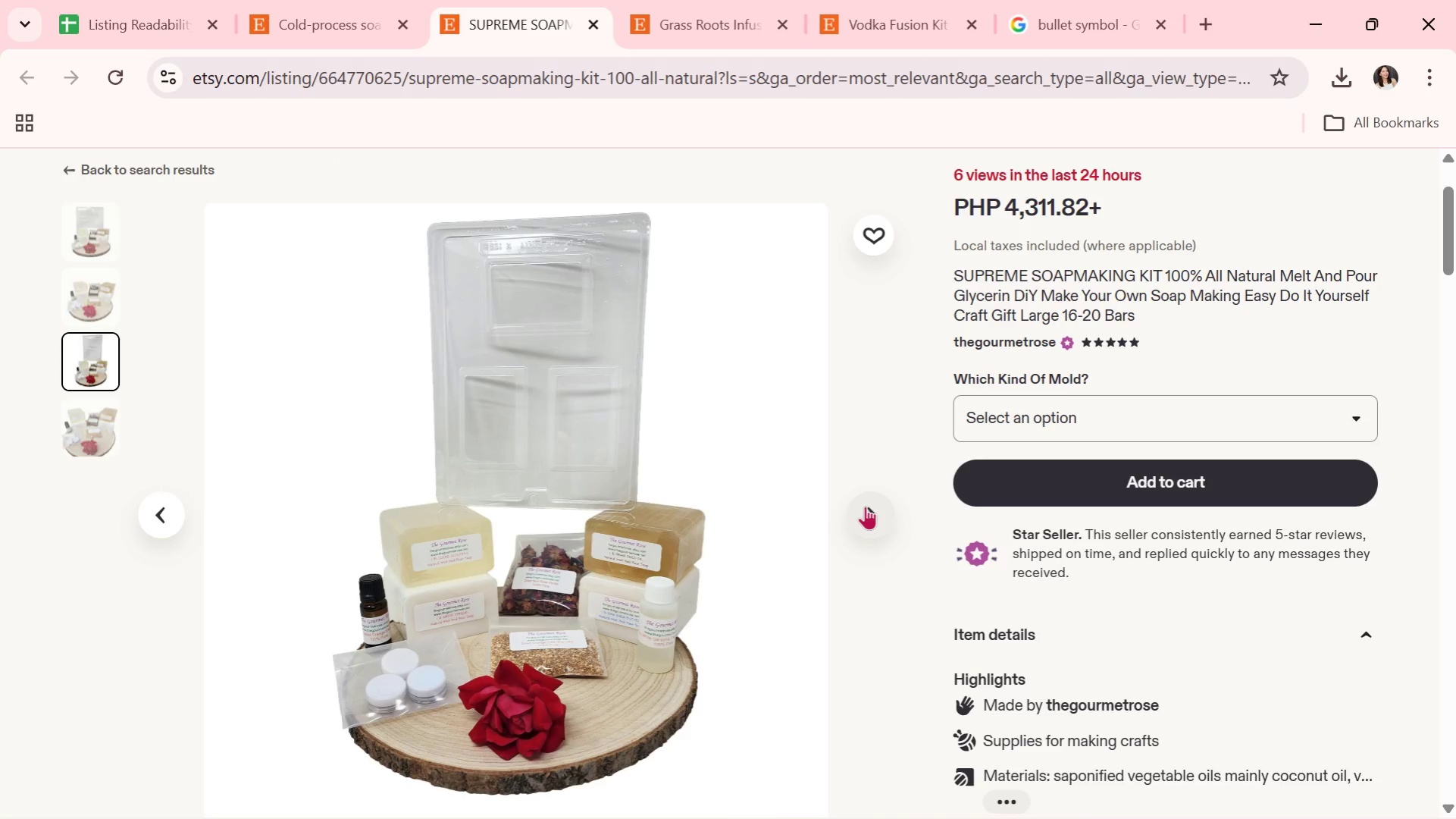 
left_click([865, 506])
 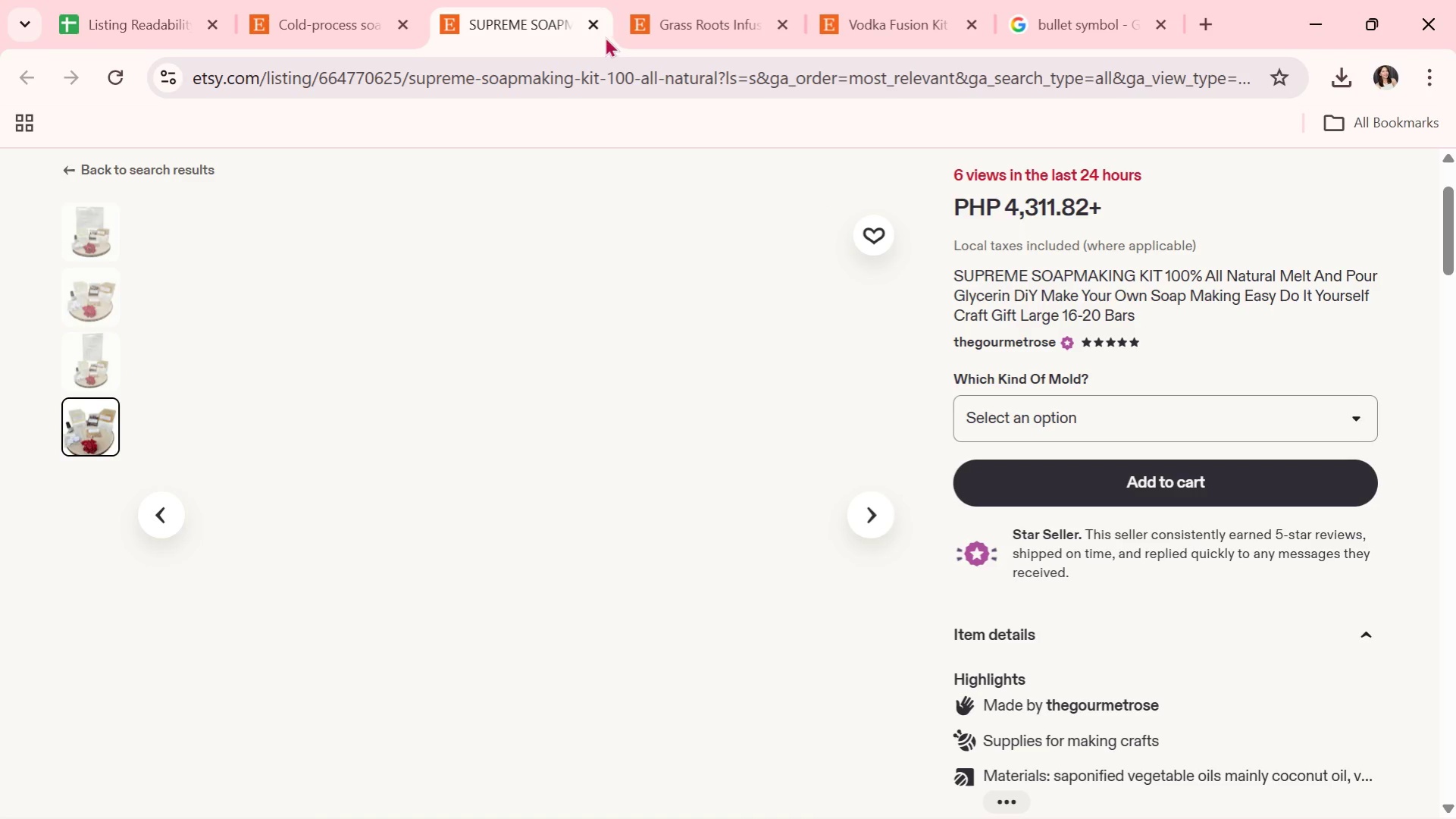 
left_click([595, 24])
 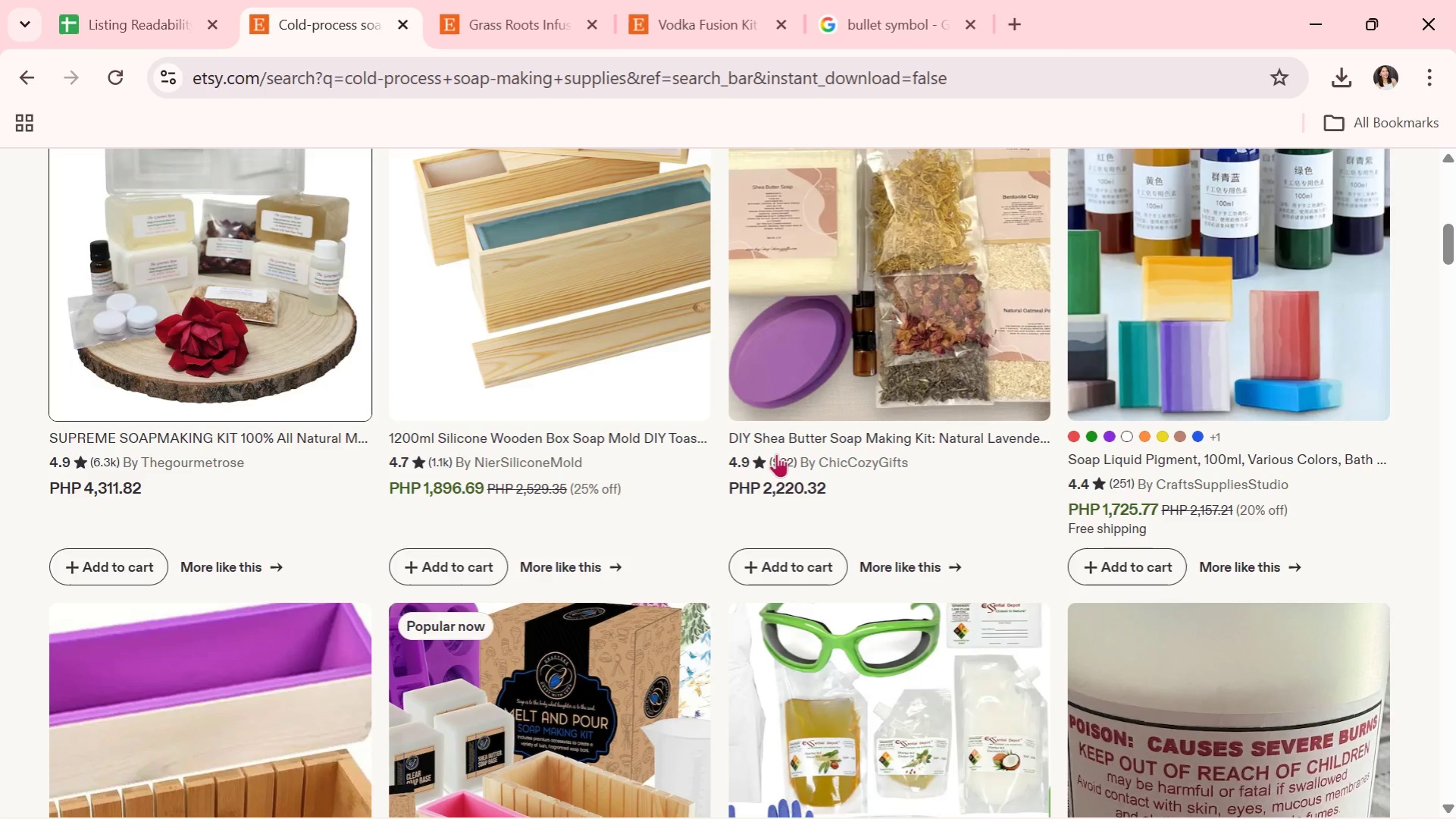 
scroll: coordinate [787, 519], scroll_direction: down, amount: 3.0
 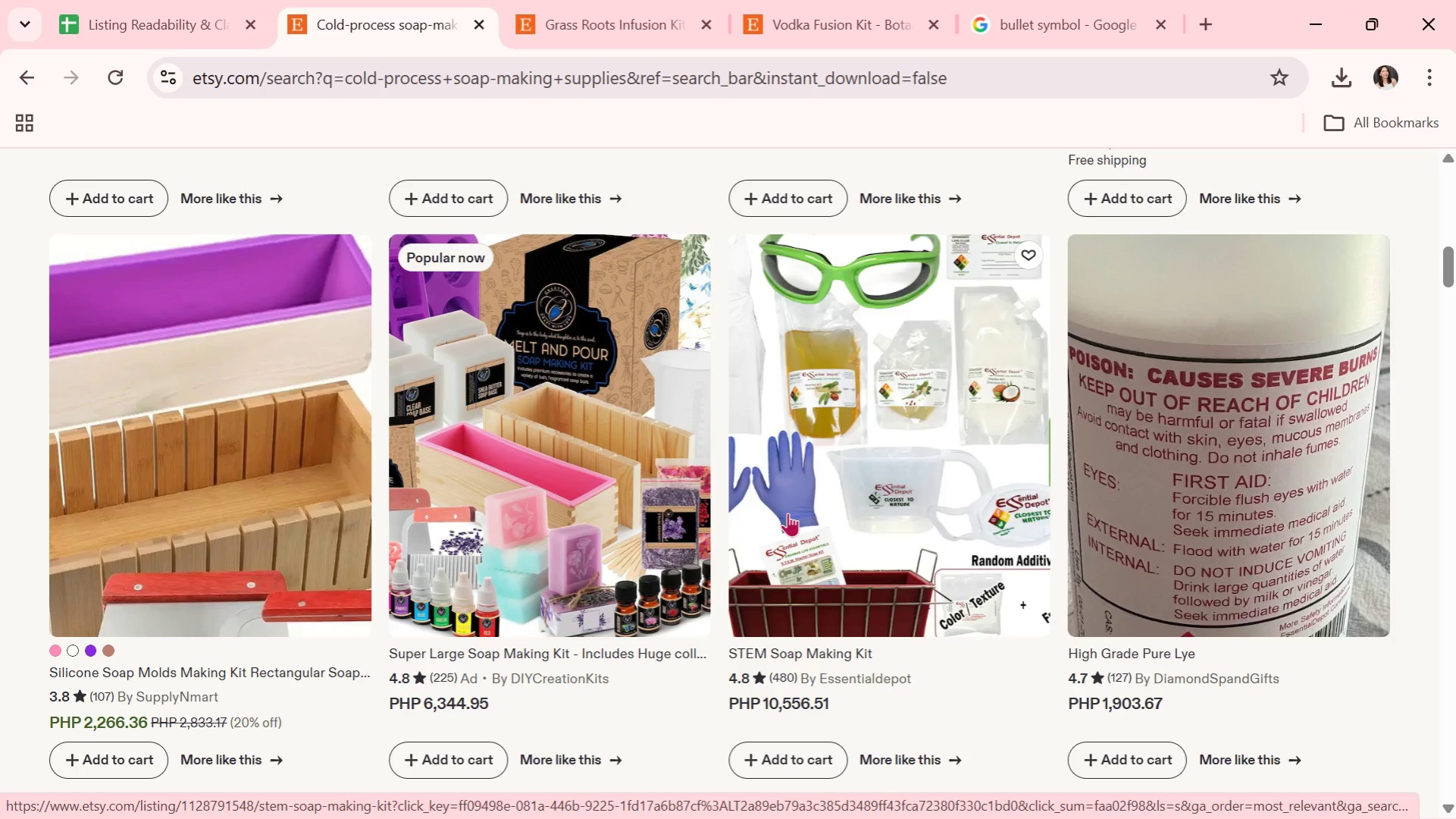 
left_click([888, 482])
 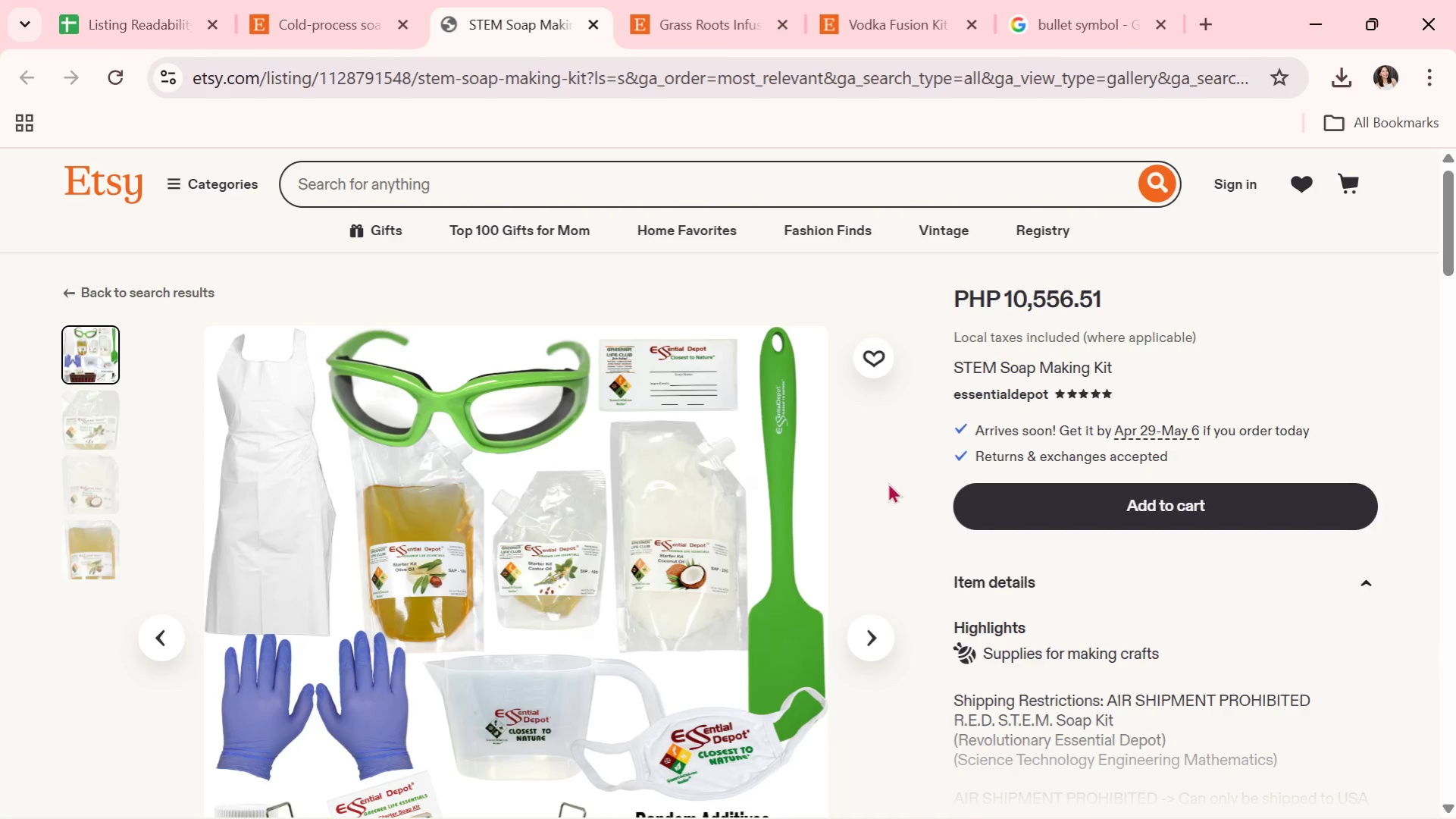 
wait(5.09)
 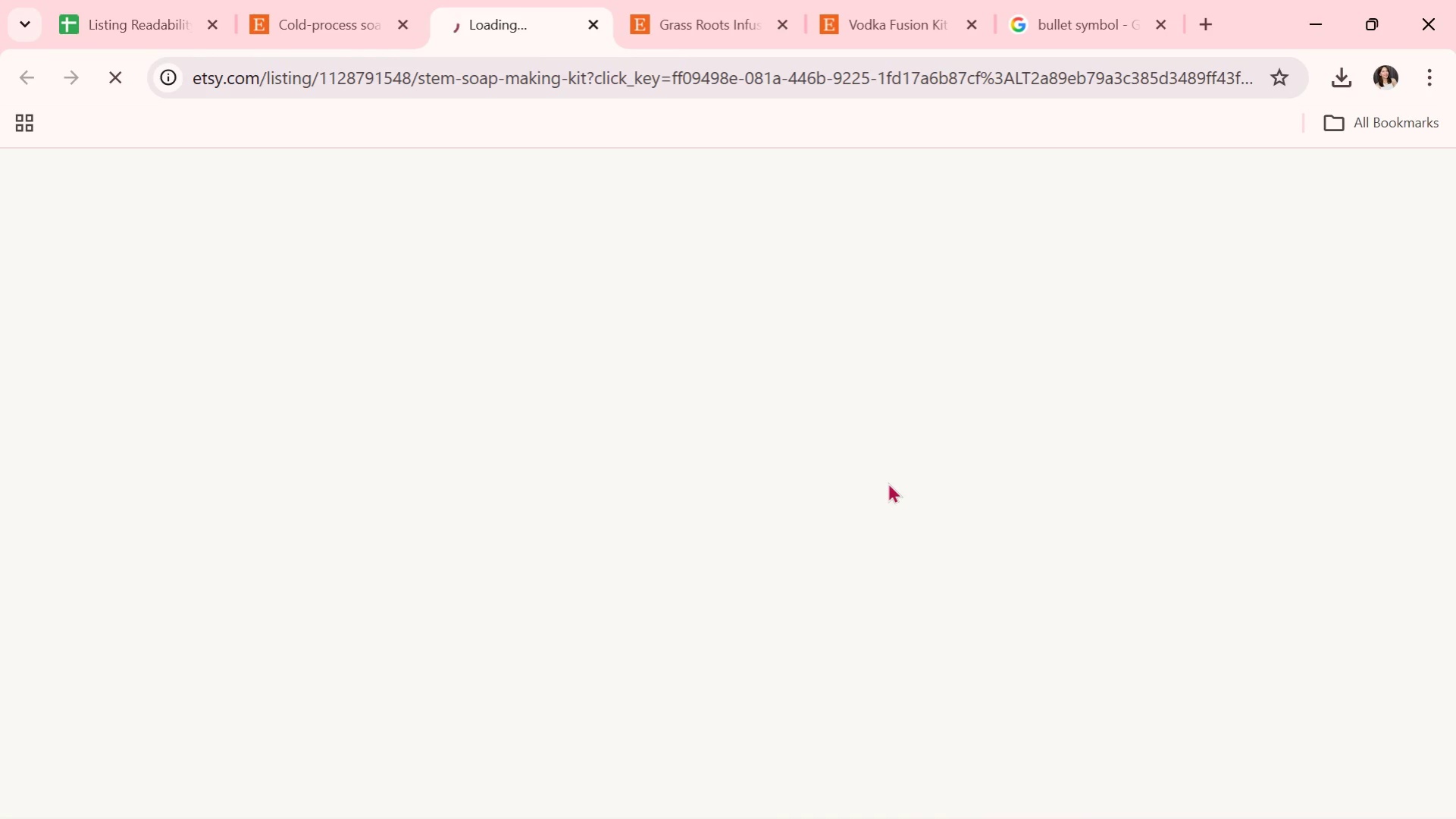 
scroll: coordinate [908, 491], scroll_direction: down, amount: 1.0
 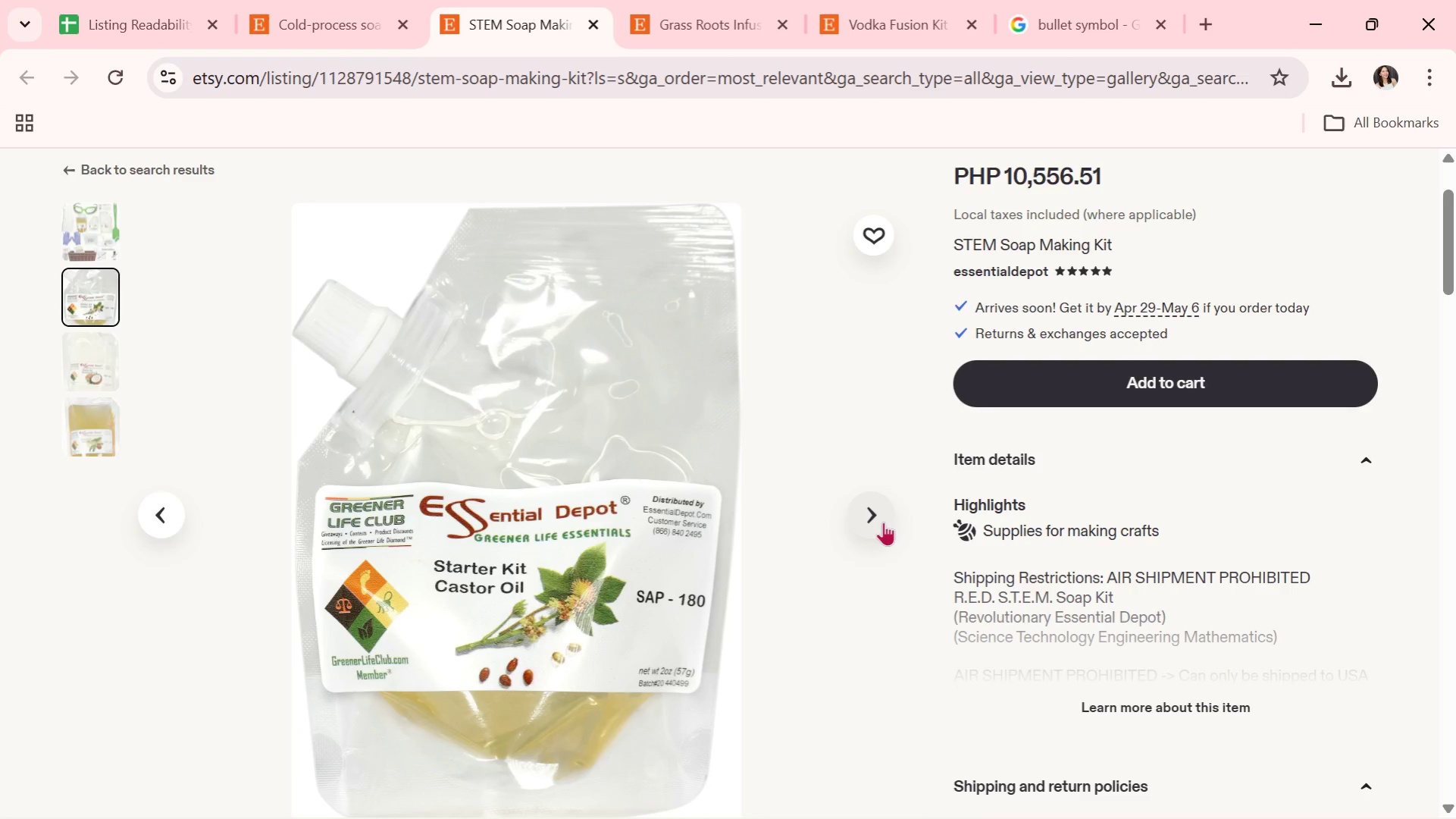 
wait(10.82)
 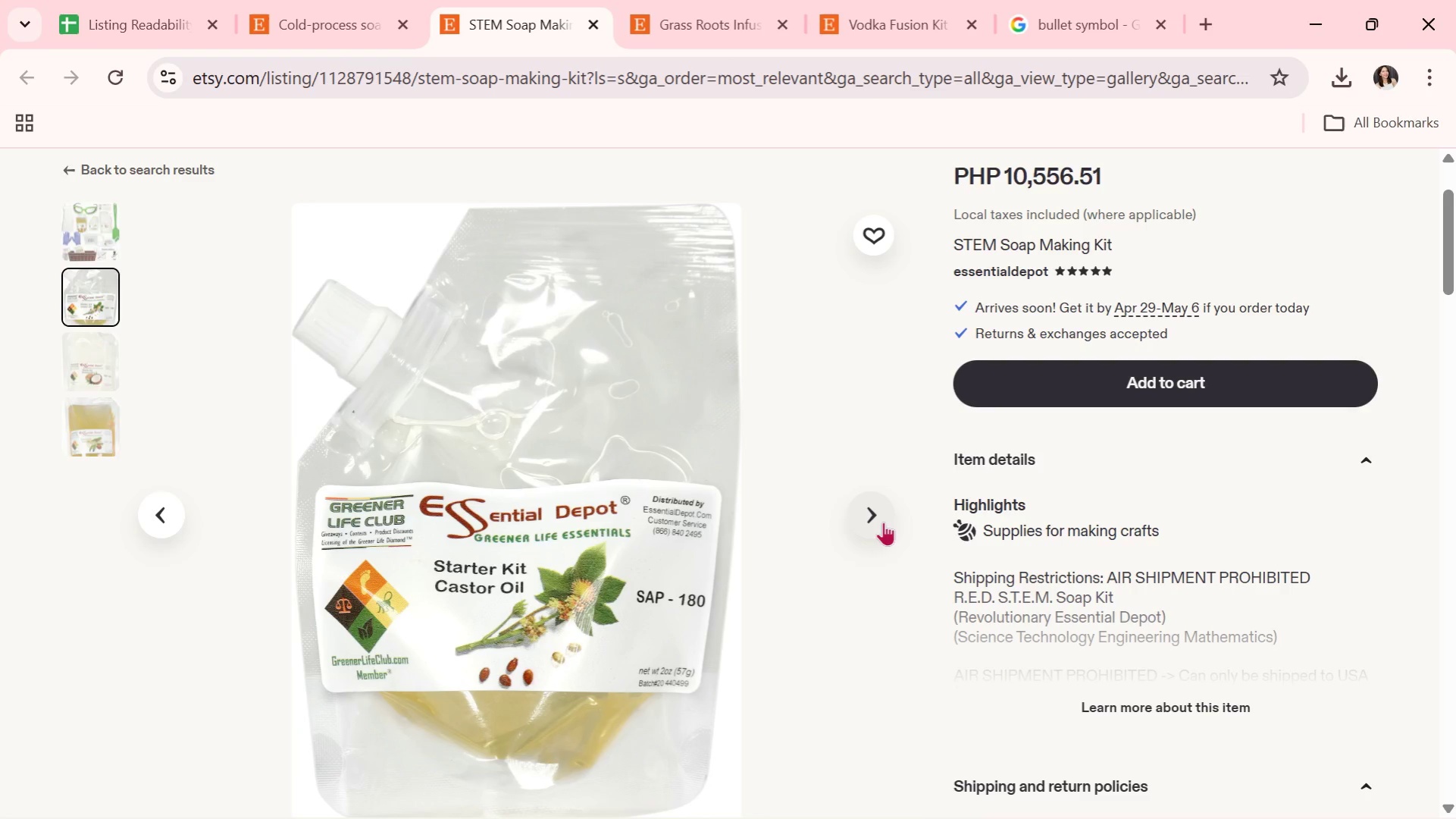 
left_click([883, 522])
 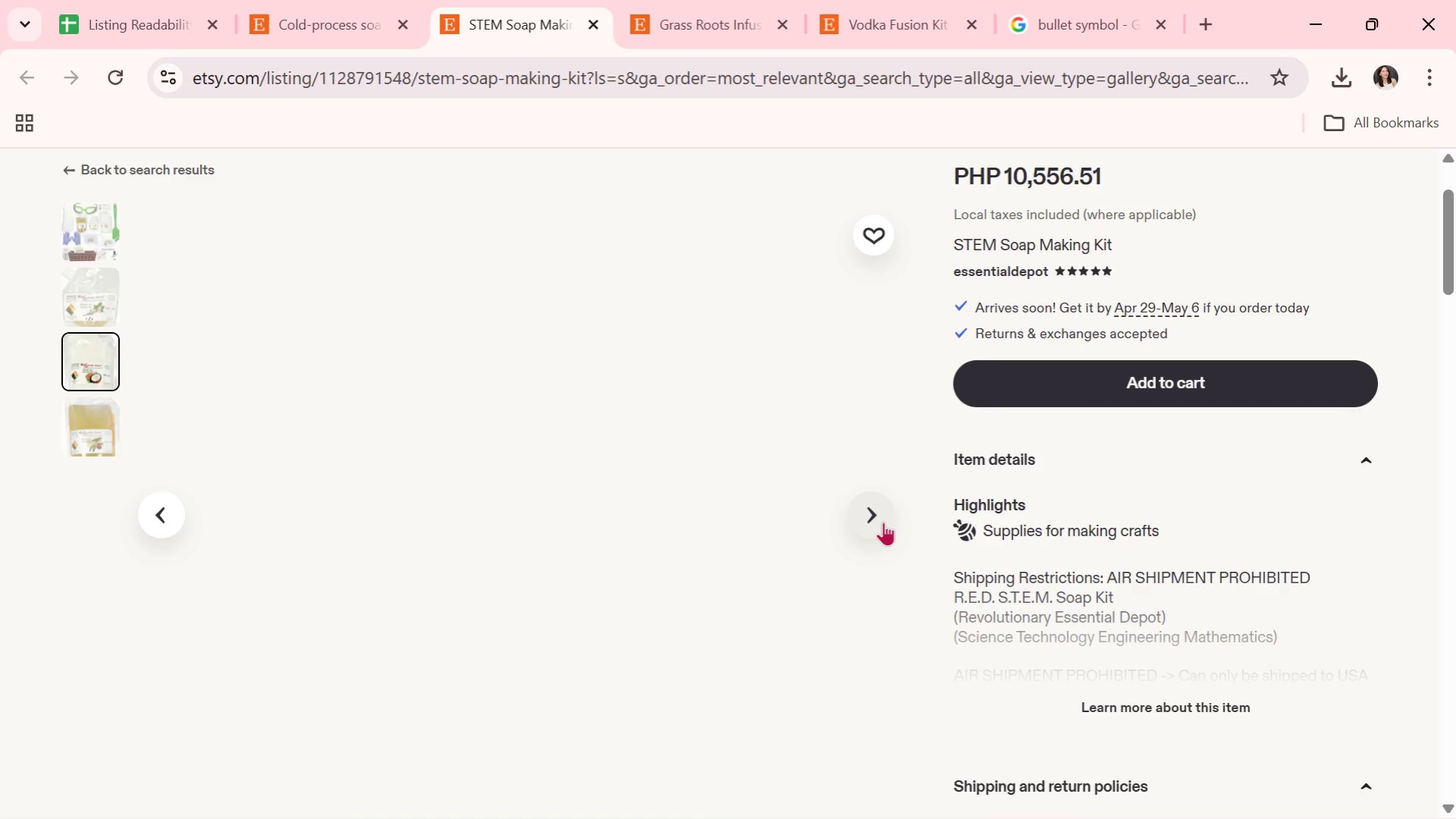 
scroll: coordinate [883, 522], scroll_direction: down, amount: 1.0
 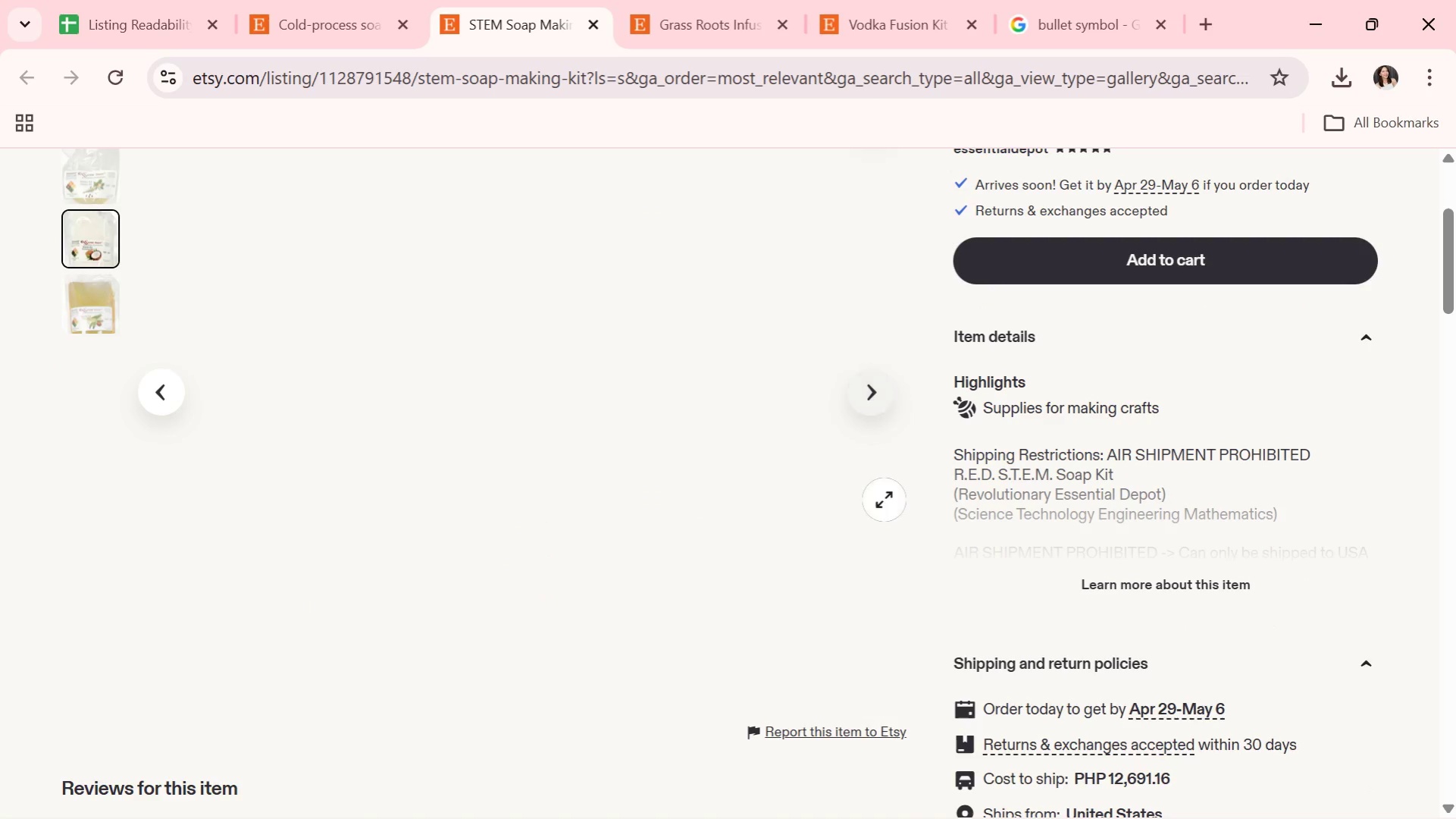 
scroll: coordinate [884, 494], scroll_direction: up, amount: 1.0
 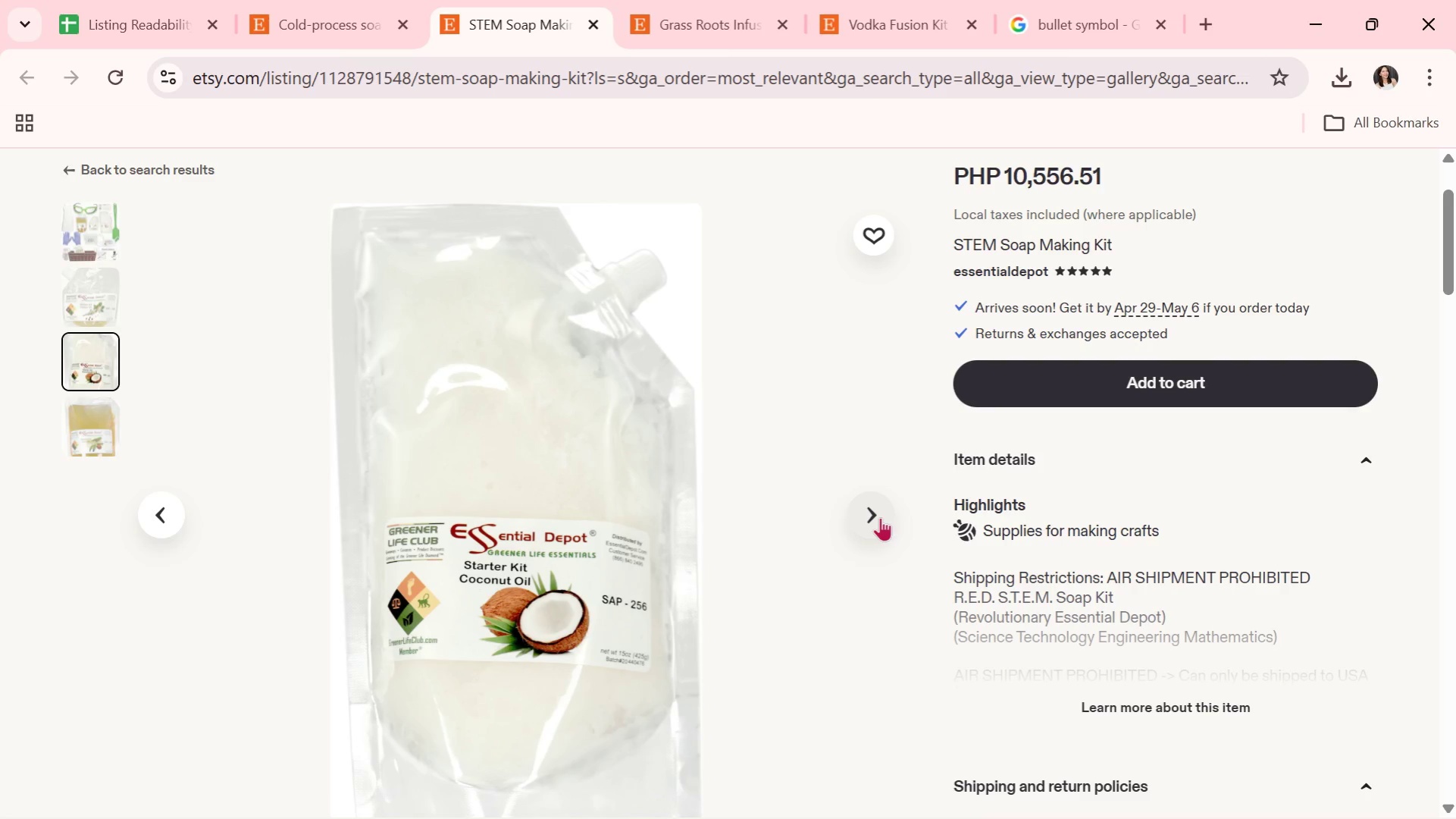 
left_click([880, 517])
 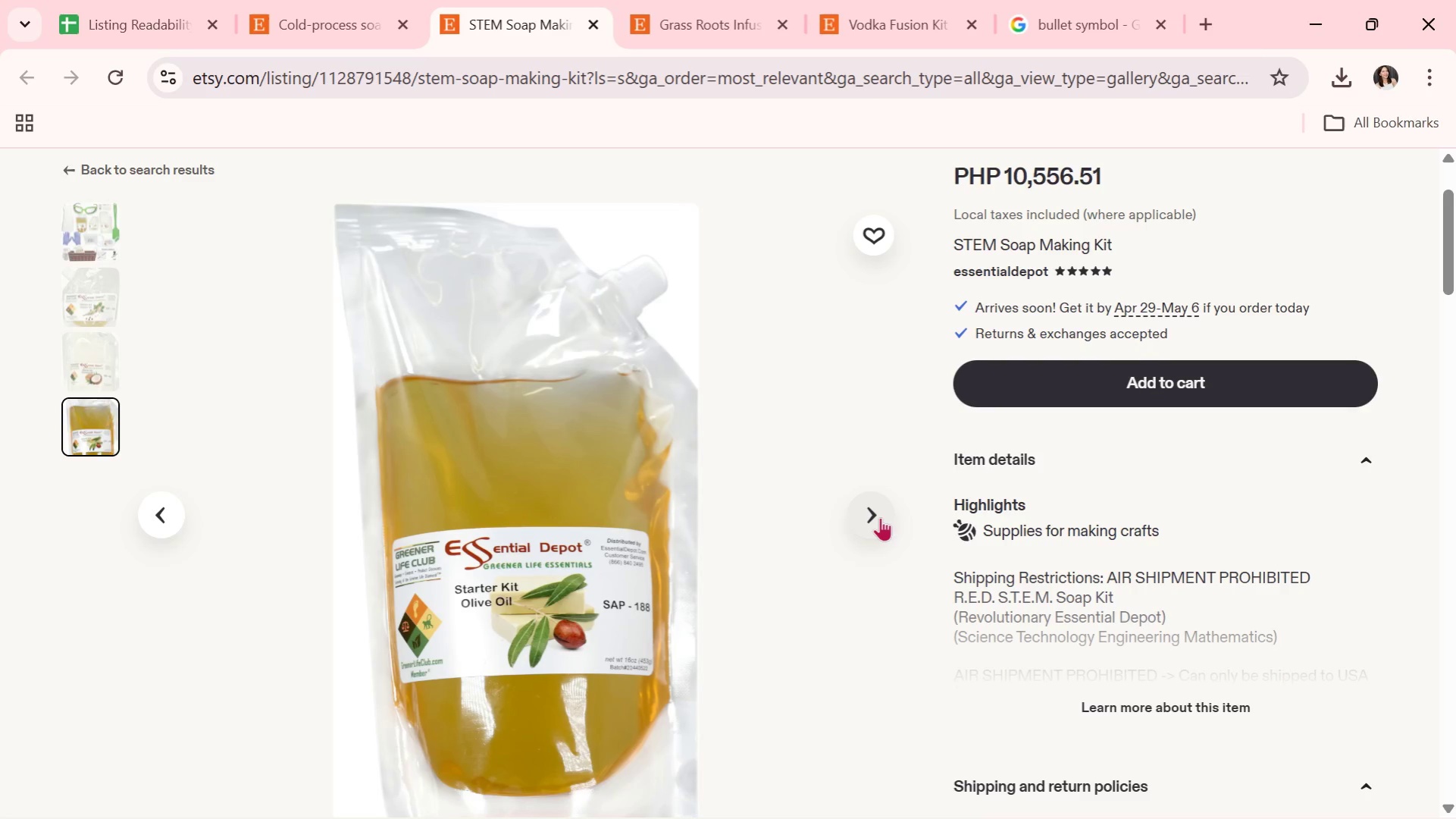 
wait(10.72)
 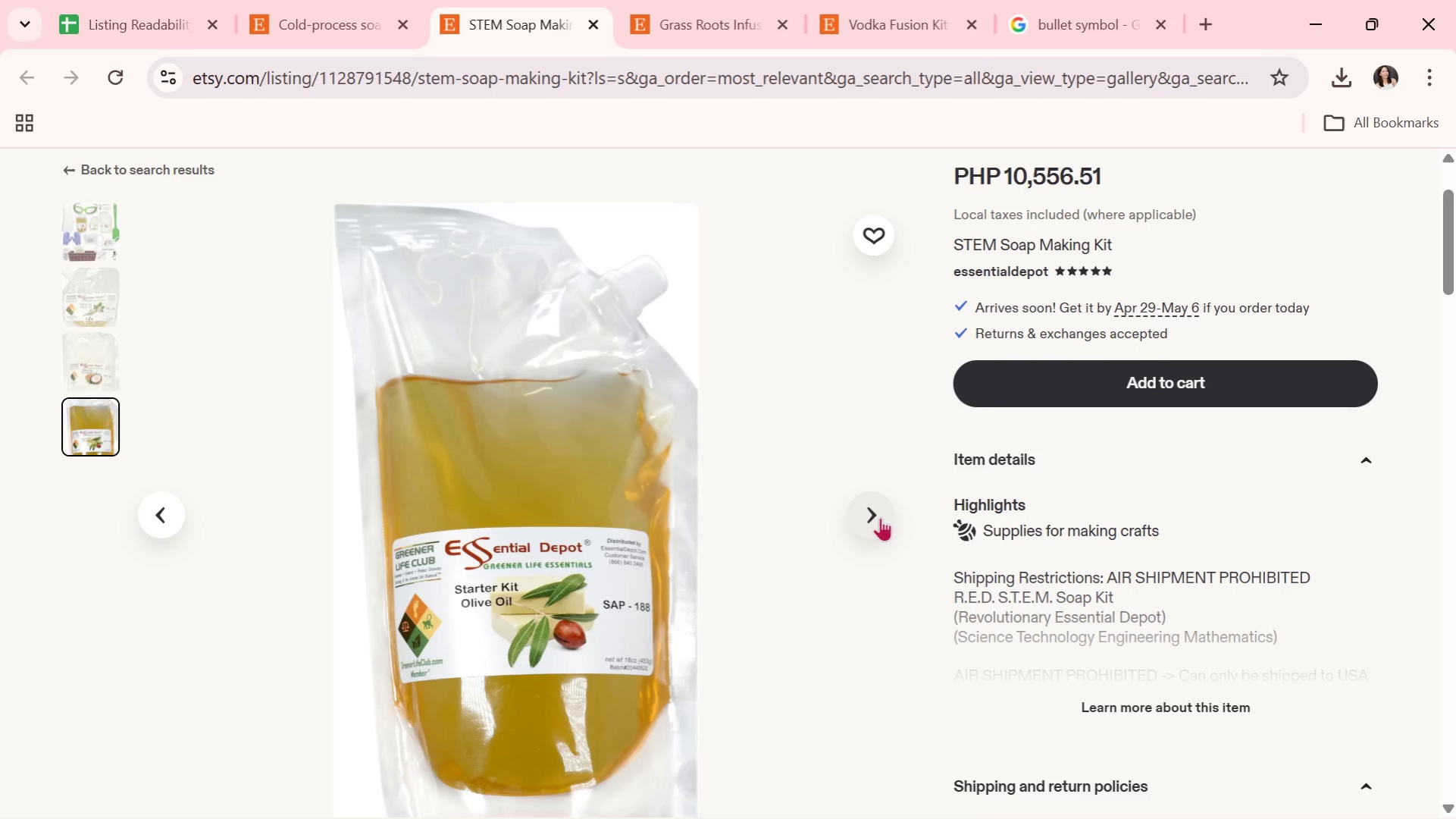 
left_click([880, 517])
 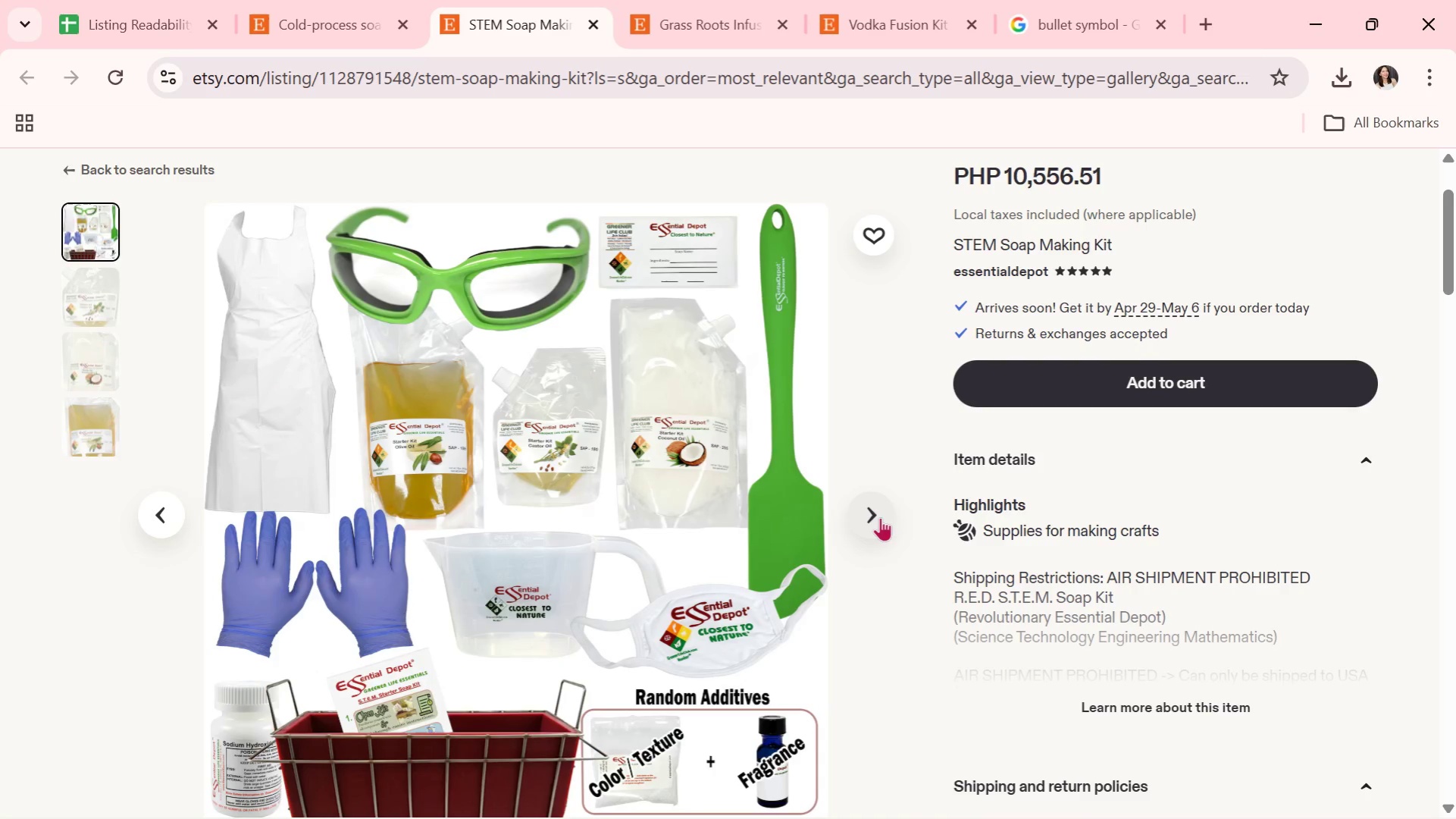 
wait(11.23)
 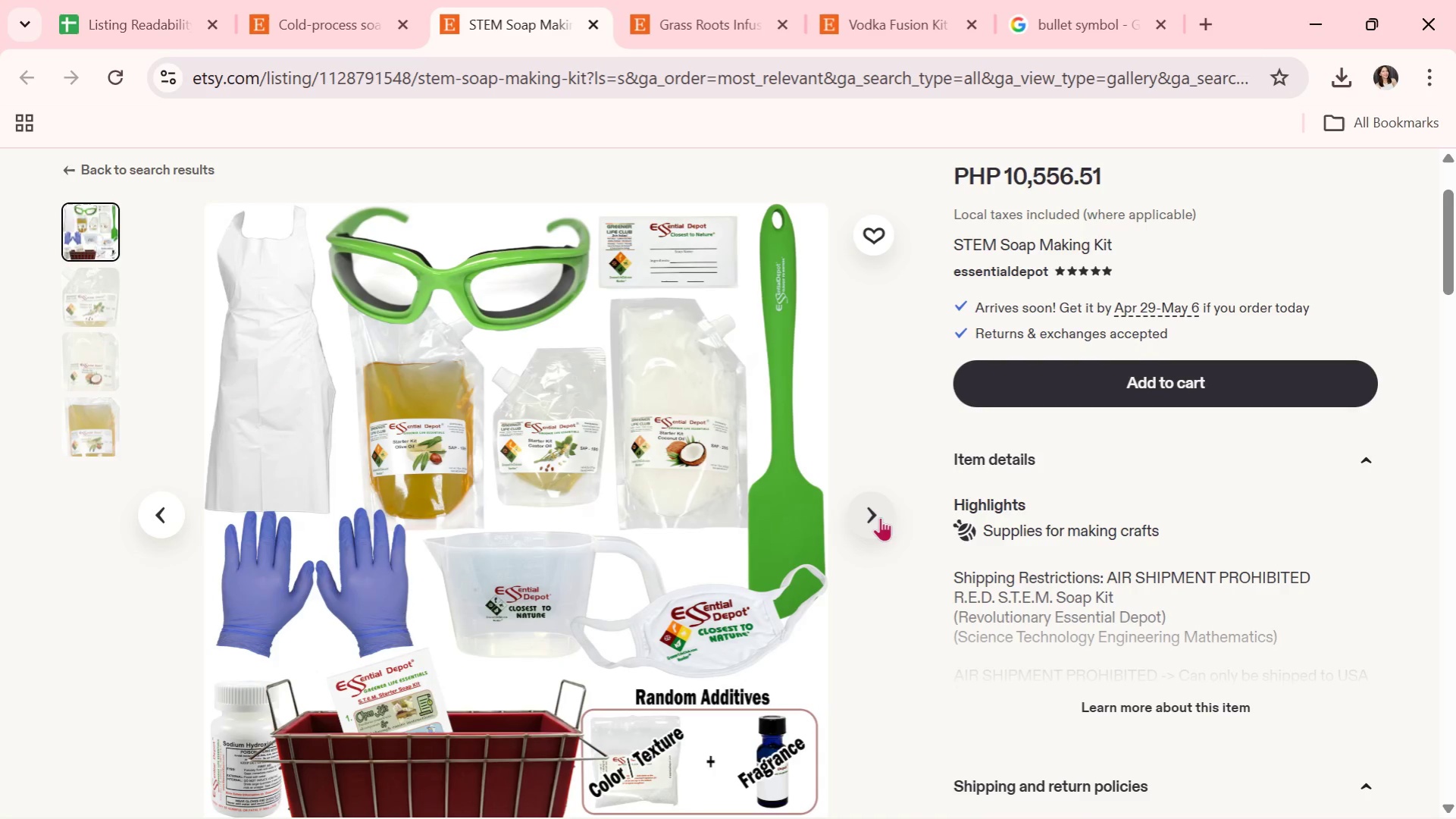 
left_click([880, 517])
 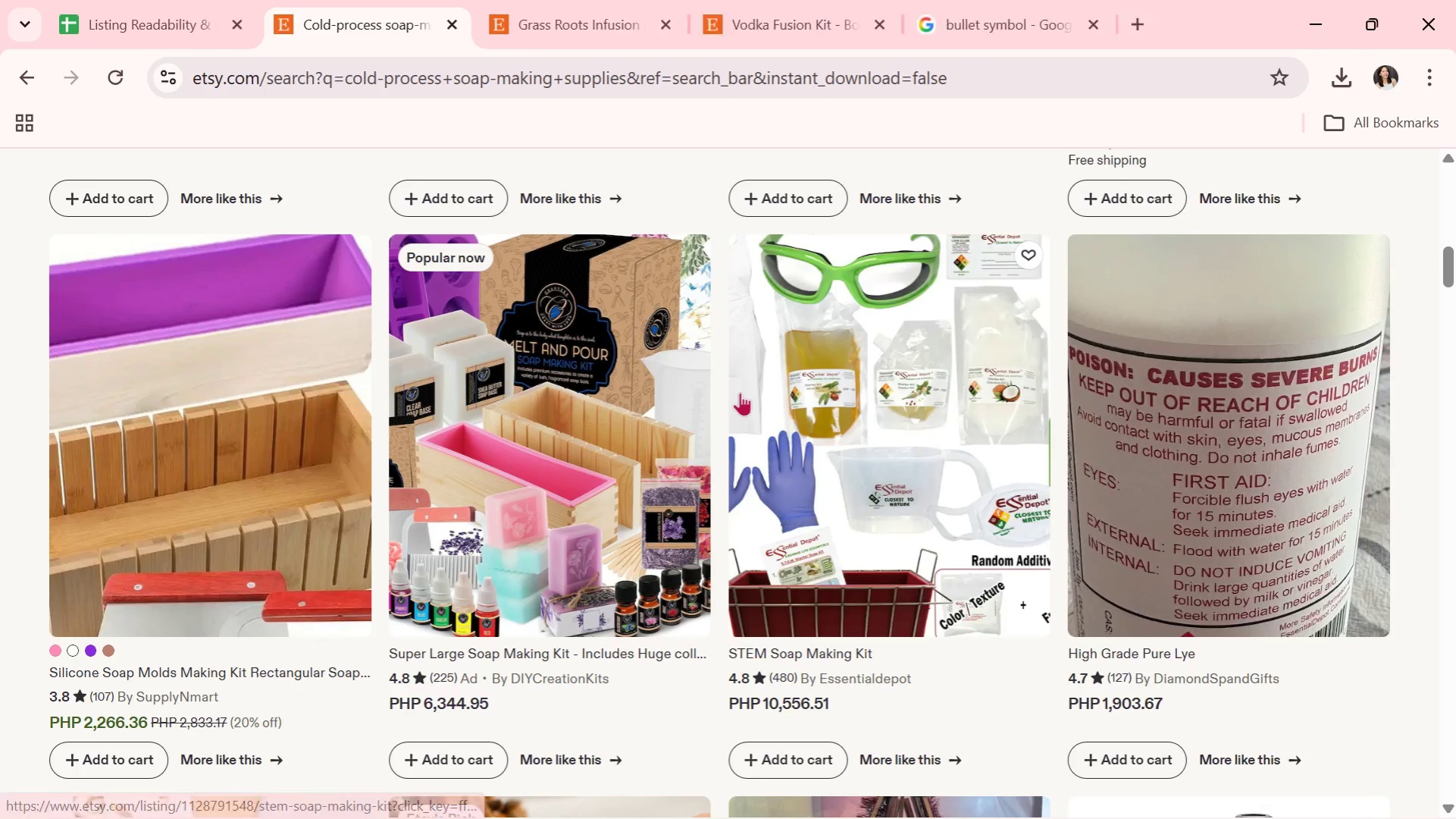 
scroll: coordinate [643, 580], scroll_direction: down, amount: 4.0
 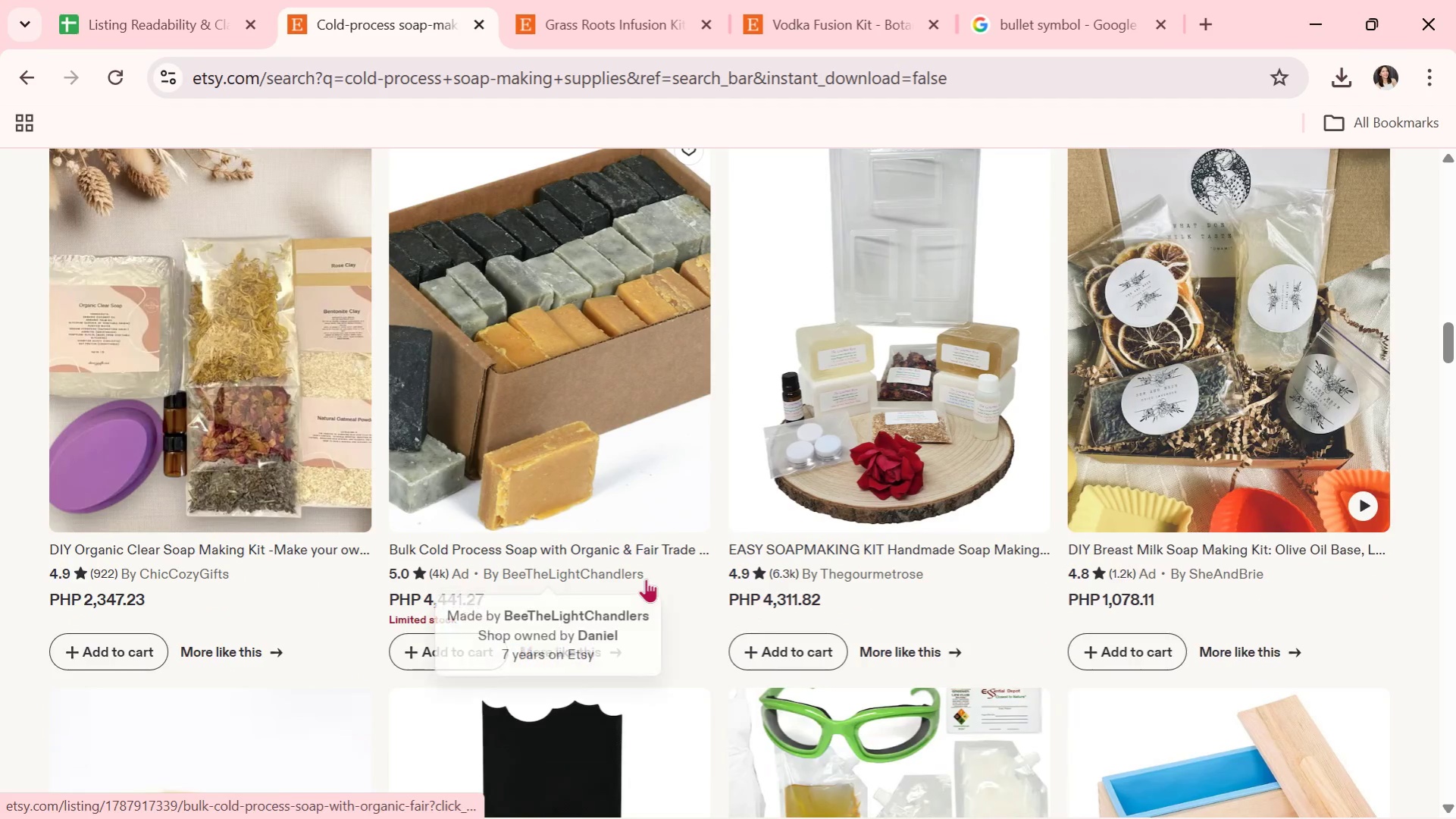 
scroll: coordinate [646, 578], scroll_direction: up, amount: 1.0
 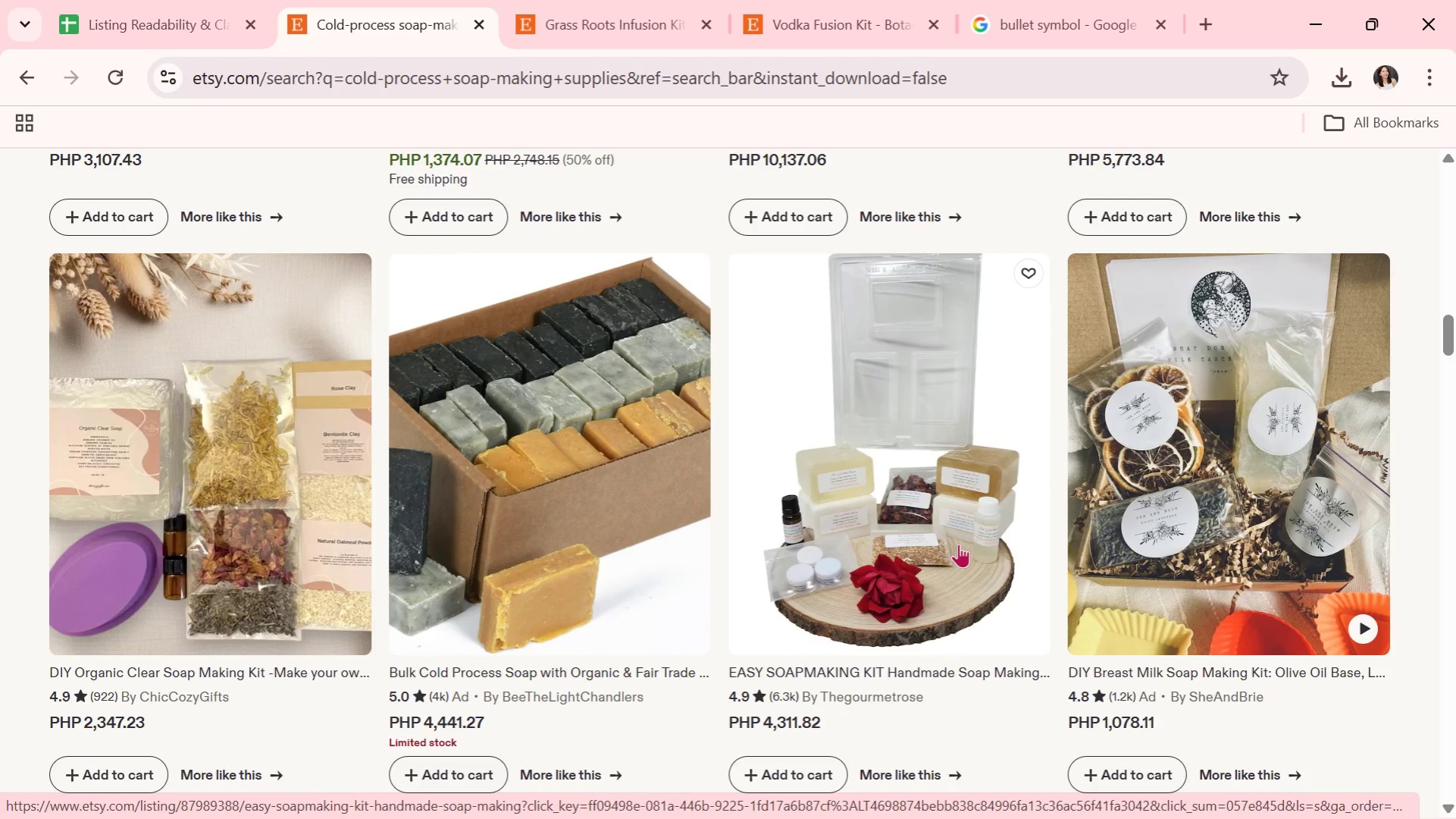 
left_click([958, 544])
 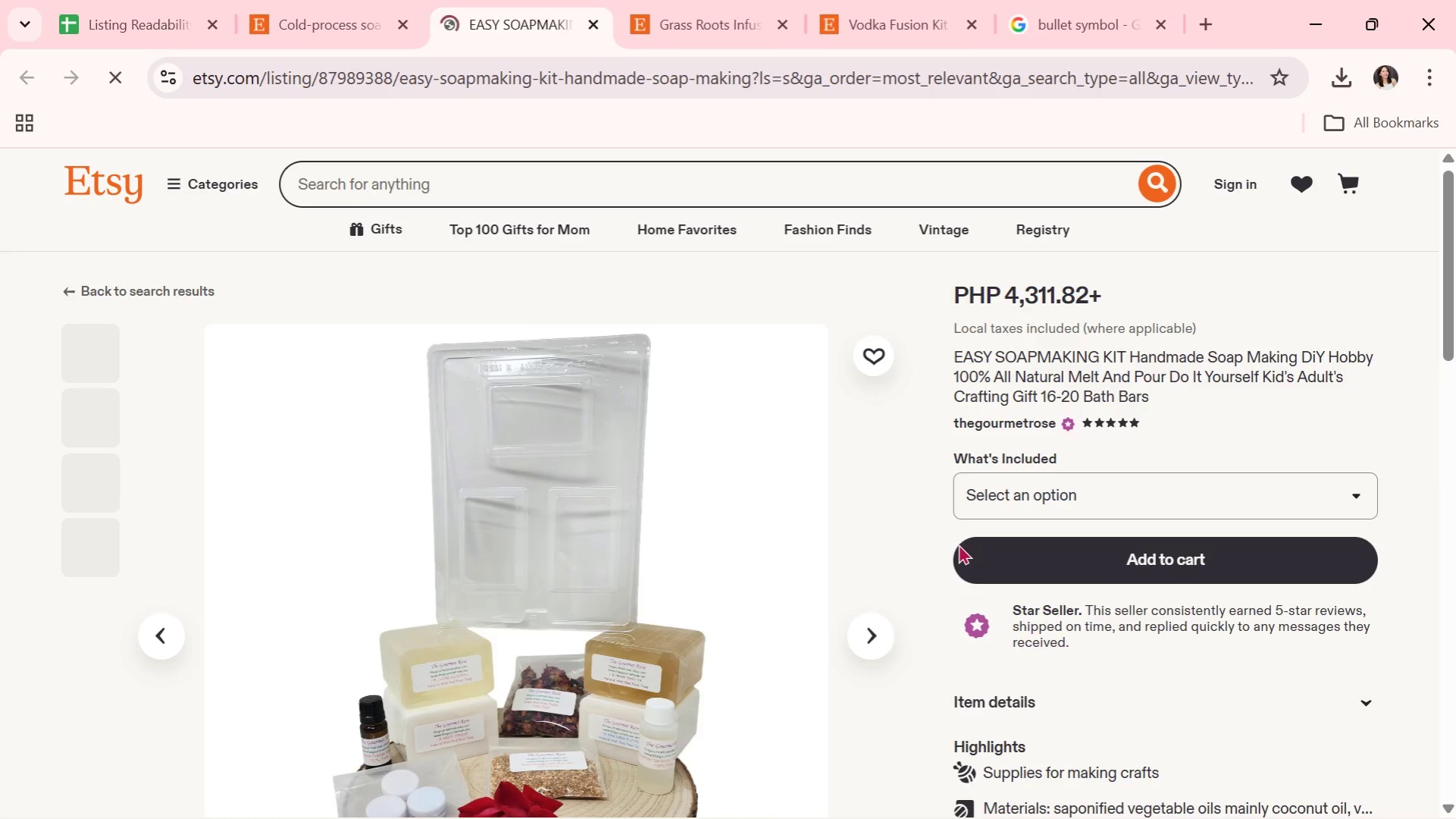 
scroll: coordinate [958, 544], scroll_direction: down, amount: 1.0
 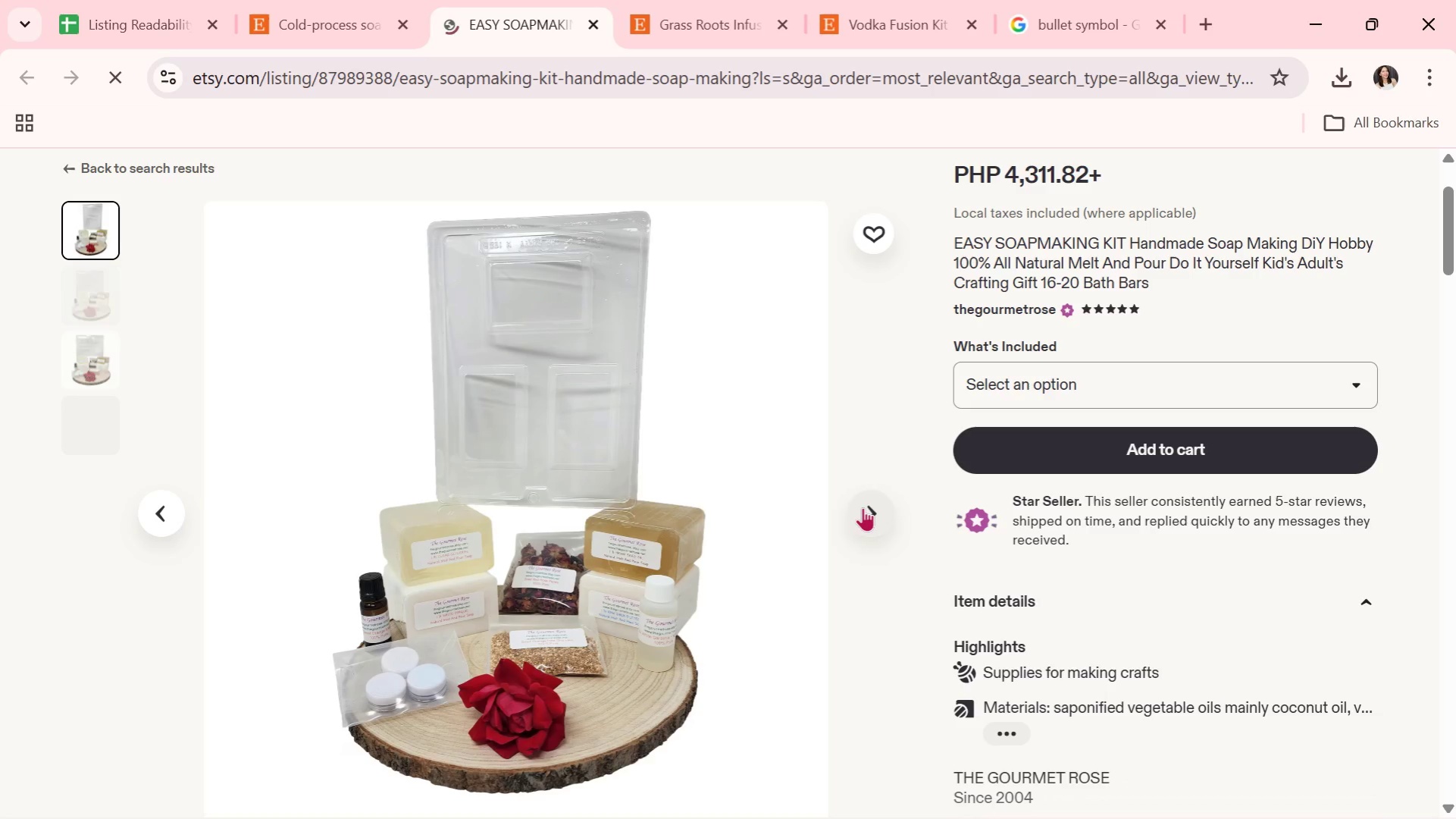 
left_click([863, 507])
 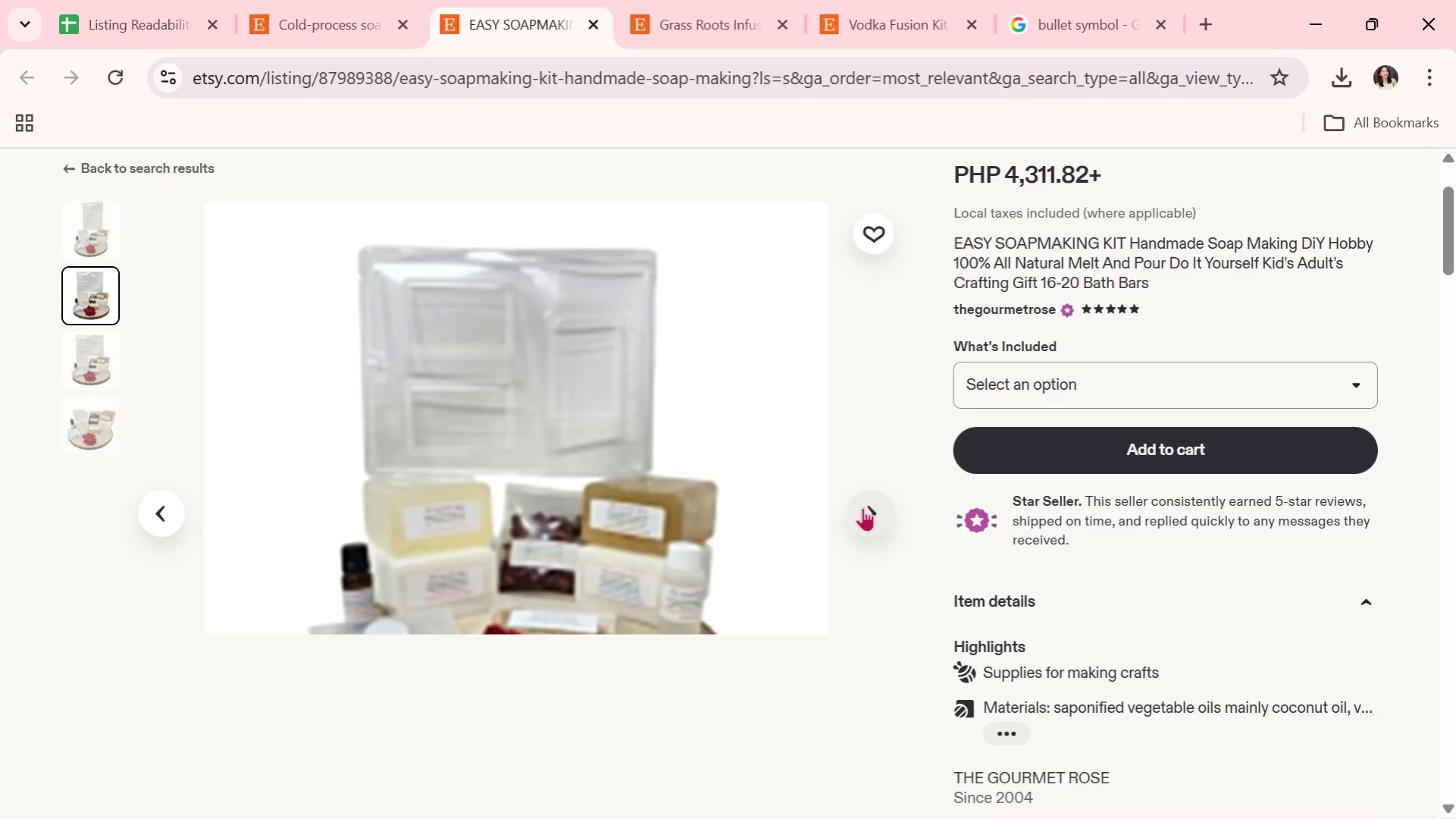 
wait(5.03)
 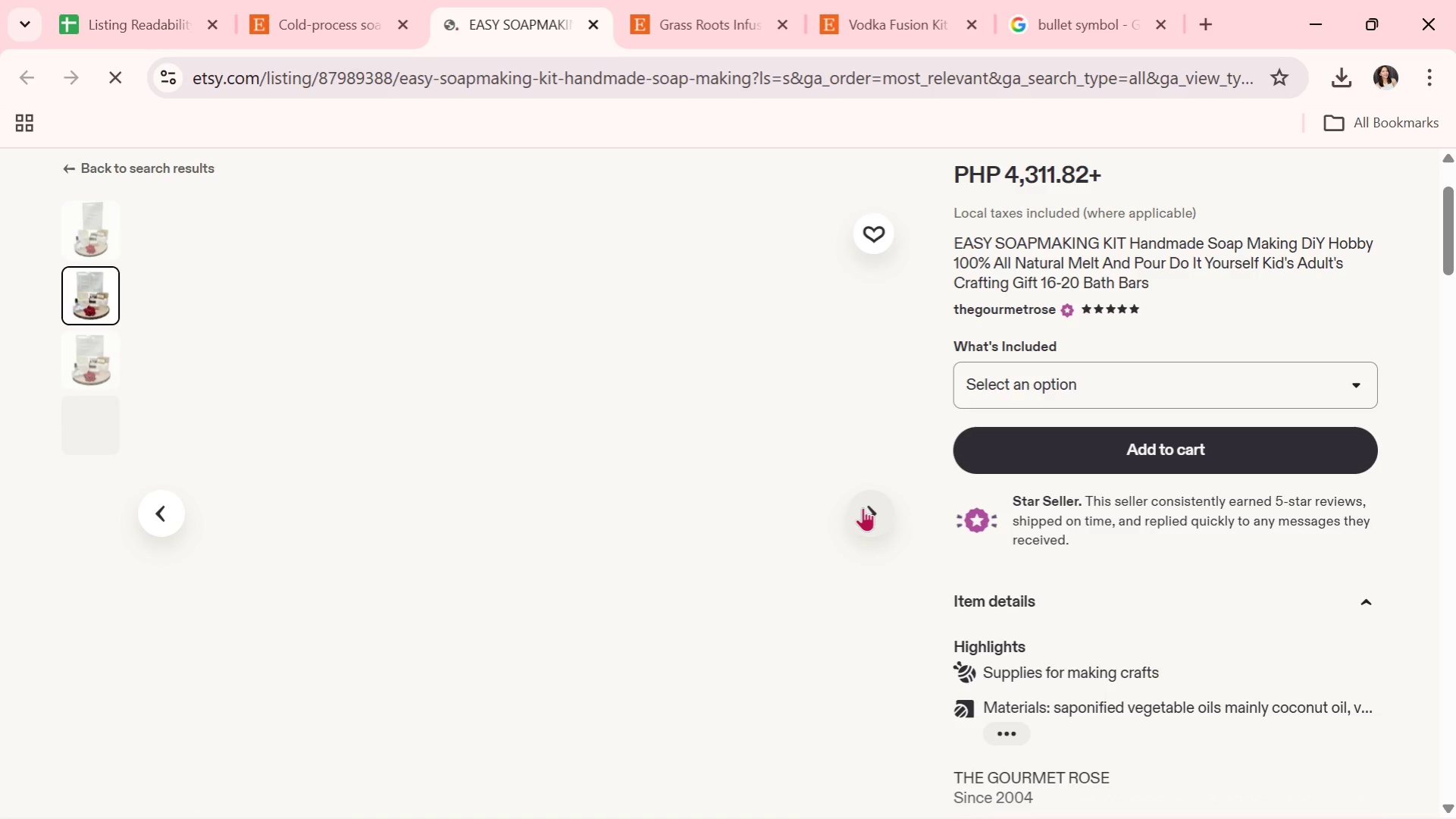 
left_click([863, 507])
 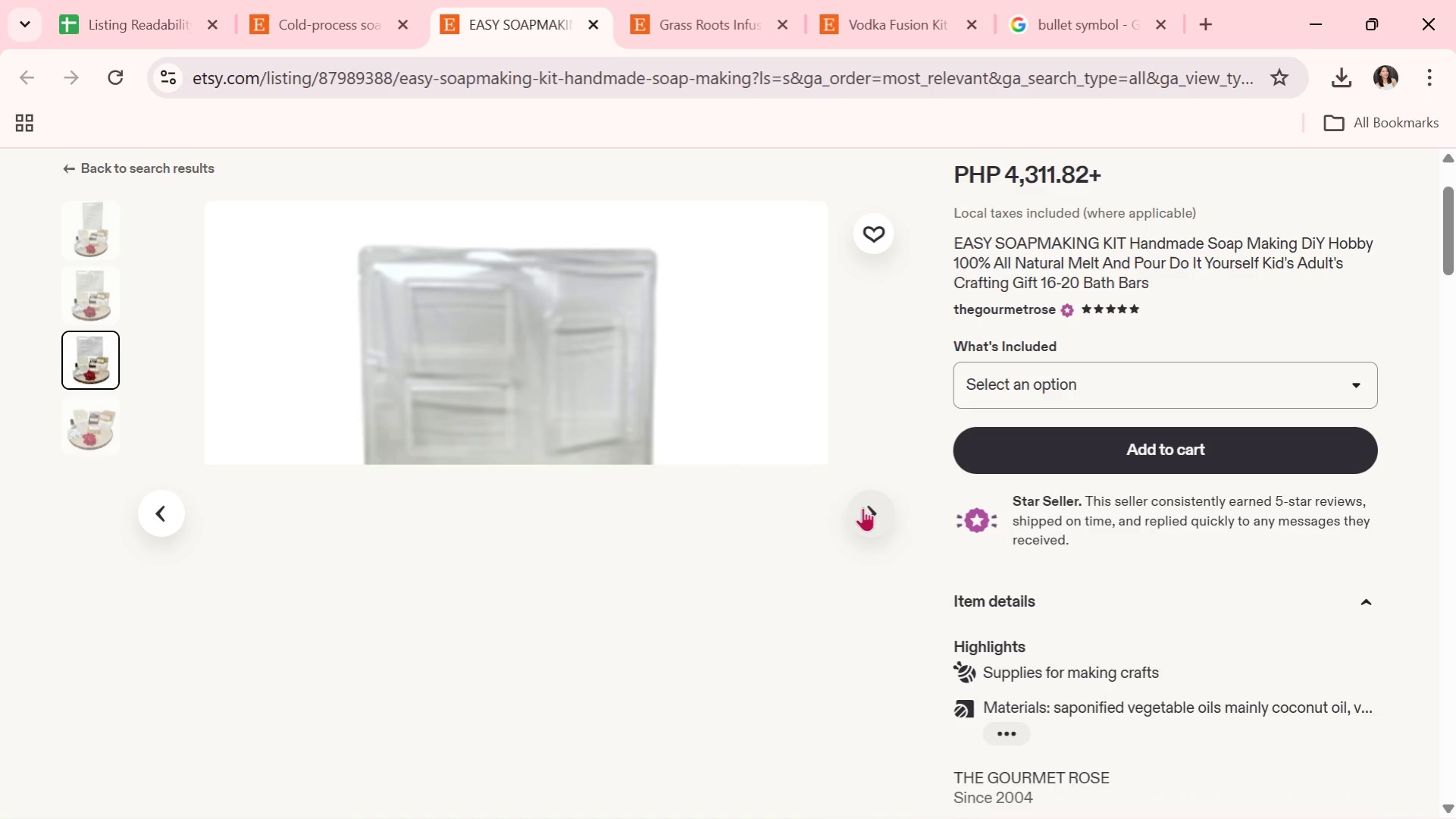 
wait(5.25)
 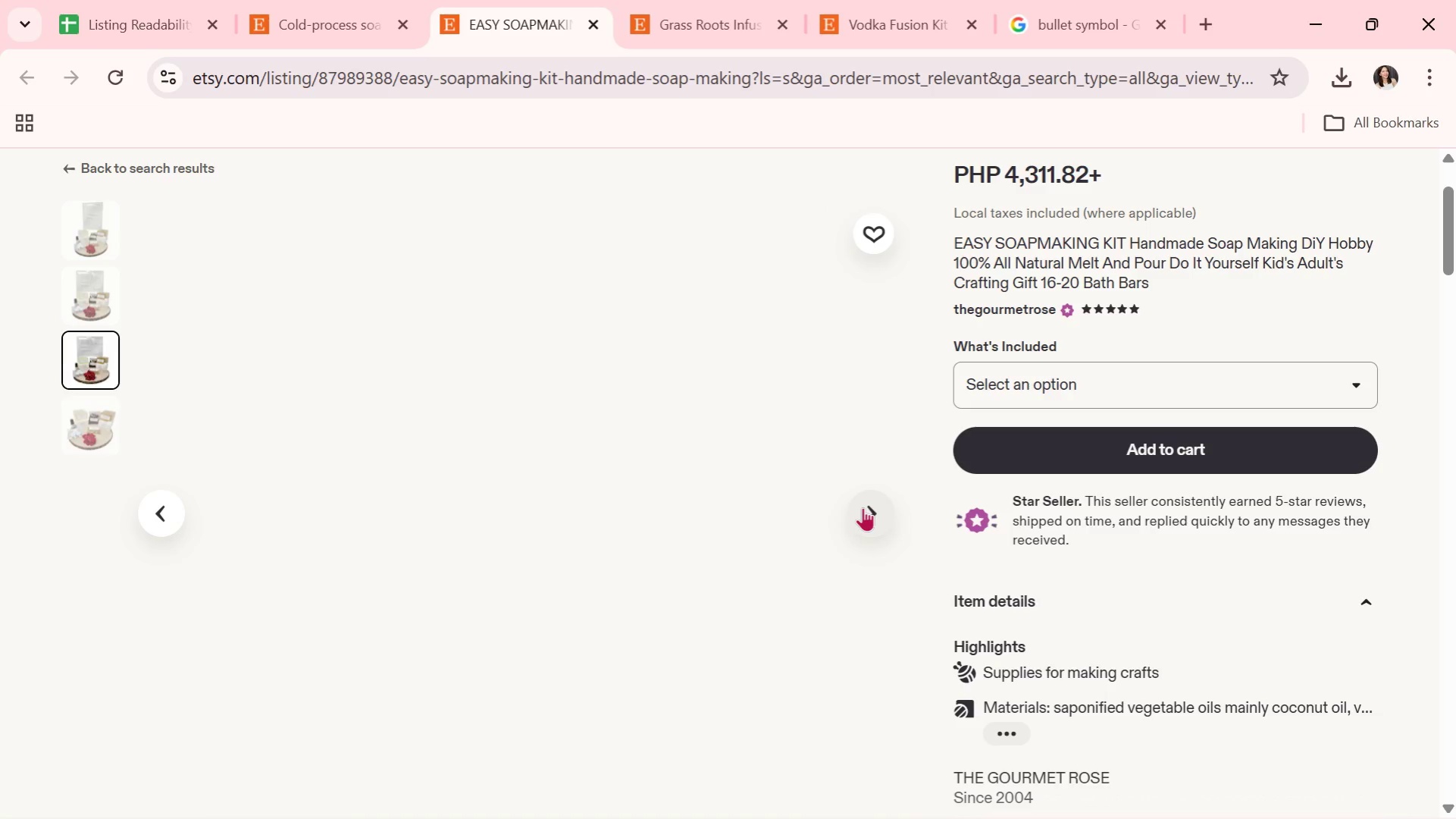 
scroll: coordinate [727, 438], scroll_direction: down, amount: 5.0
 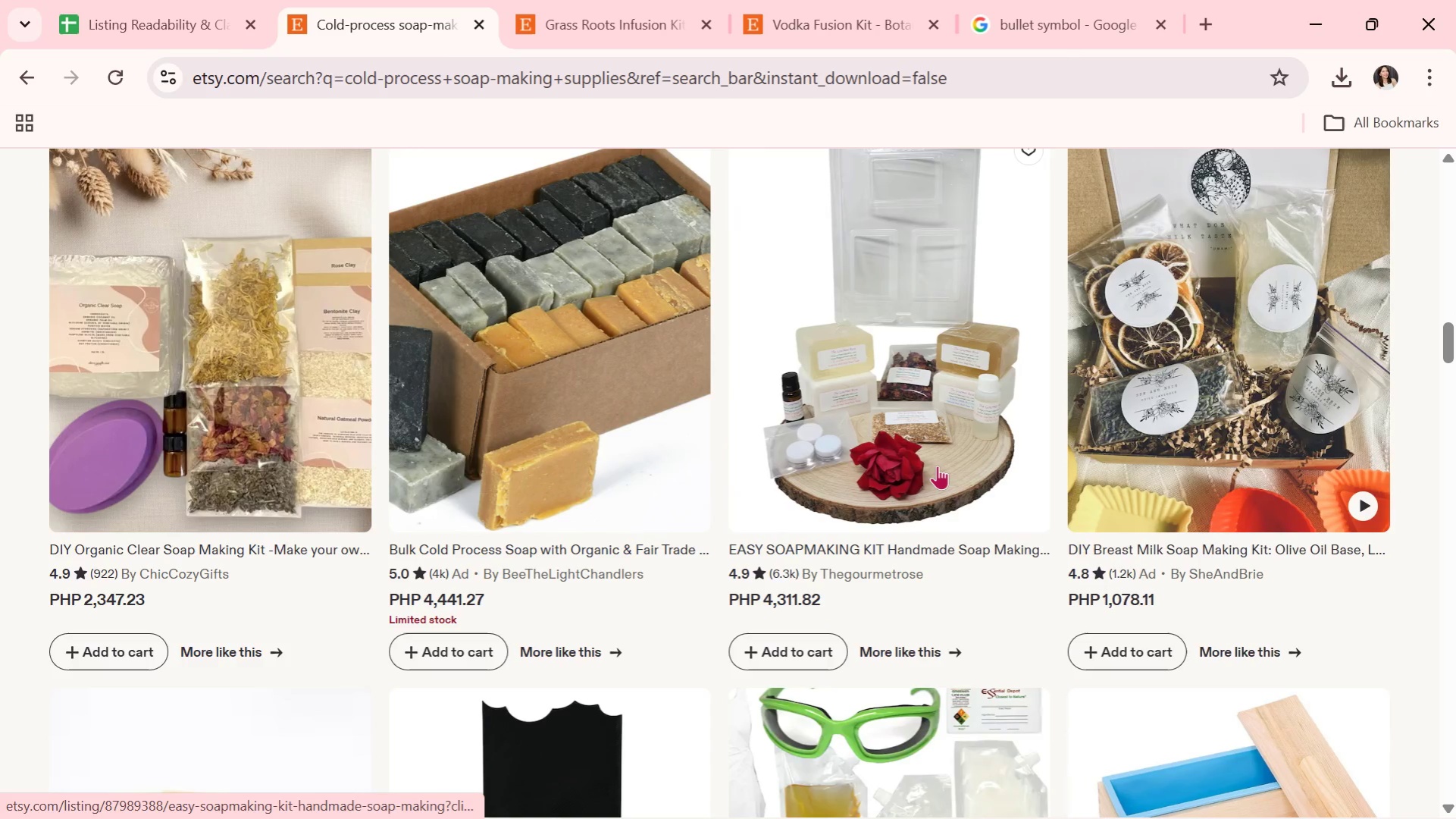 
left_click([1177, 457])
 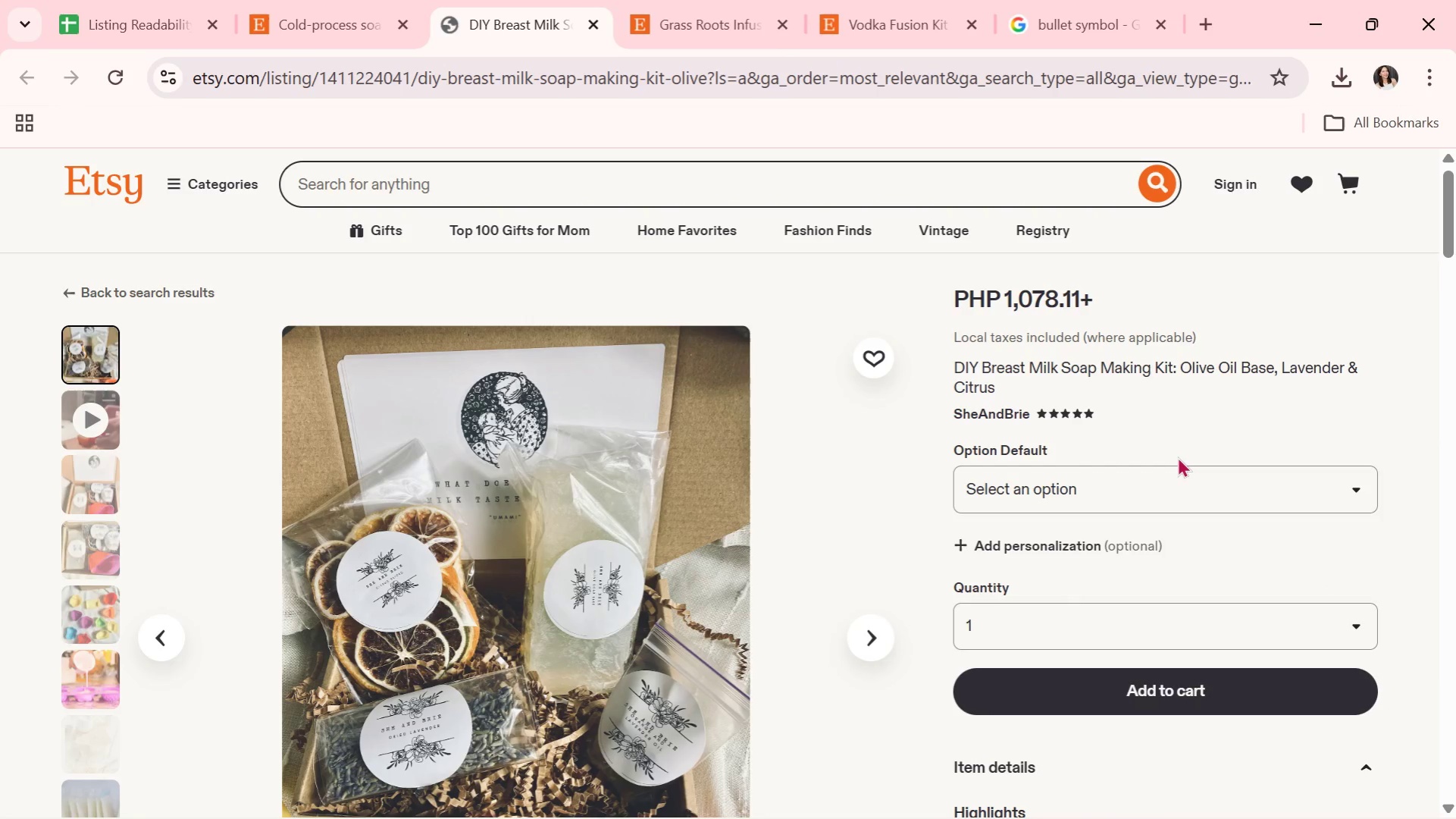 
wait(7.31)
 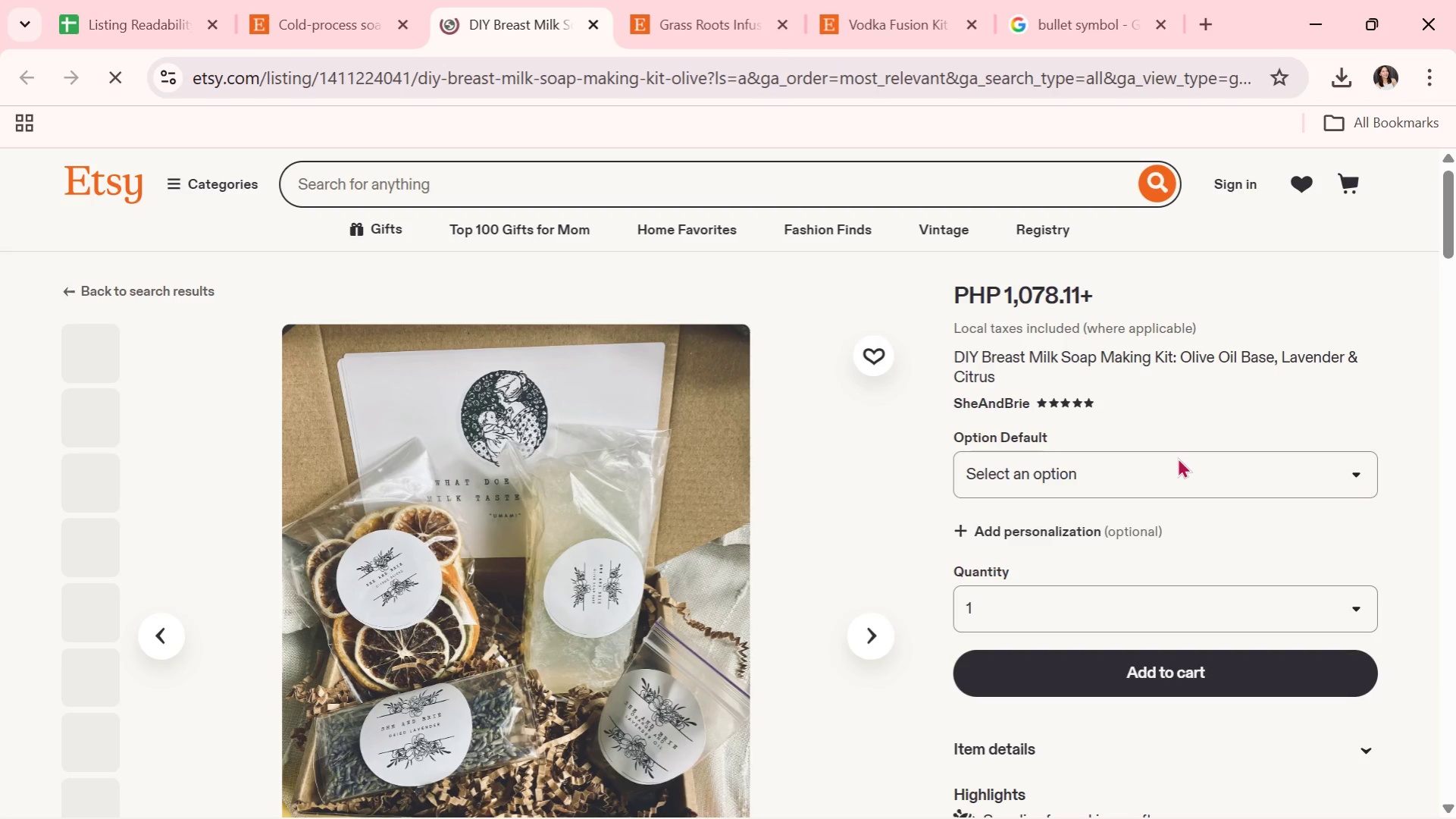 
scroll: coordinate [1177, 457], scroll_direction: down, amount: 1.0
 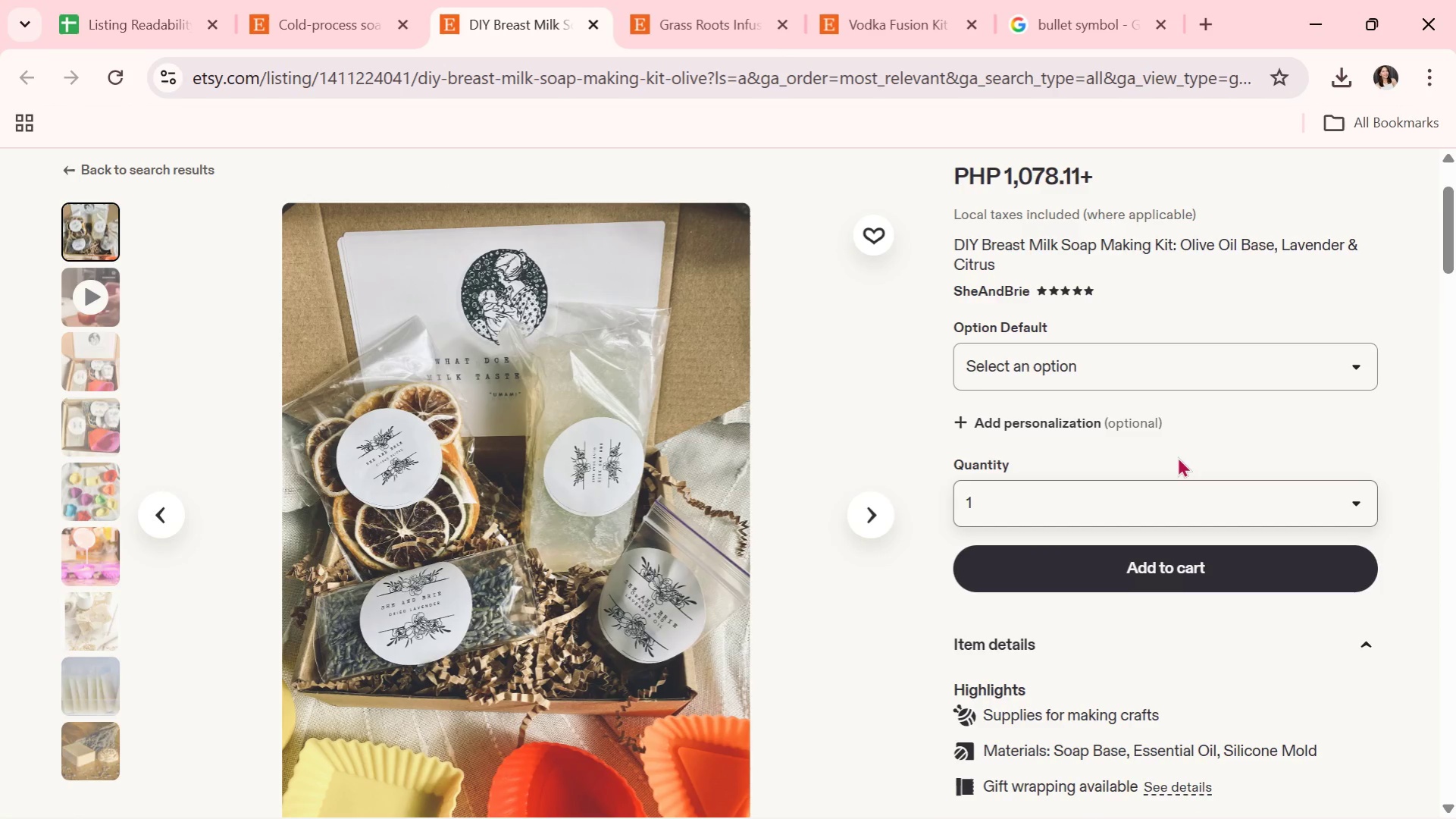 
scroll: coordinate [1177, 457], scroll_direction: none, amount: 0.0
 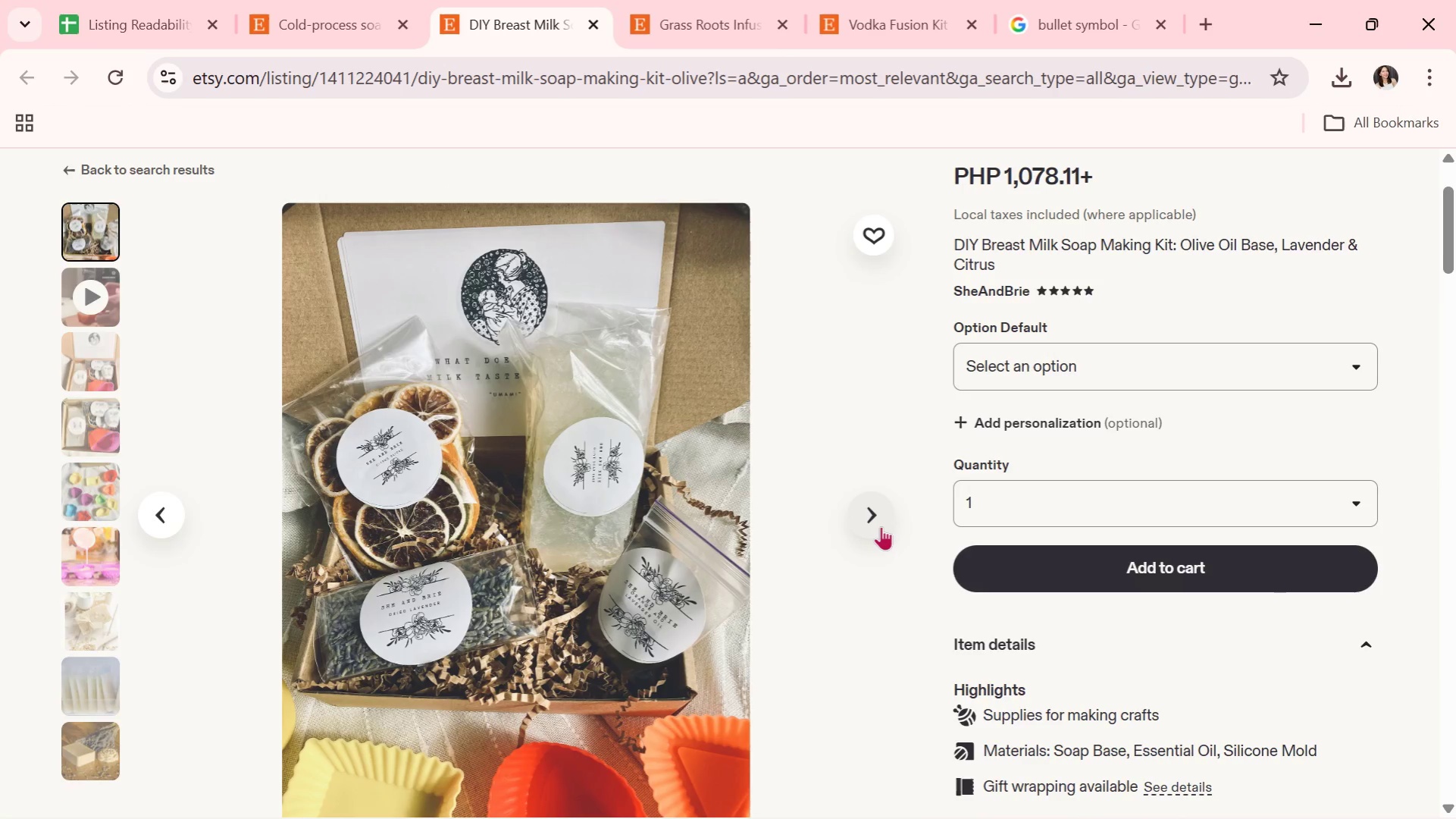 
scroll: coordinate [881, 522], scroll_direction: down, amount: 1.0
 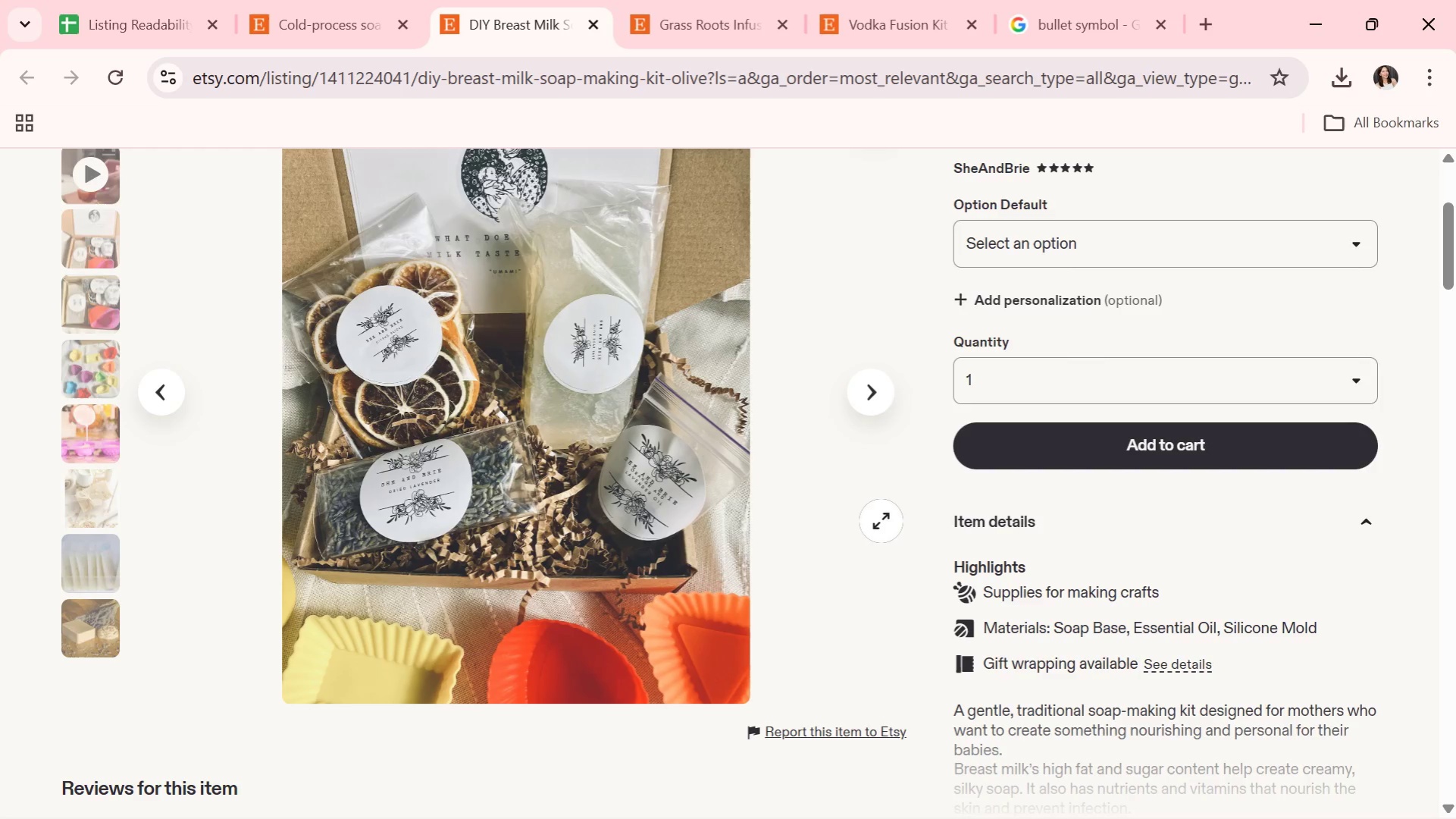 
scroll: coordinate [881, 517], scroll_direction: up, amount: 1.0
 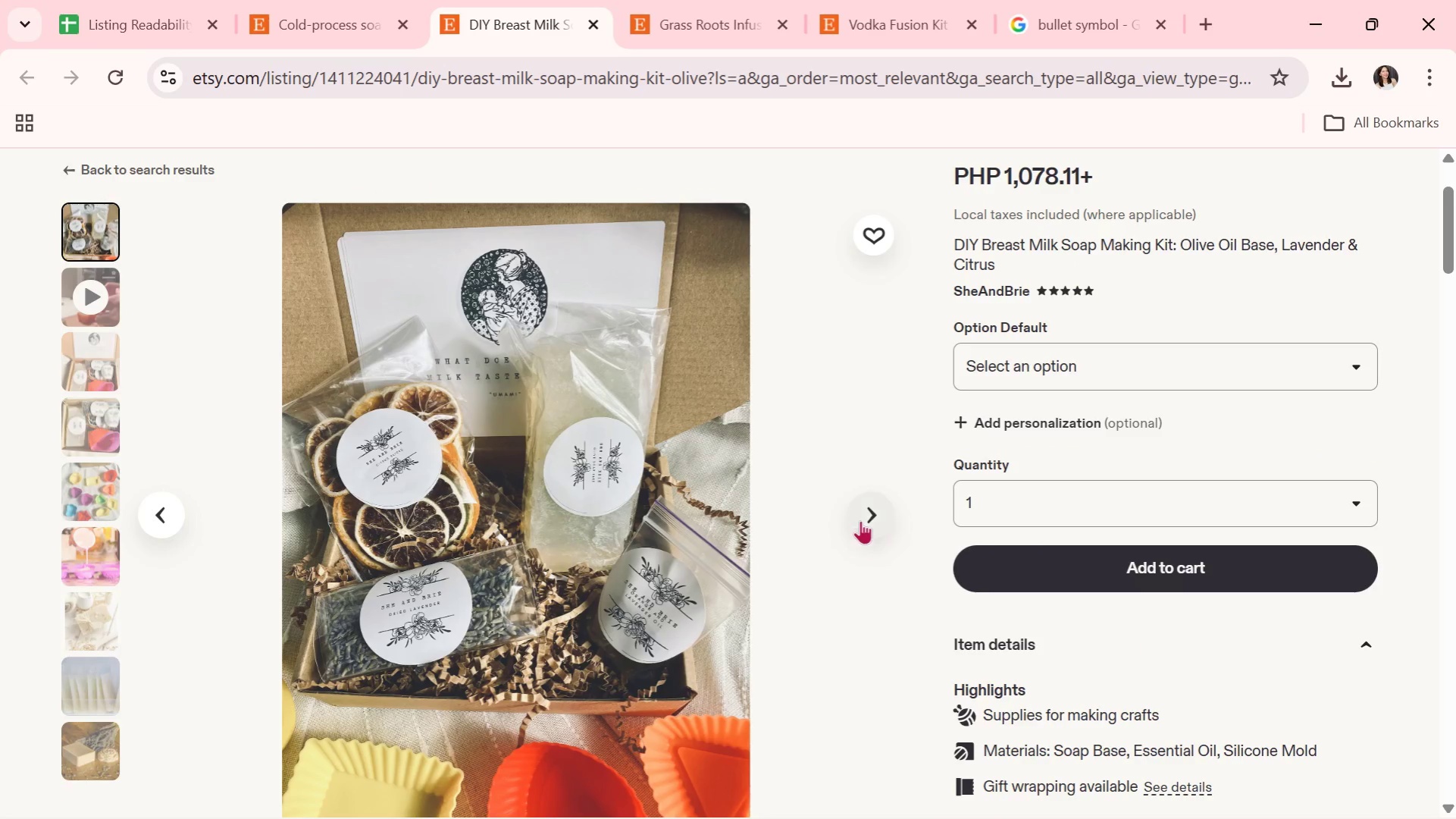 
left_click([863, 512])
 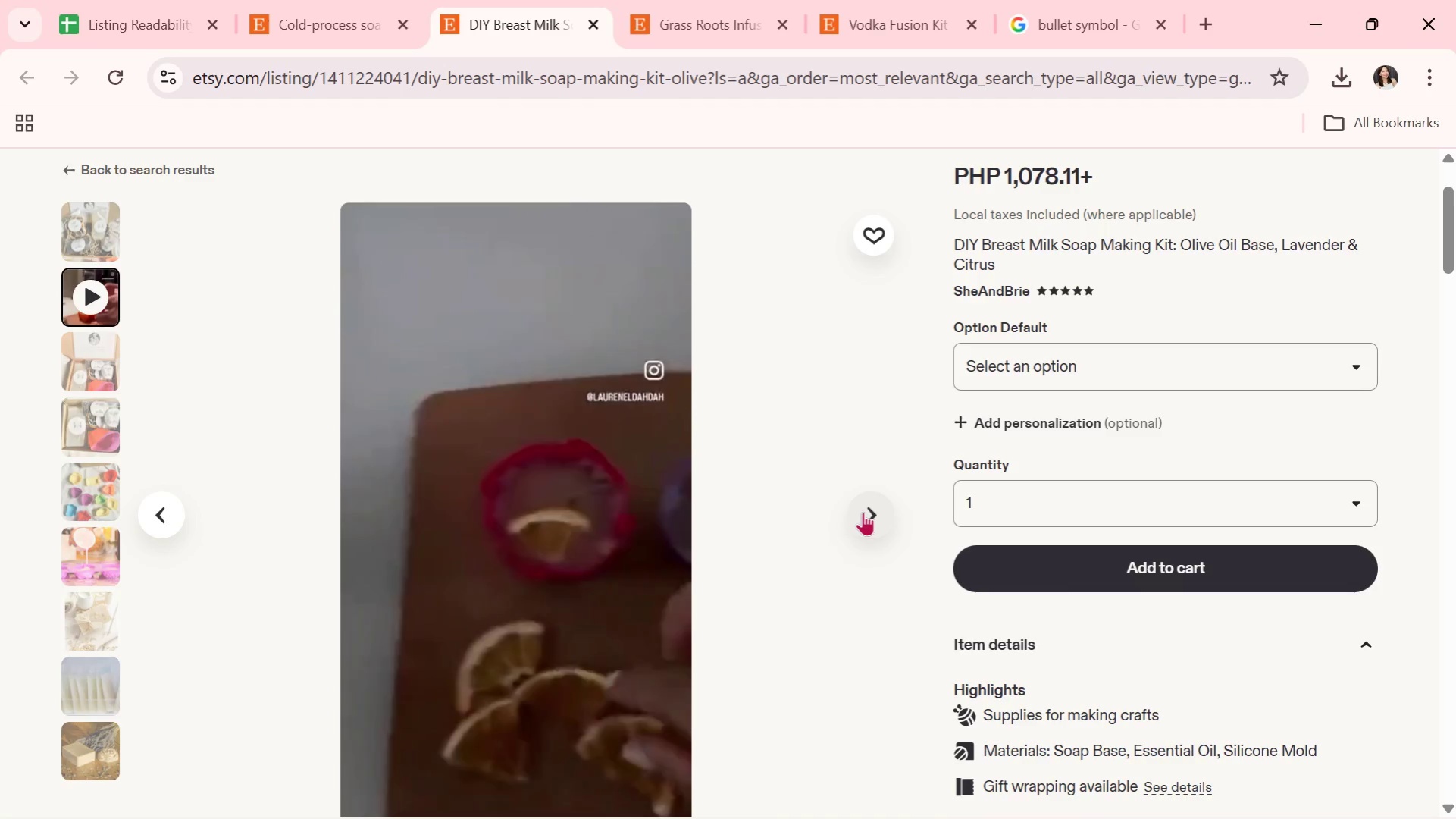 
wait(6.78)
 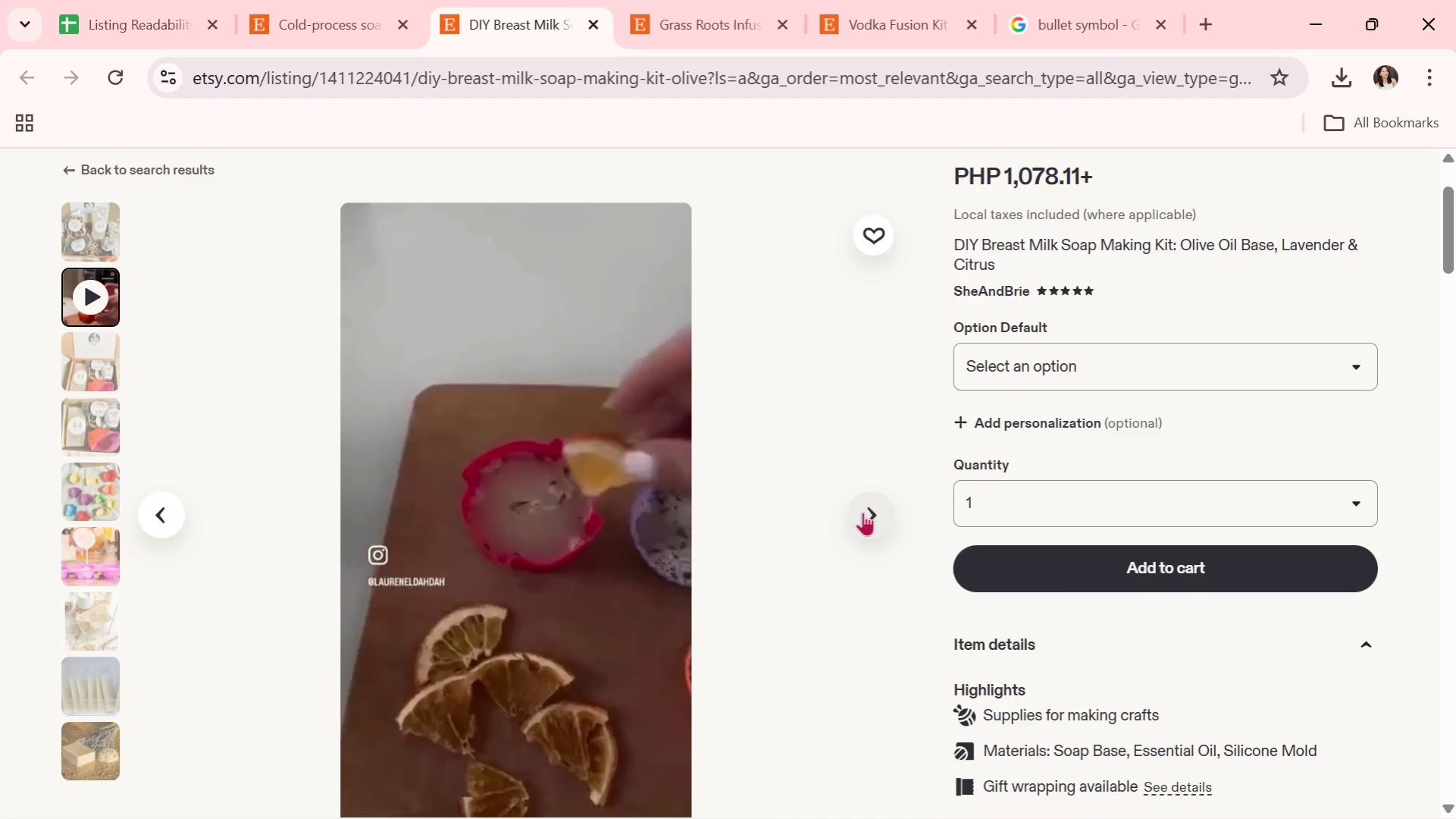 
left_click([863, 512])
 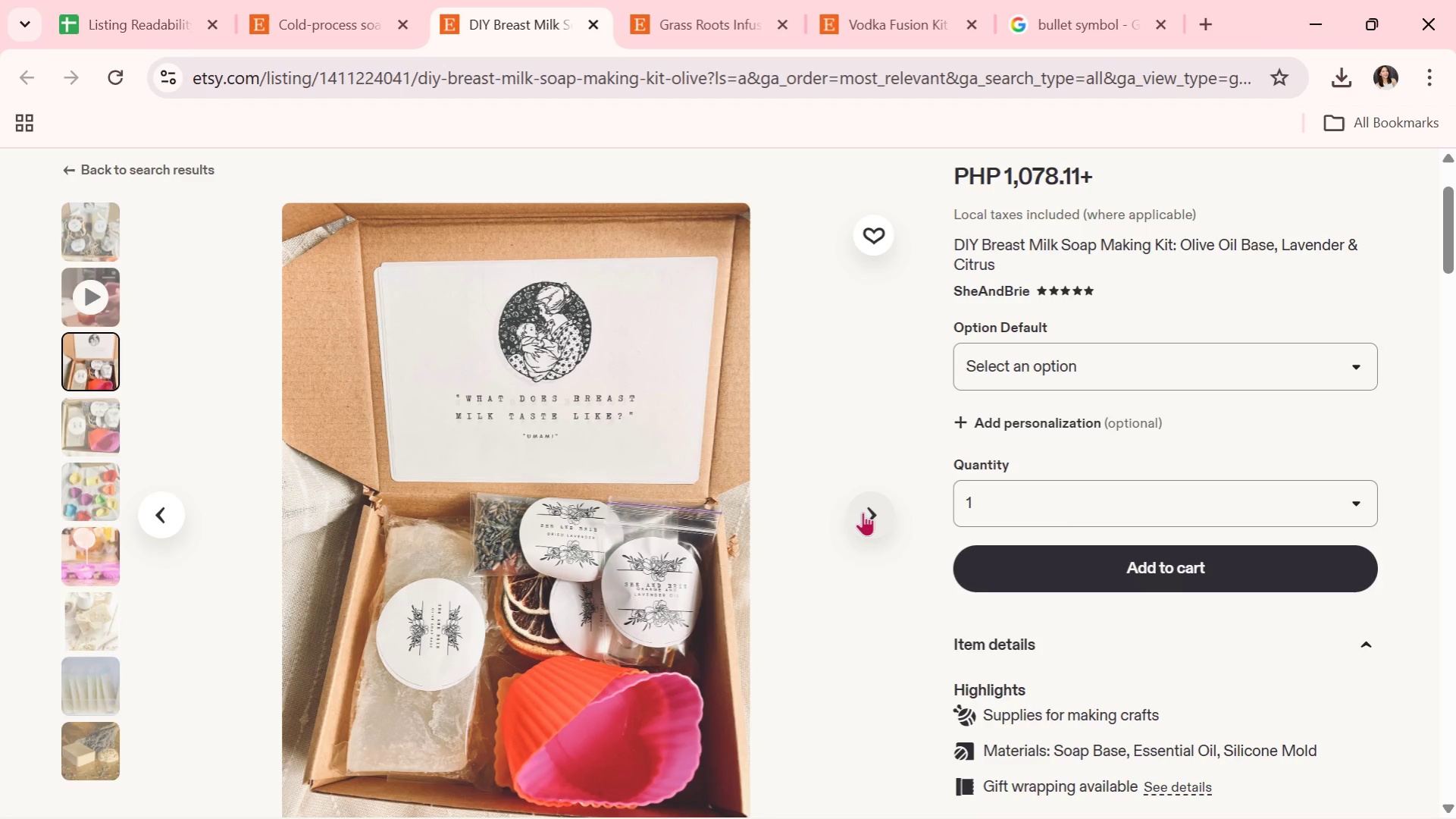 
wait(11.33)
 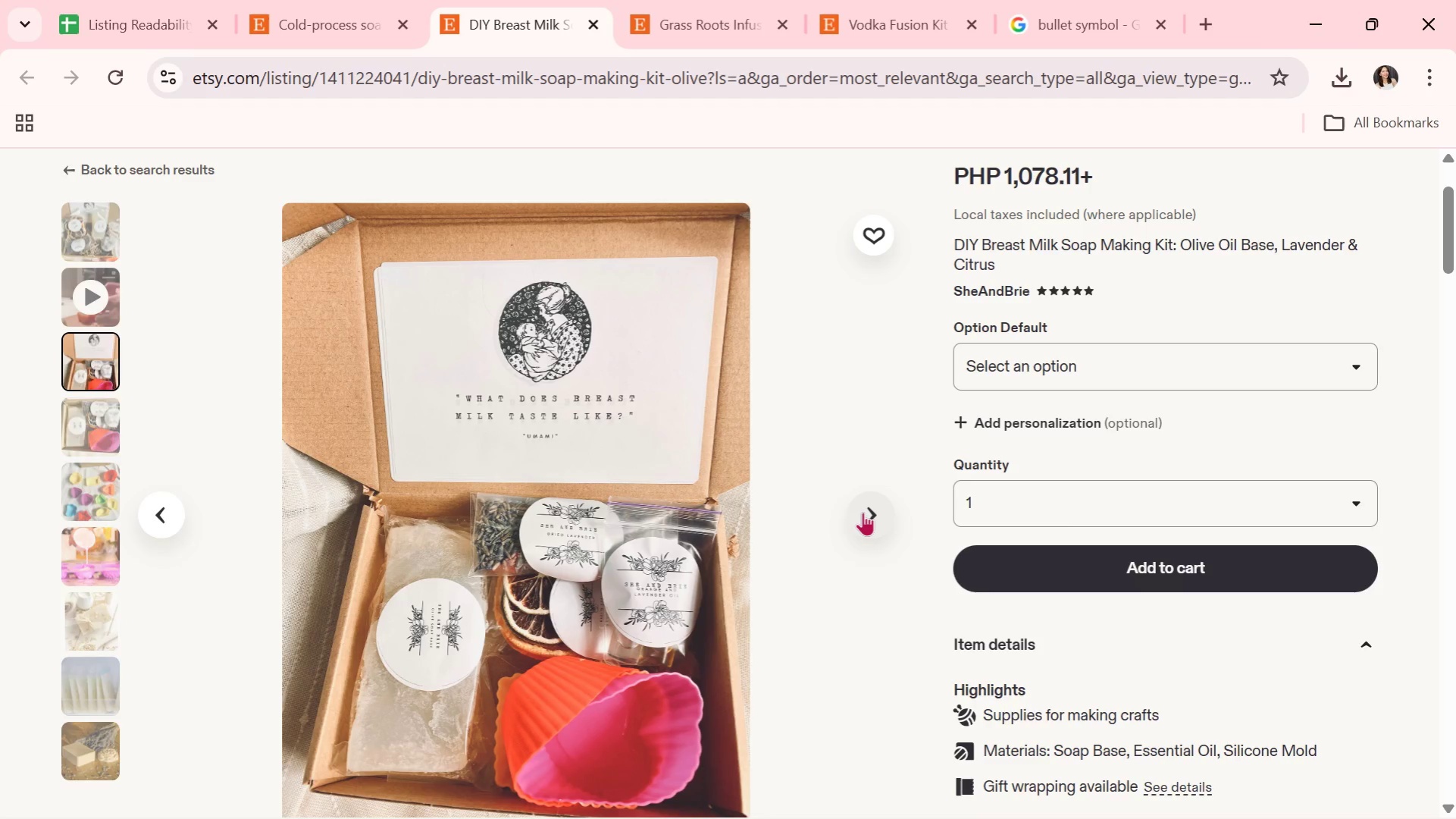 
left_click([863, 512])
 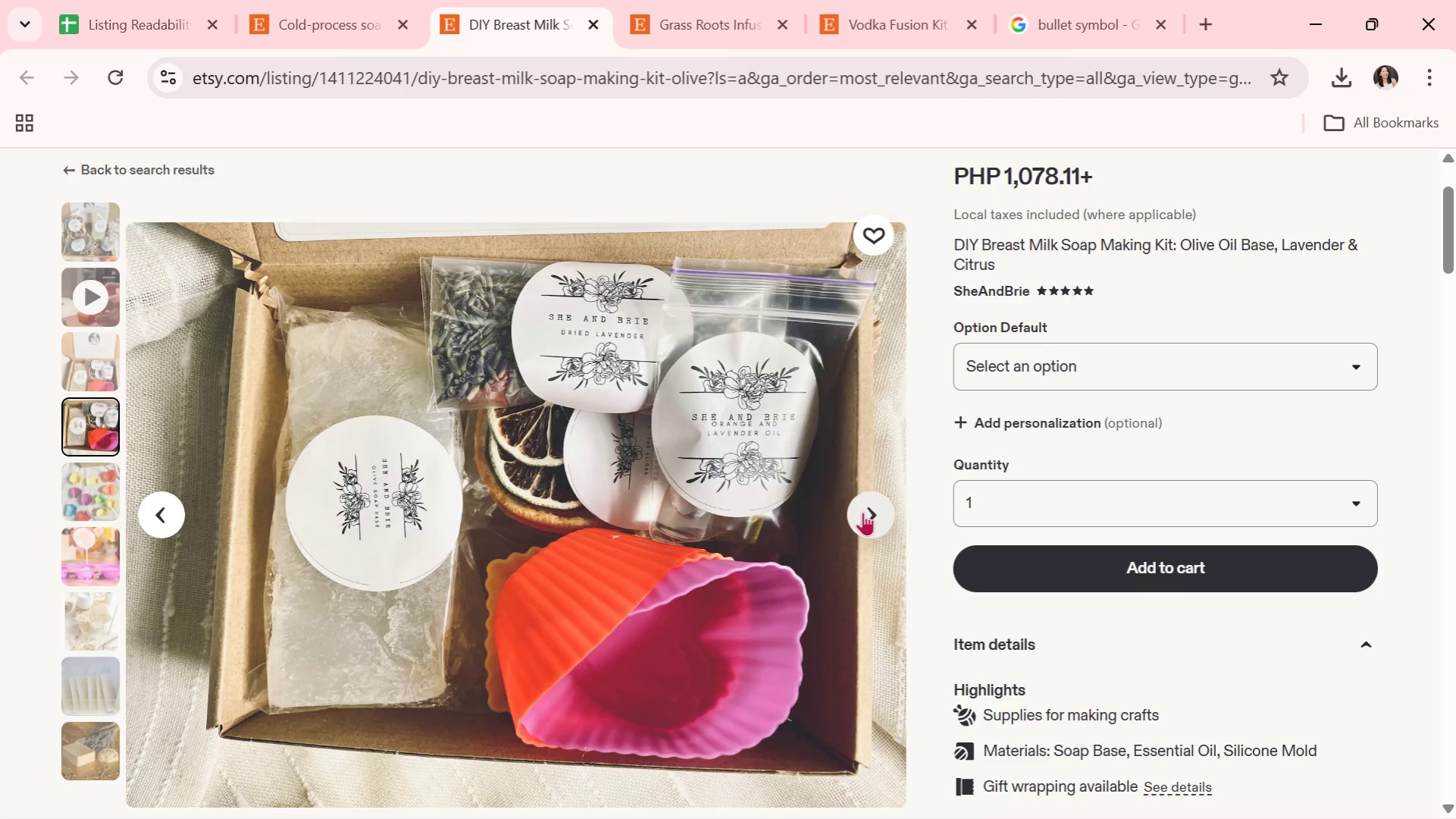 
wait(8.0)
 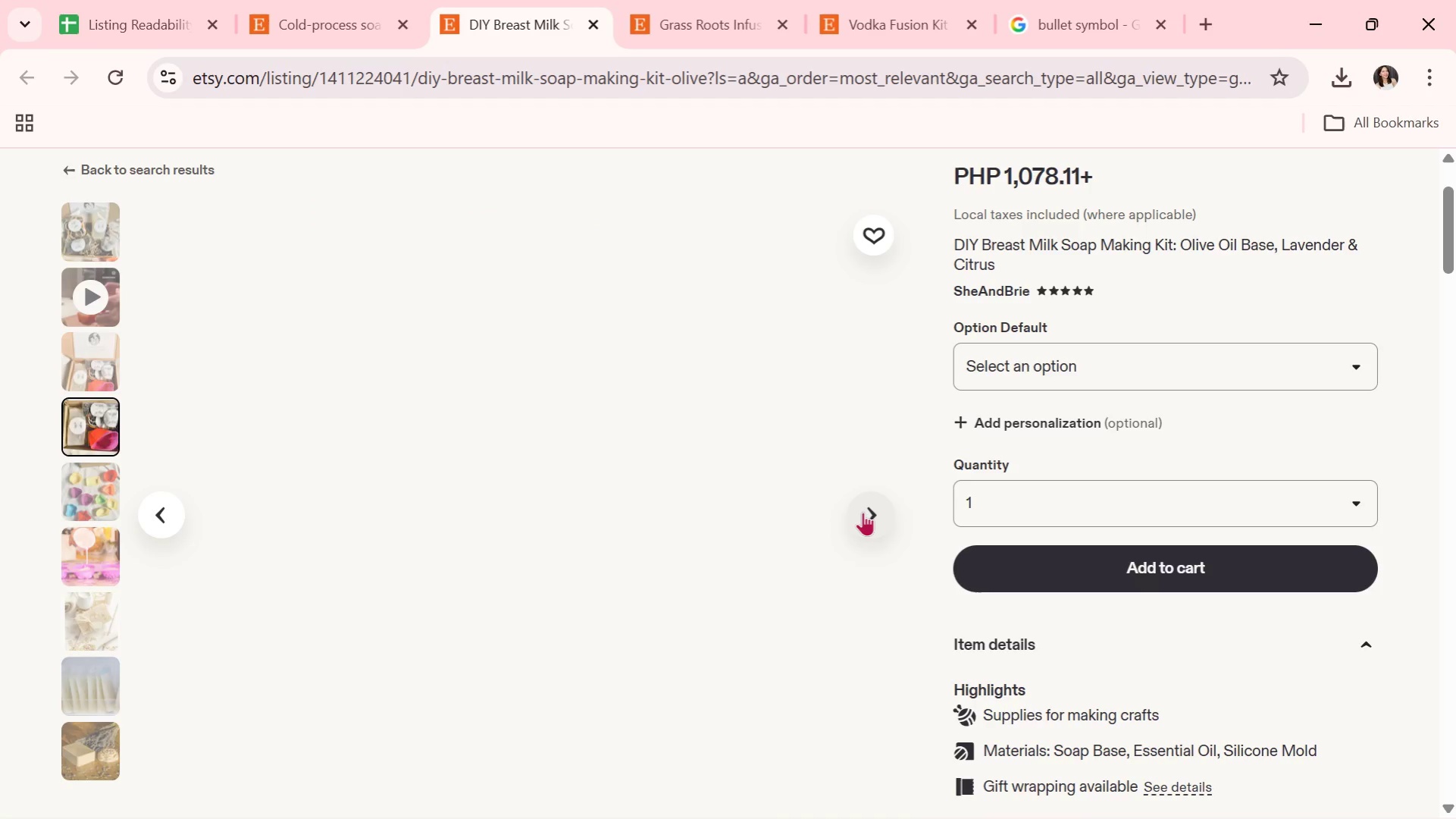 
left_click([863, 512])
 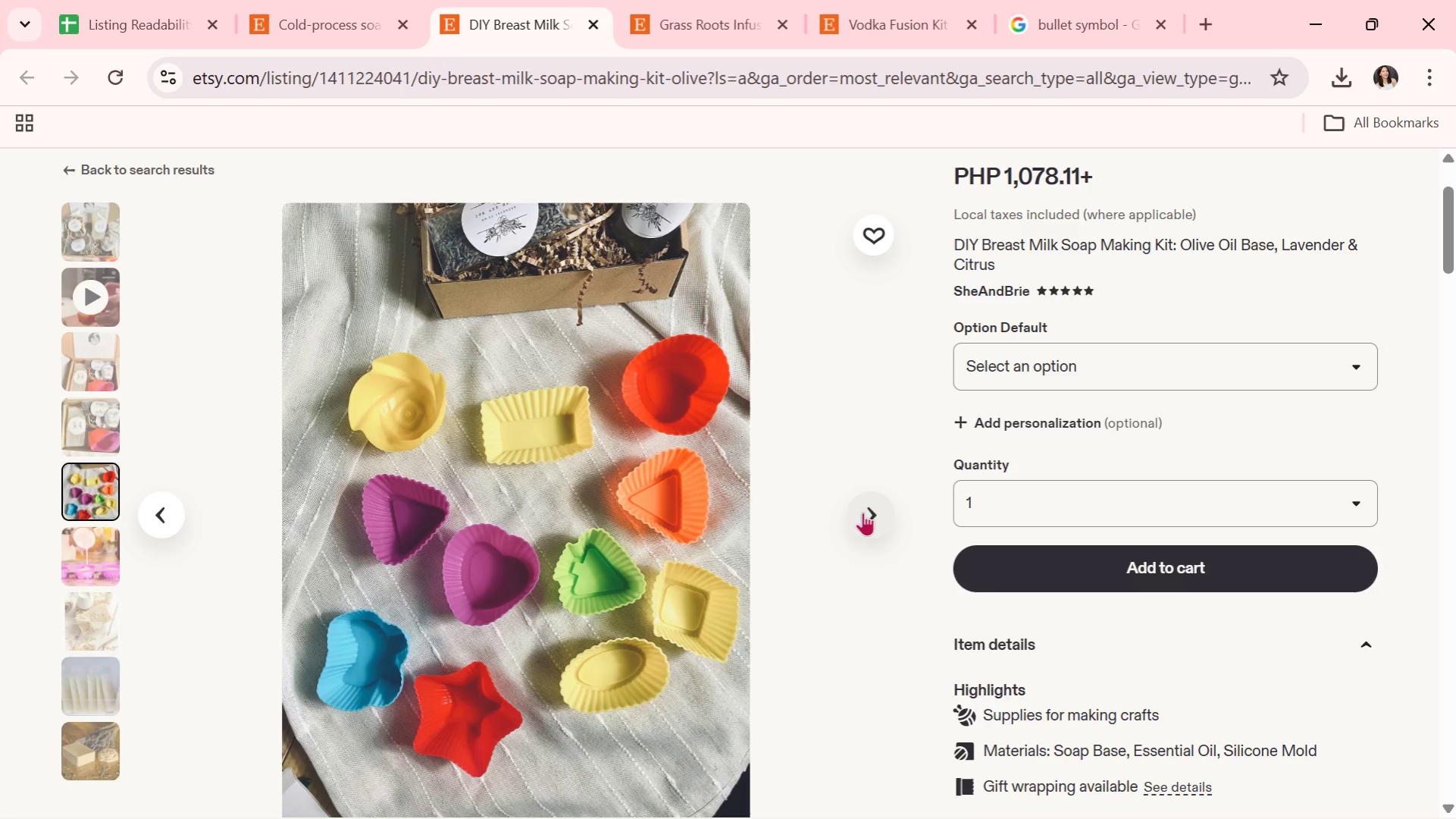 
wait(8.95)
 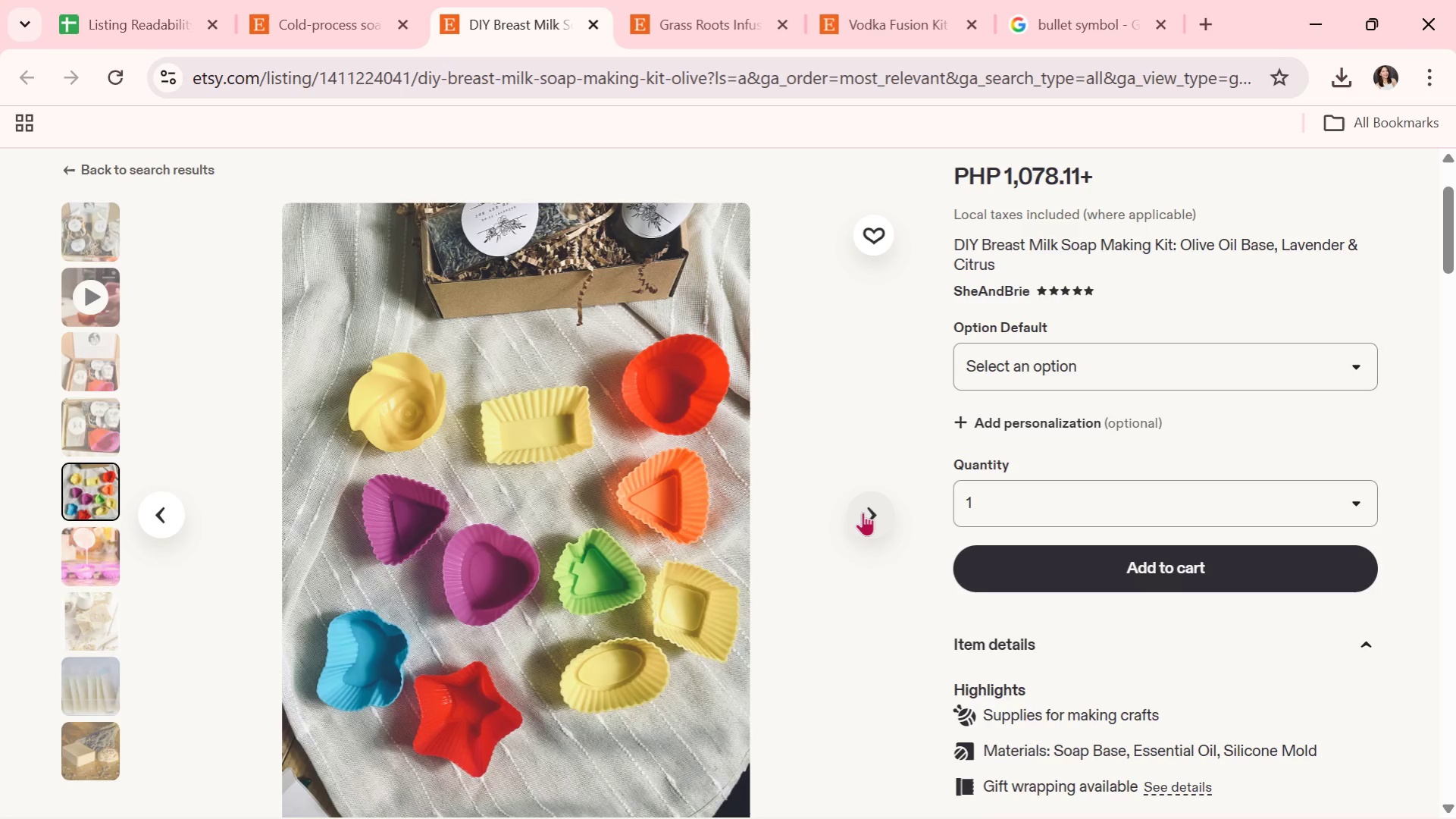 
left_click([863, 512])
 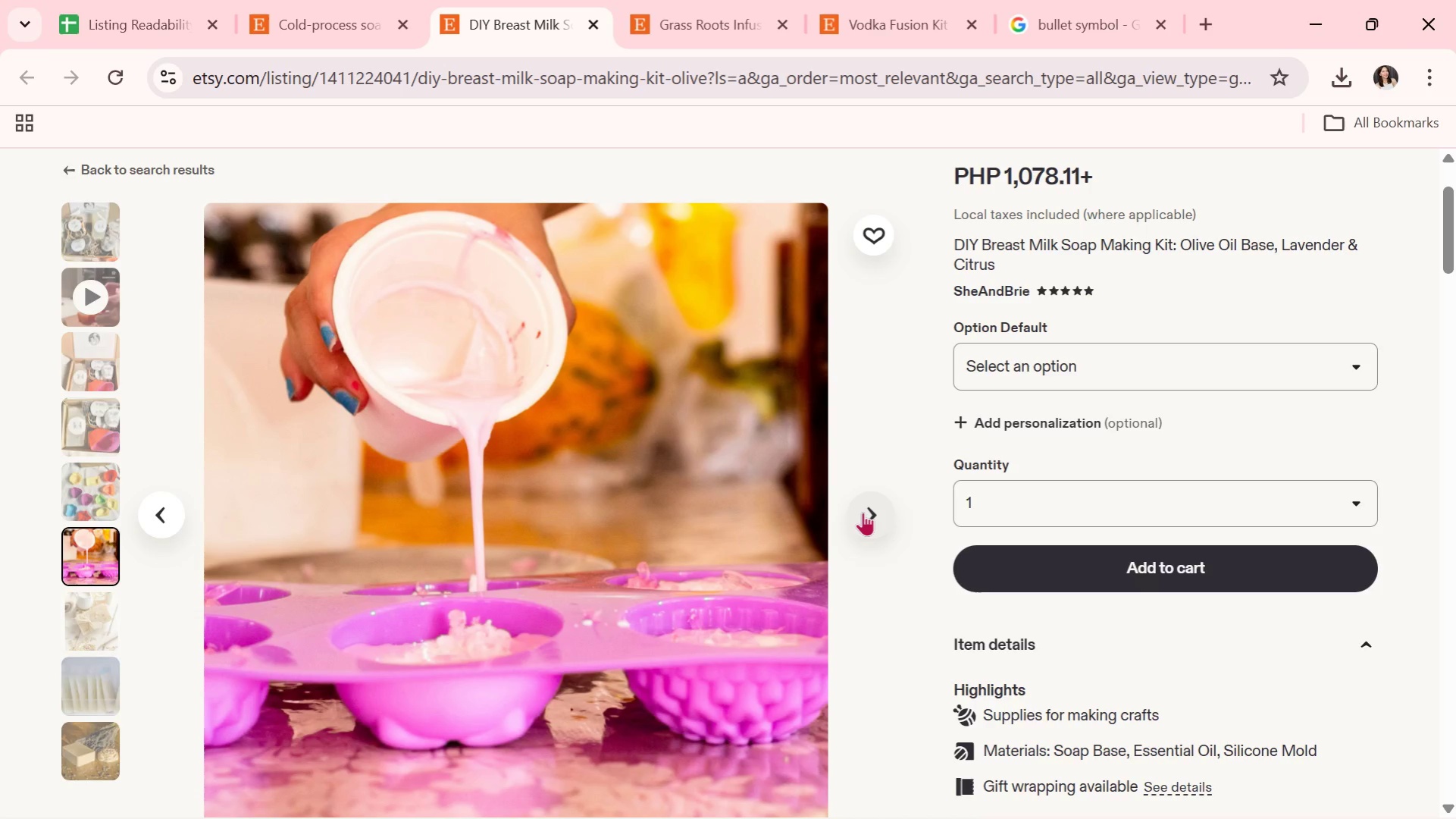 
wait(5.34)
 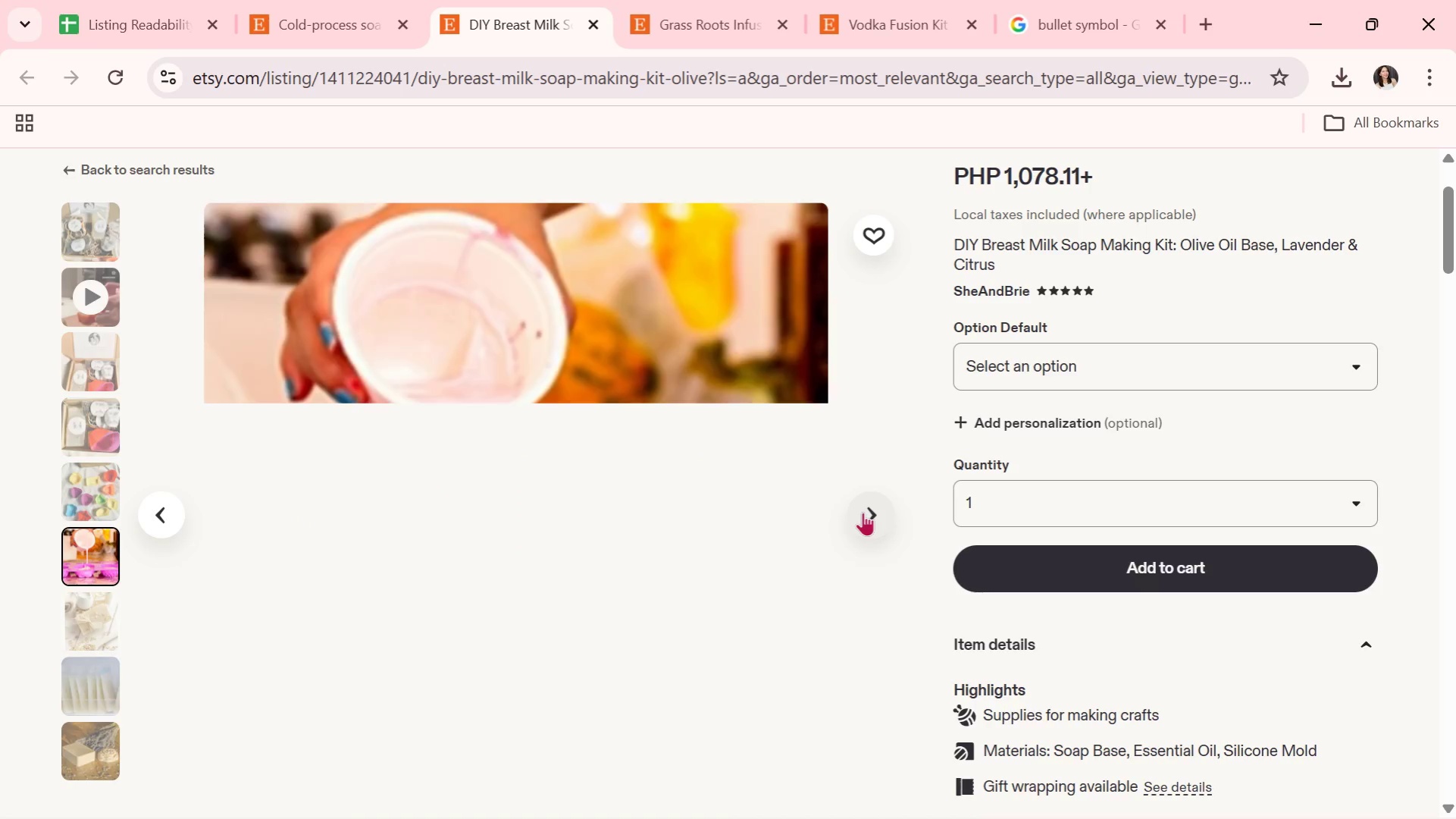 
left_click([863, 512])
 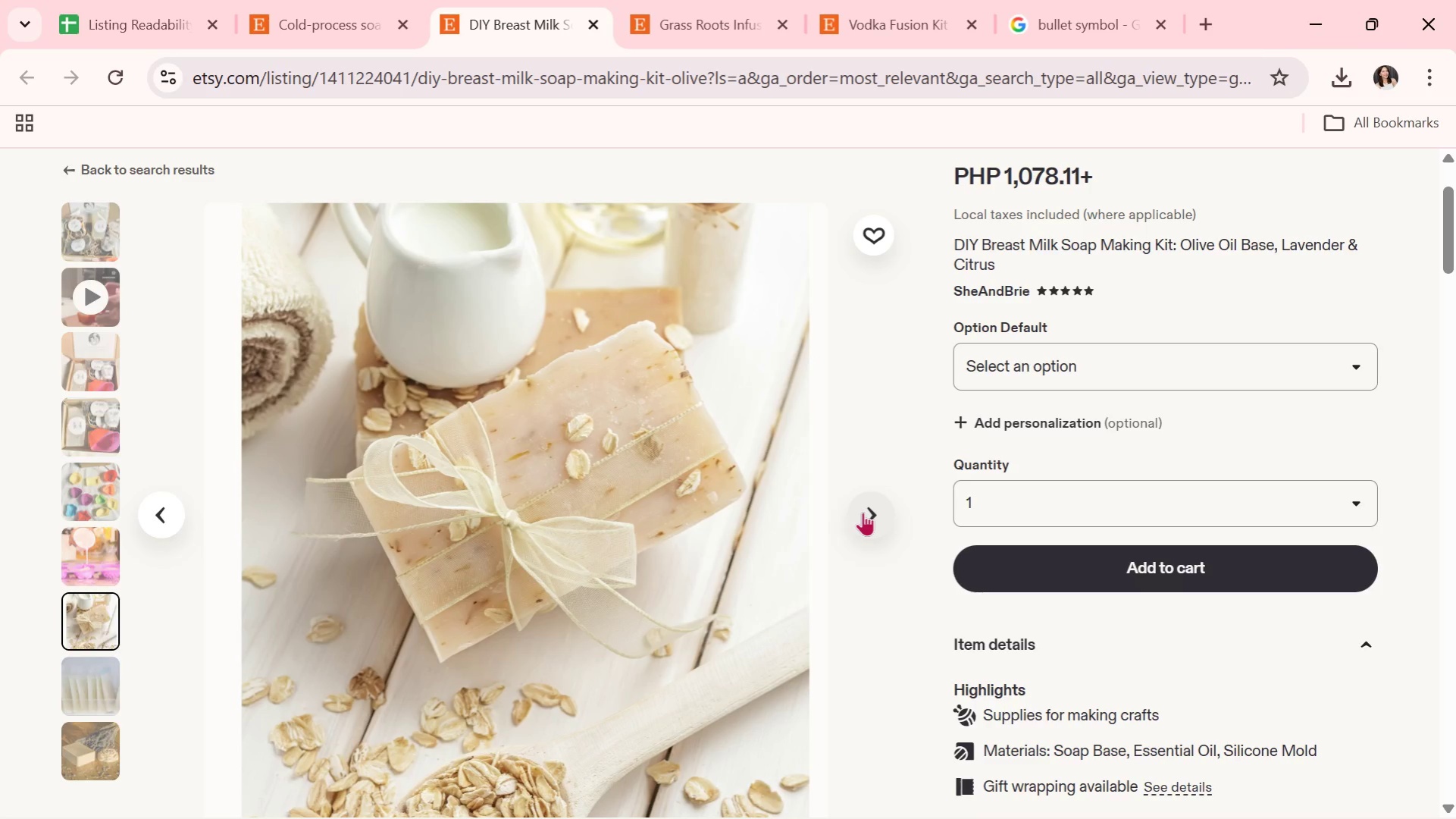 
wait(8.59)
 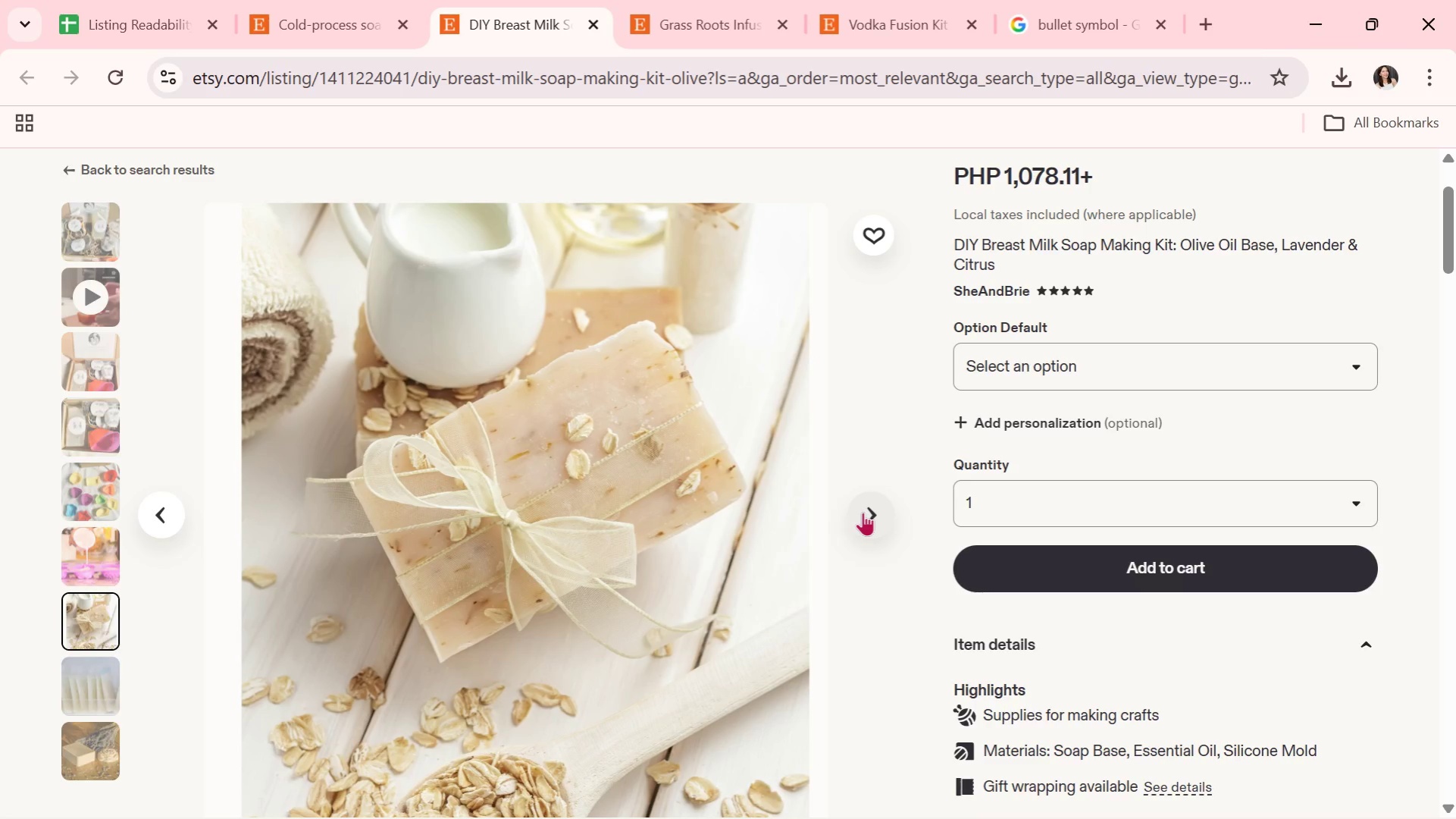 
left_click([863, 512])
 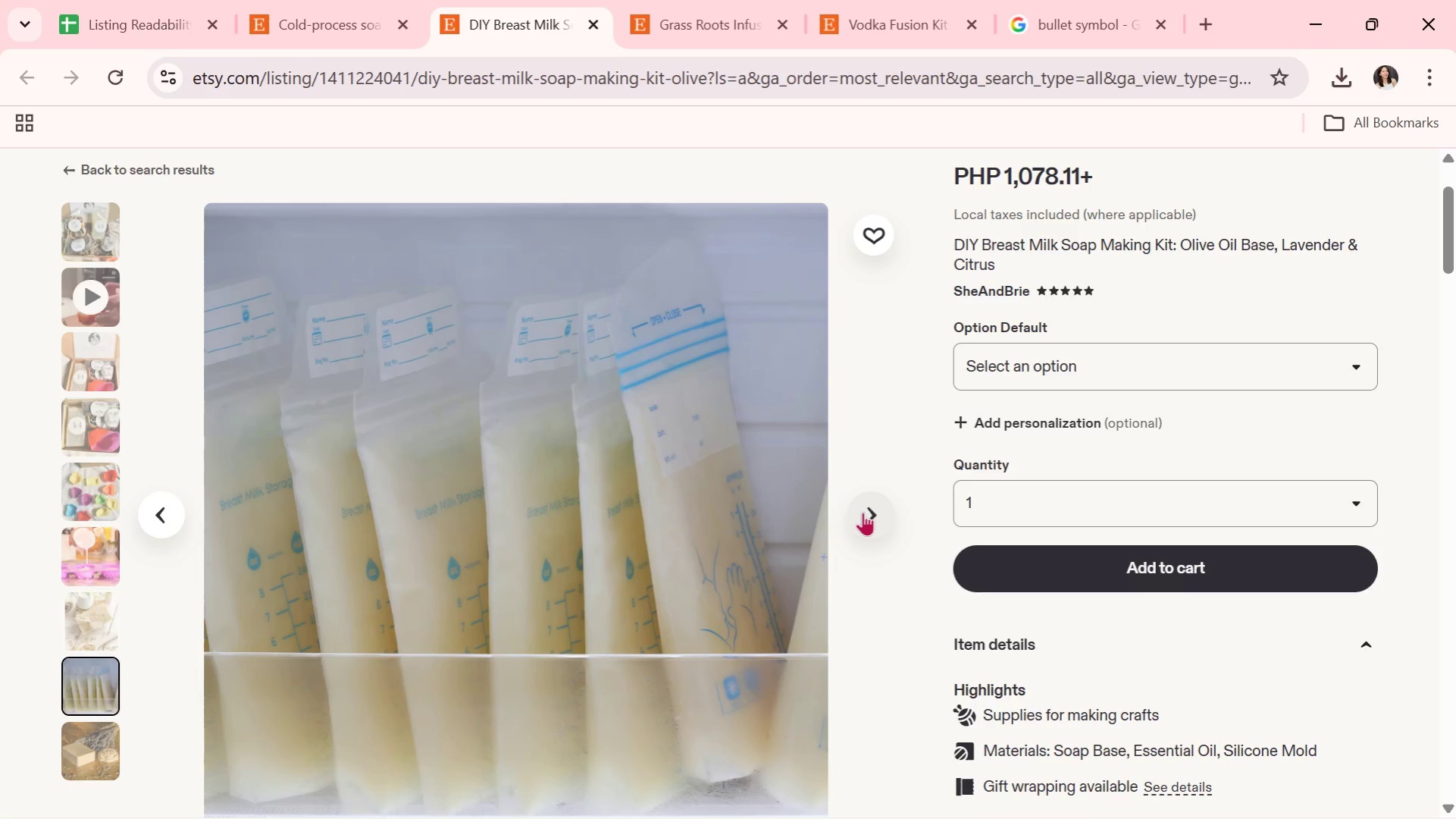 
wait(7.73)
 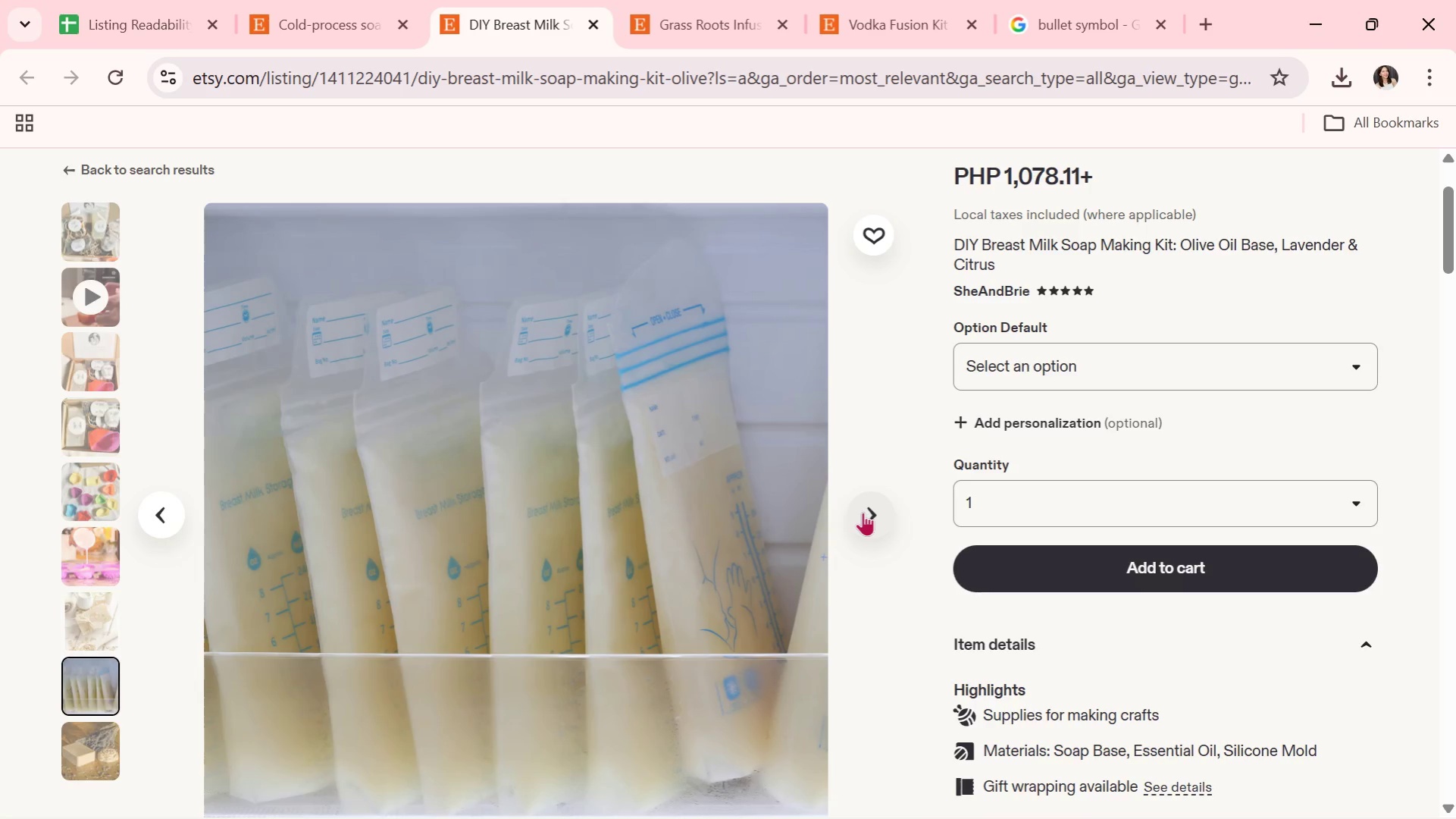 
left_click([597, 27])
 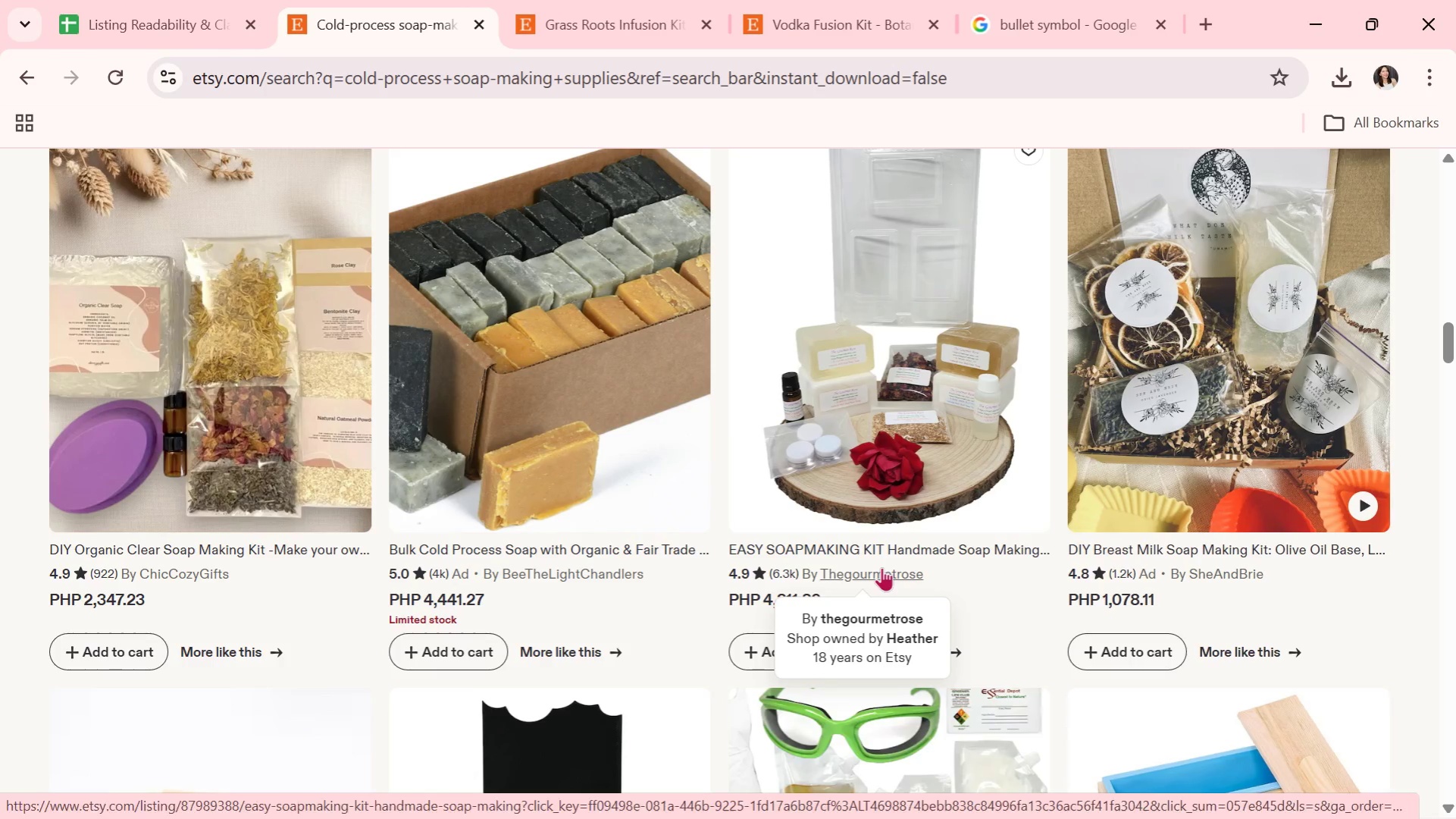 
scroll: coordinate [881, 567], scroll_direction: down, amount: 5.0
 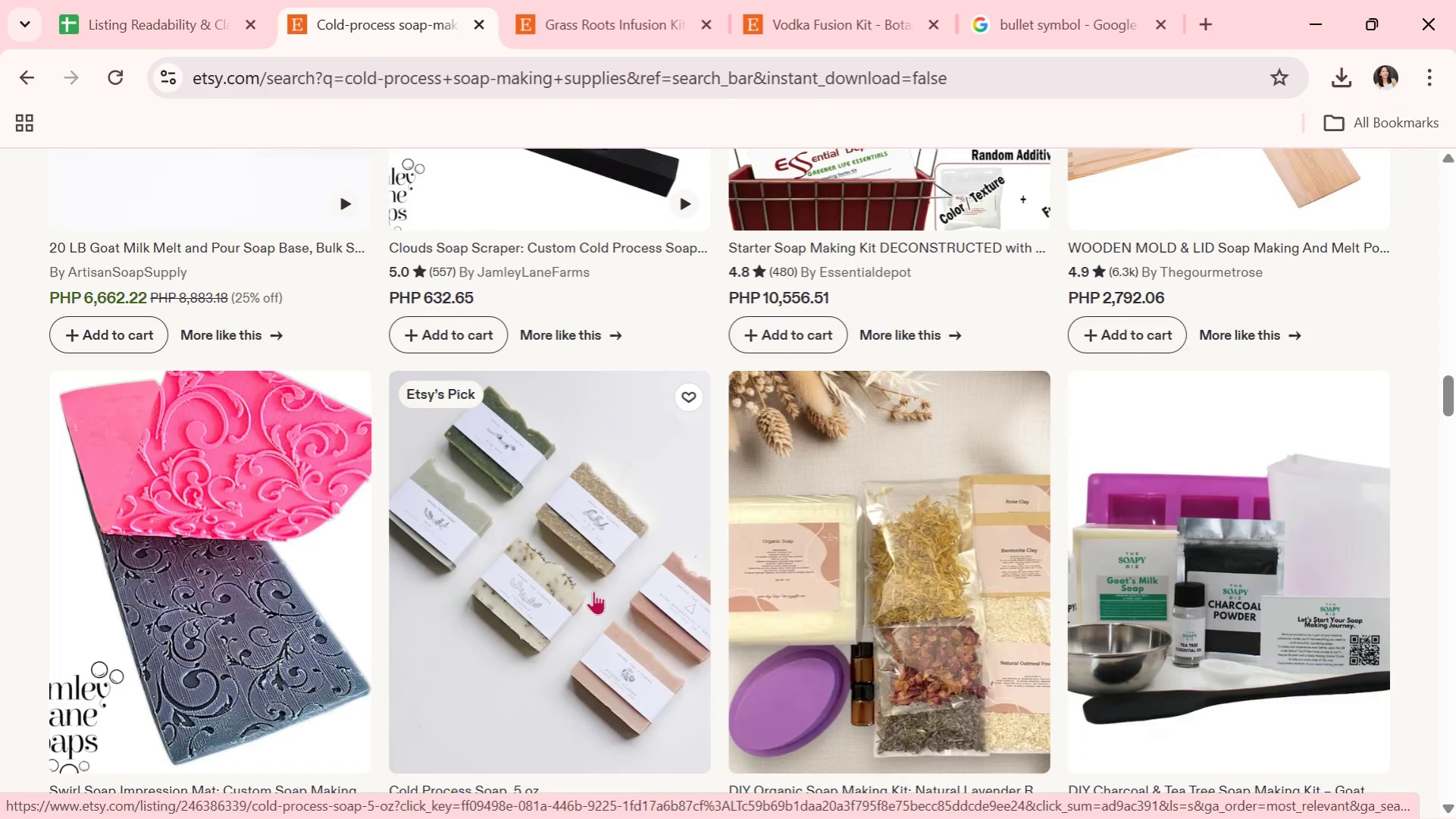 
left_click([593, 584])
 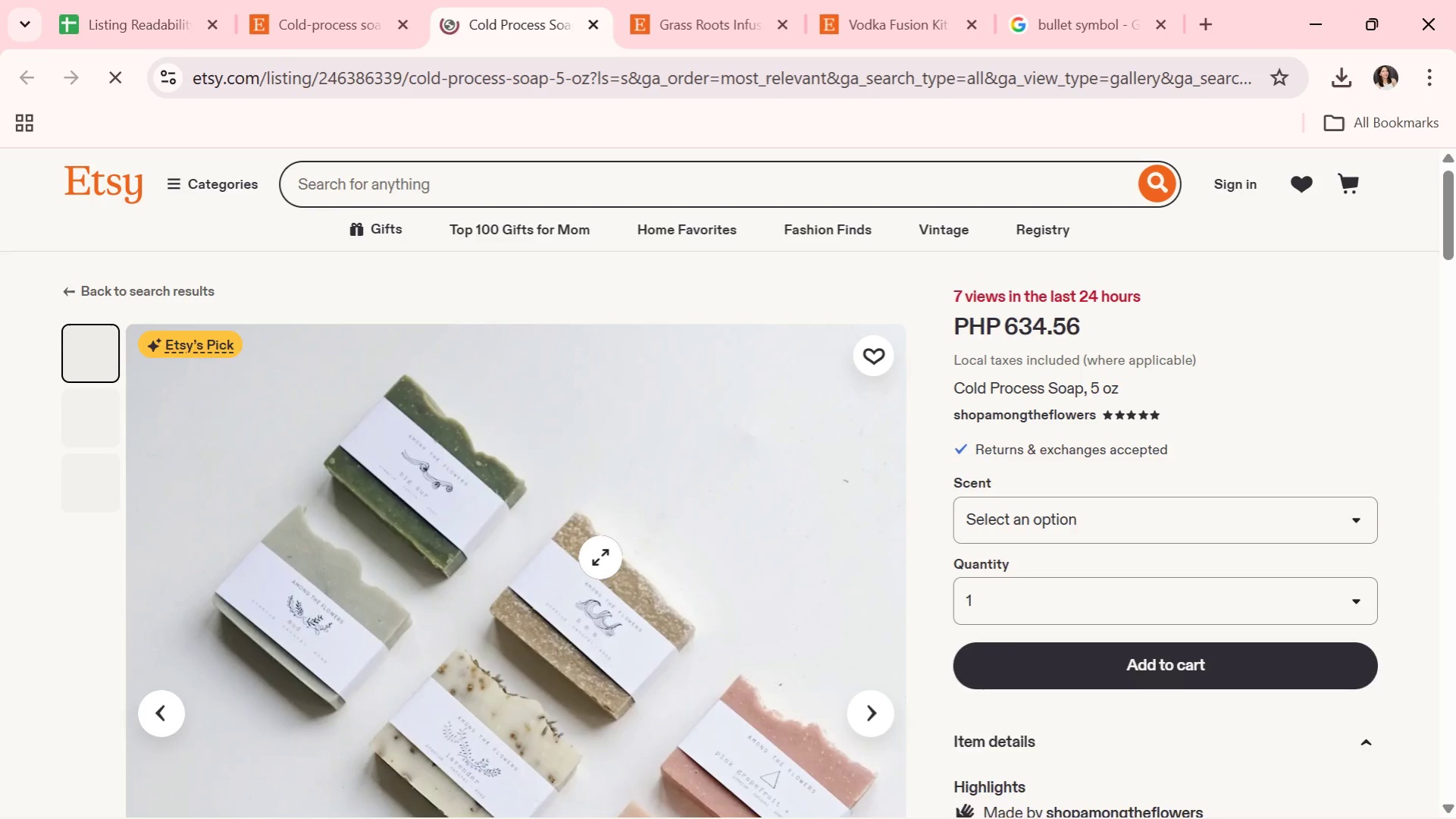 
scroll: coordinate [637, 541], scroll_direction: down, amount: 1.0
 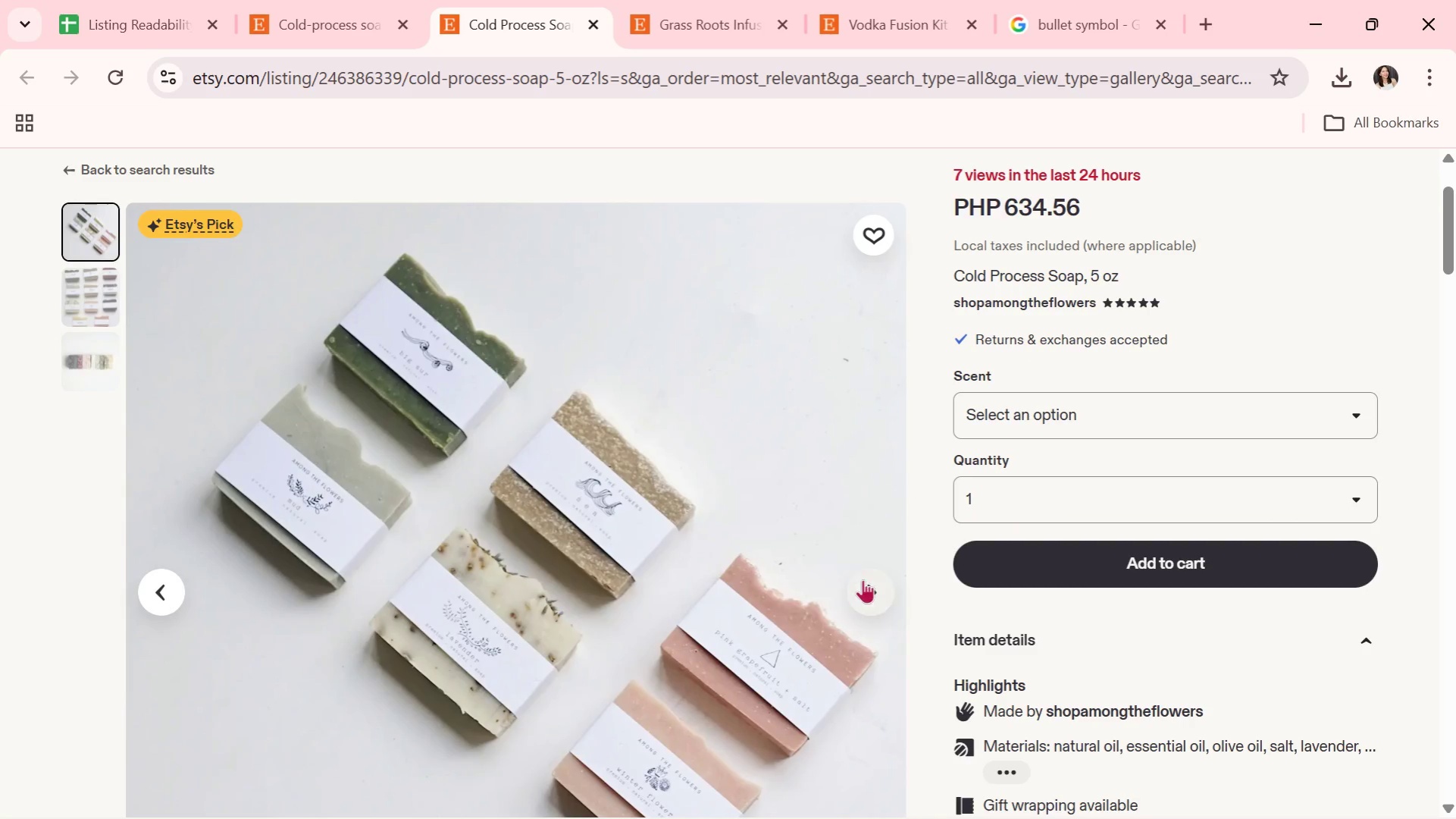 
left_click([870, 588])
 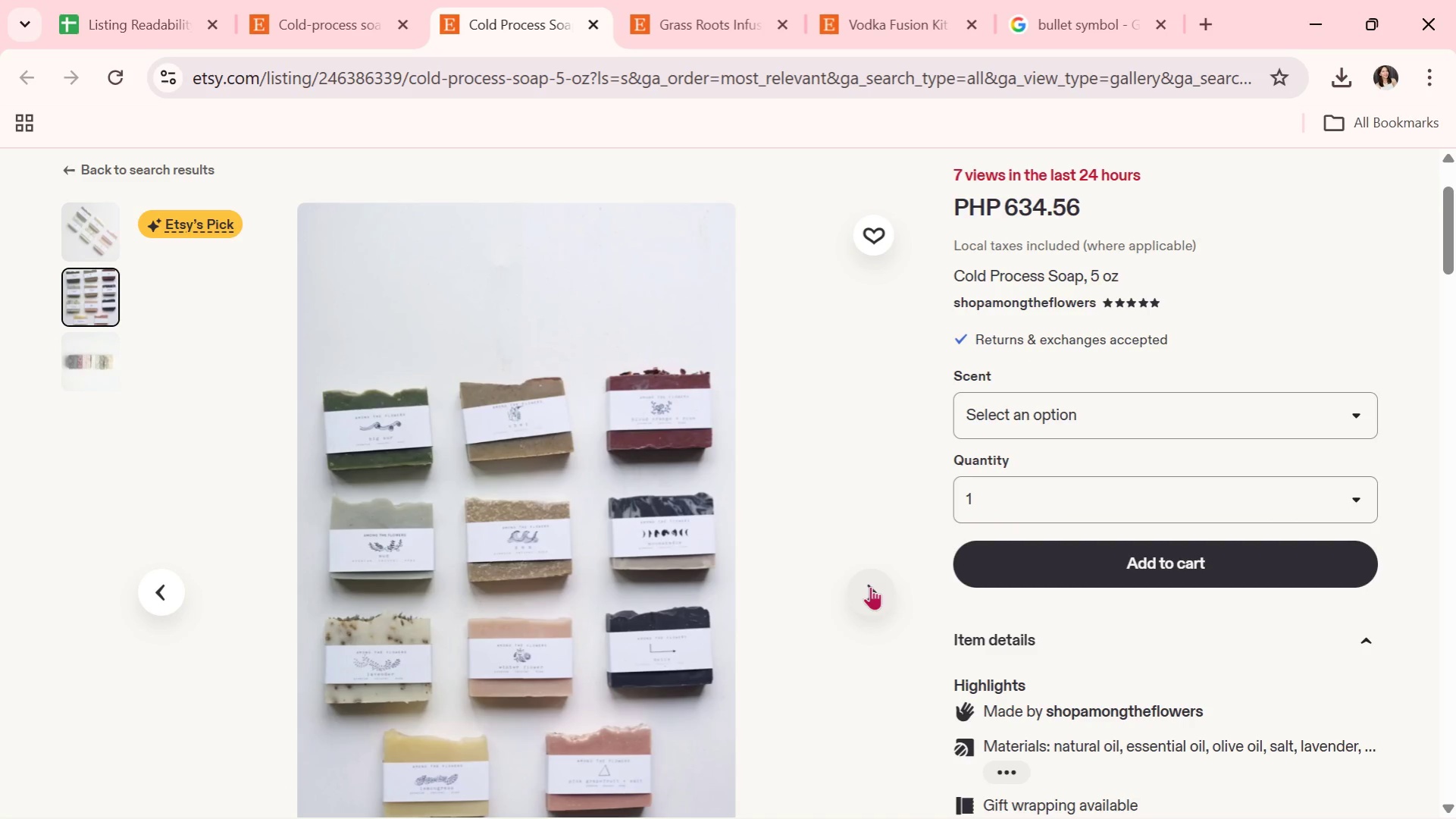 
left_click([870, 586])
 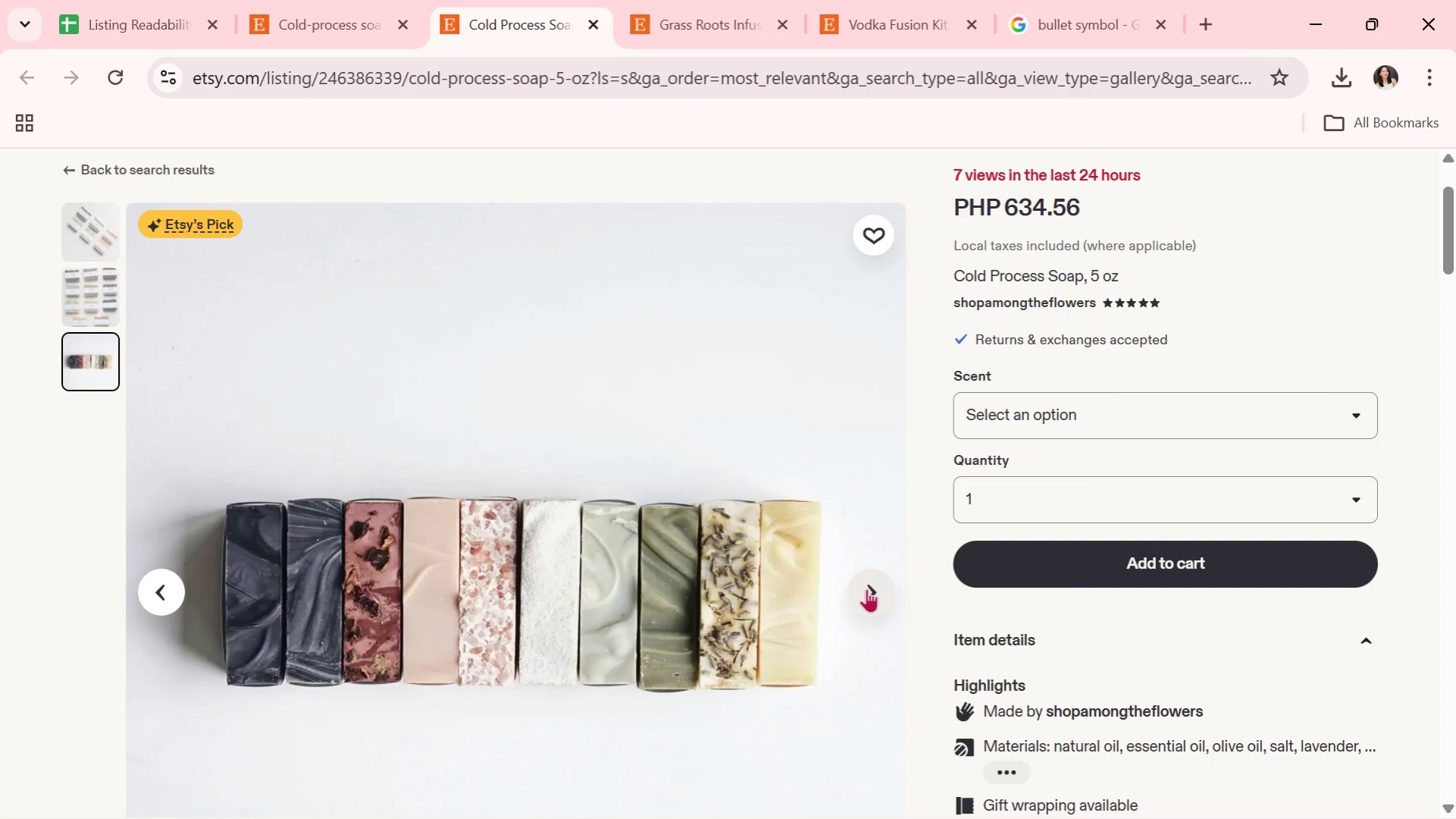 
wait(9.98)
 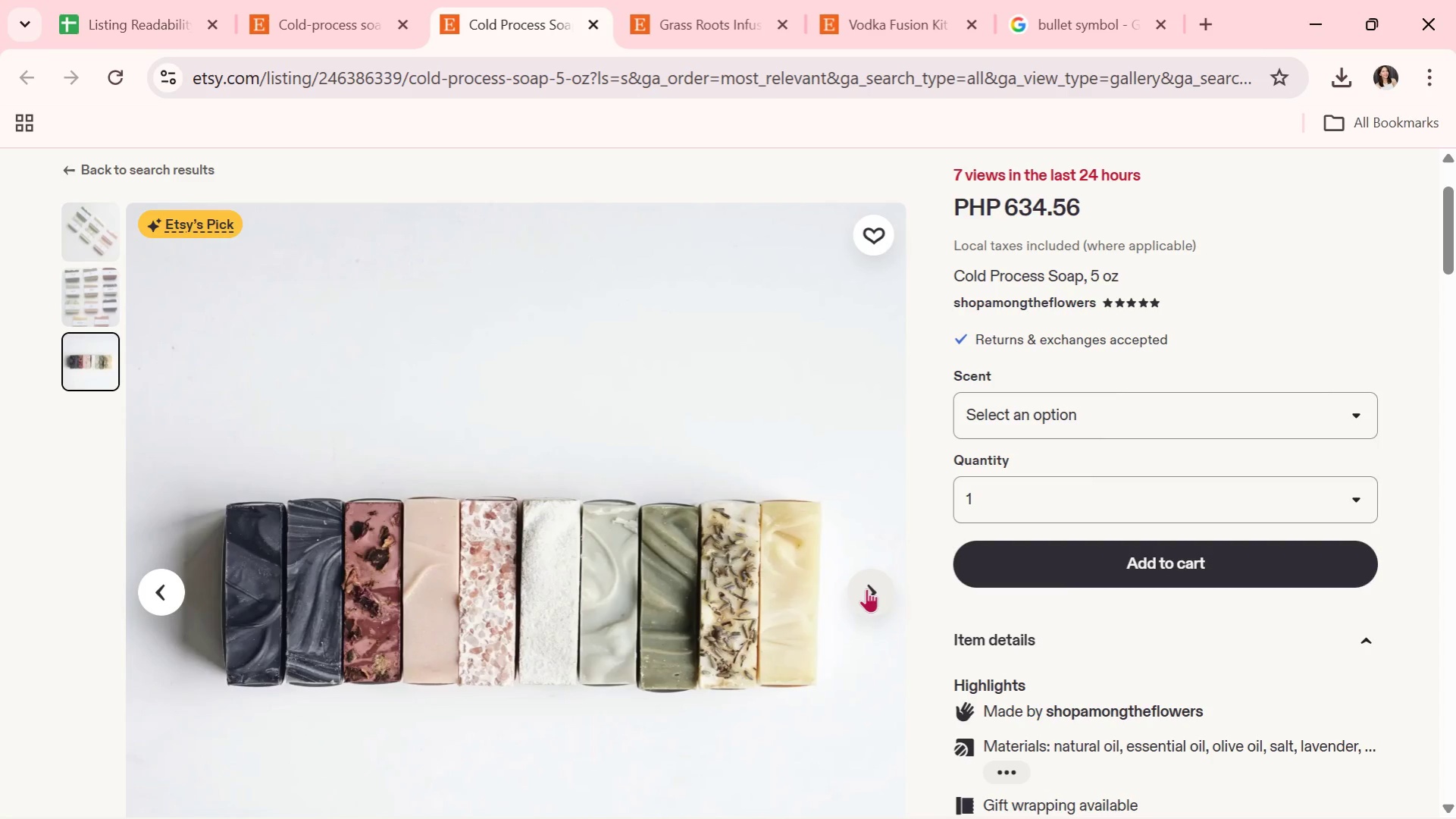 
left_click([595, 18])
 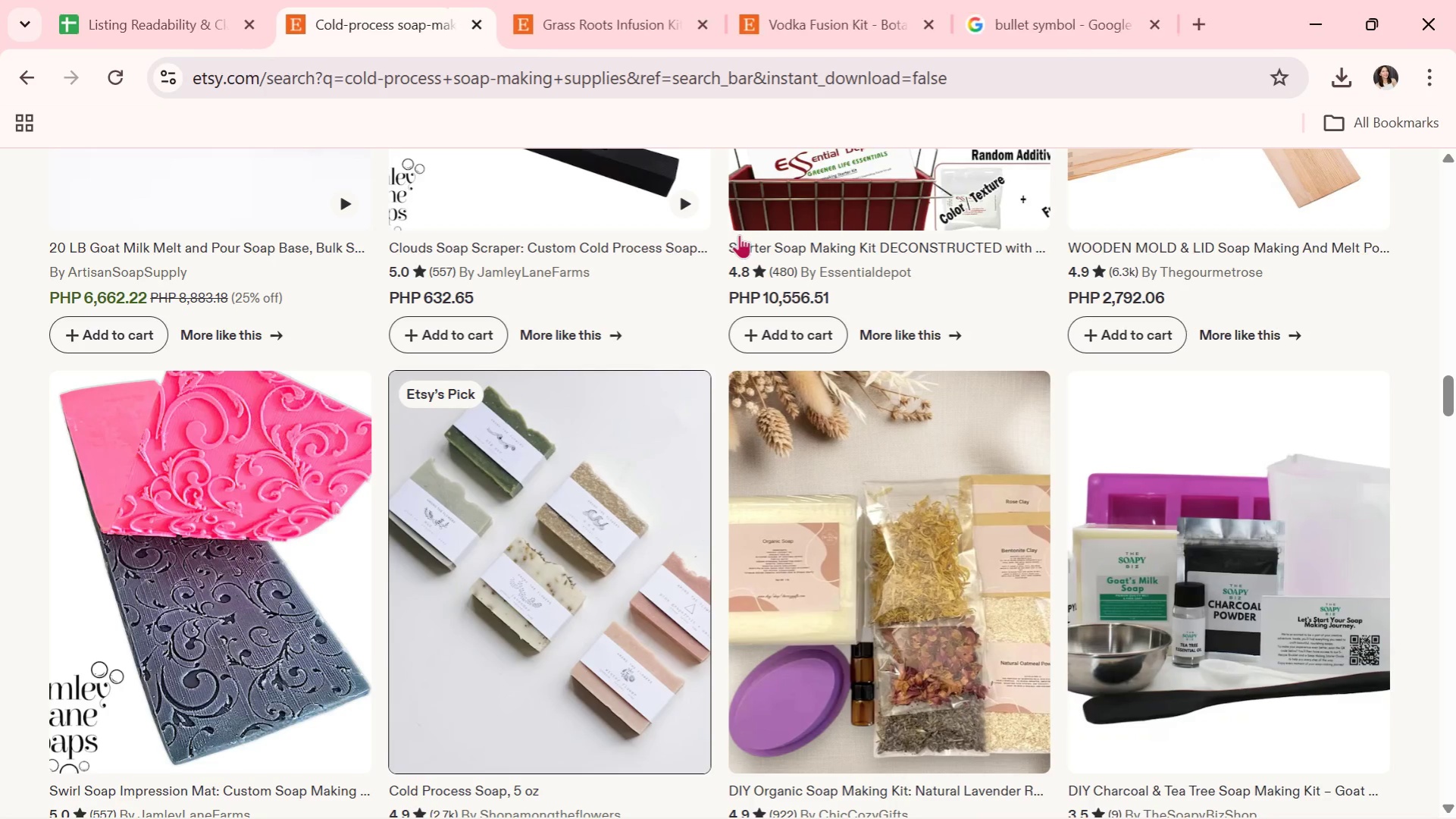 
scroll: coordinate [769, 213], scroll_direction: down, amount: 11.0
 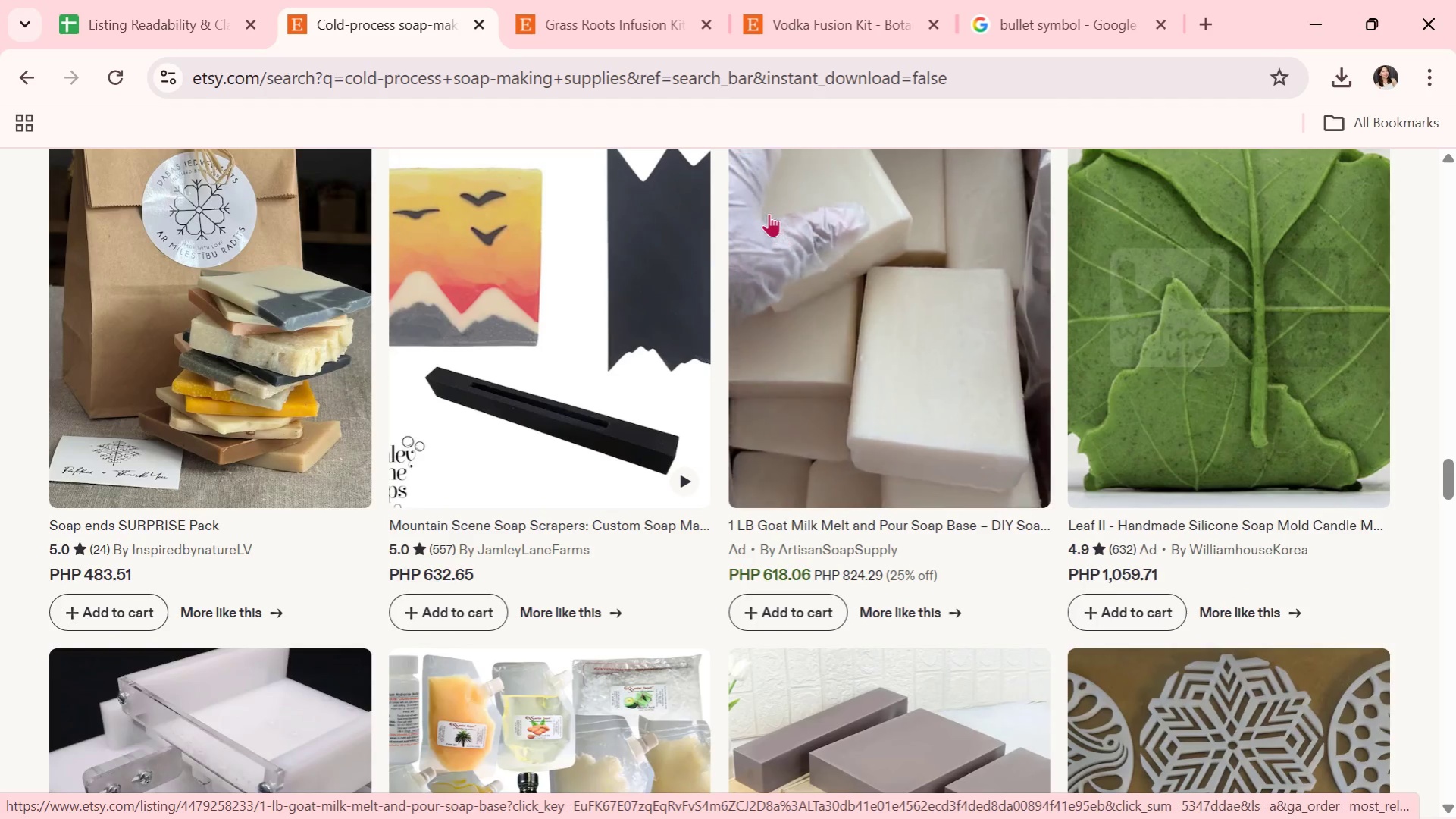 
scroll: coordinate [947, 384], scroll_direction: down, amount: 2.0
 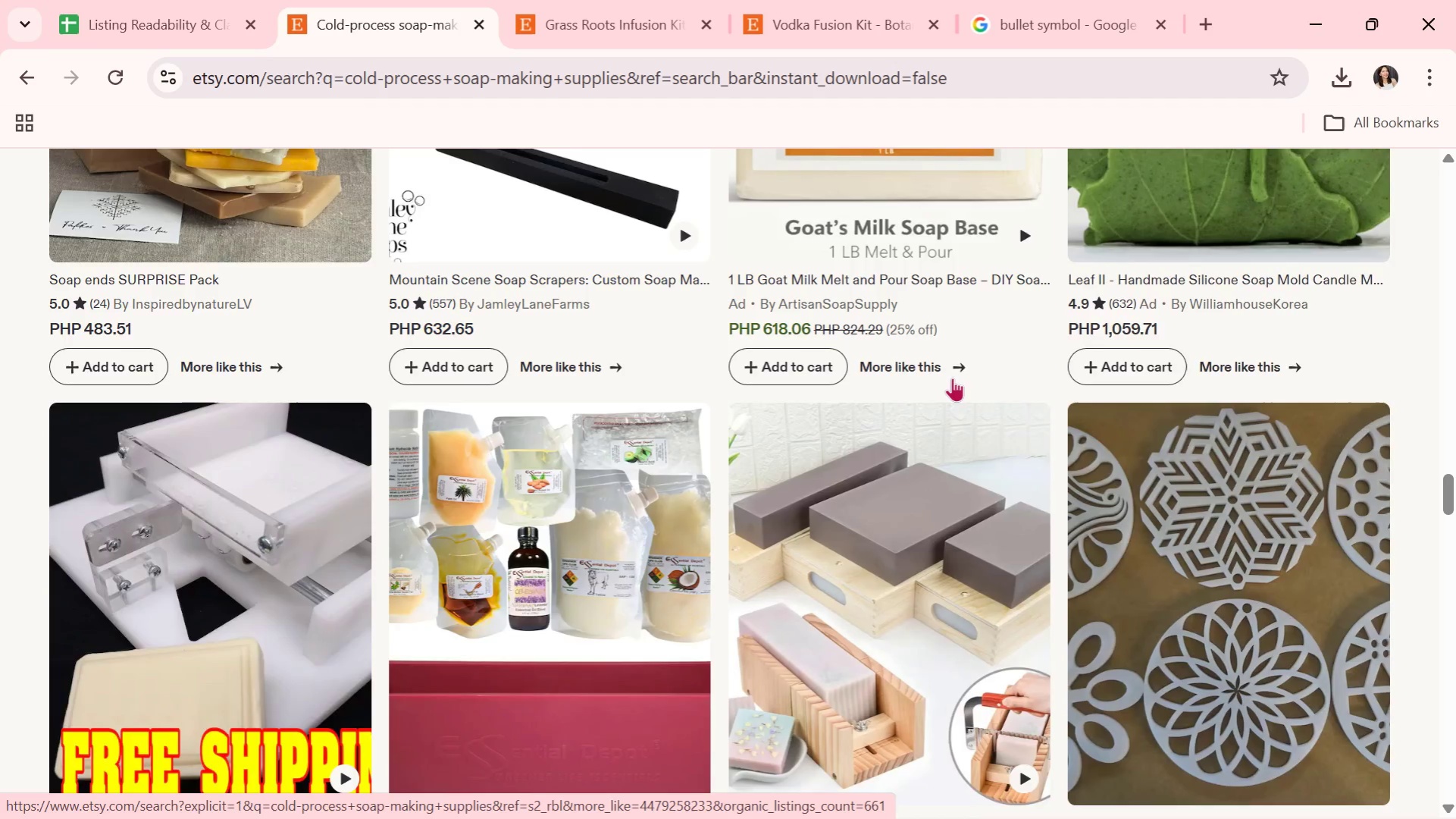 
scroll: coordinate [953, 378], scroll_direction: up, amount: 4.0
 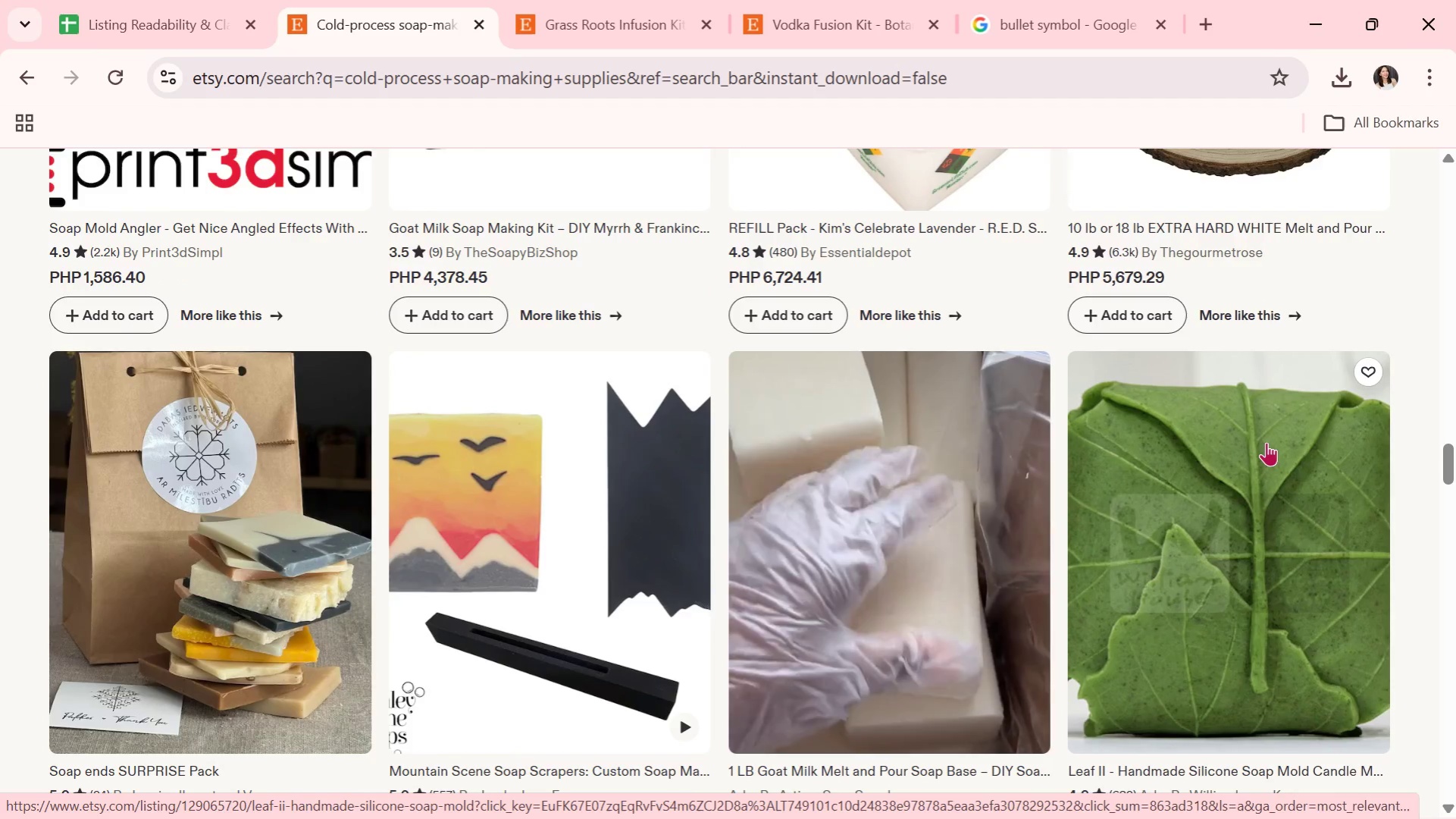 
scroll: coordinate [1266, 442], scroll_direction: down, amount: 6.0
 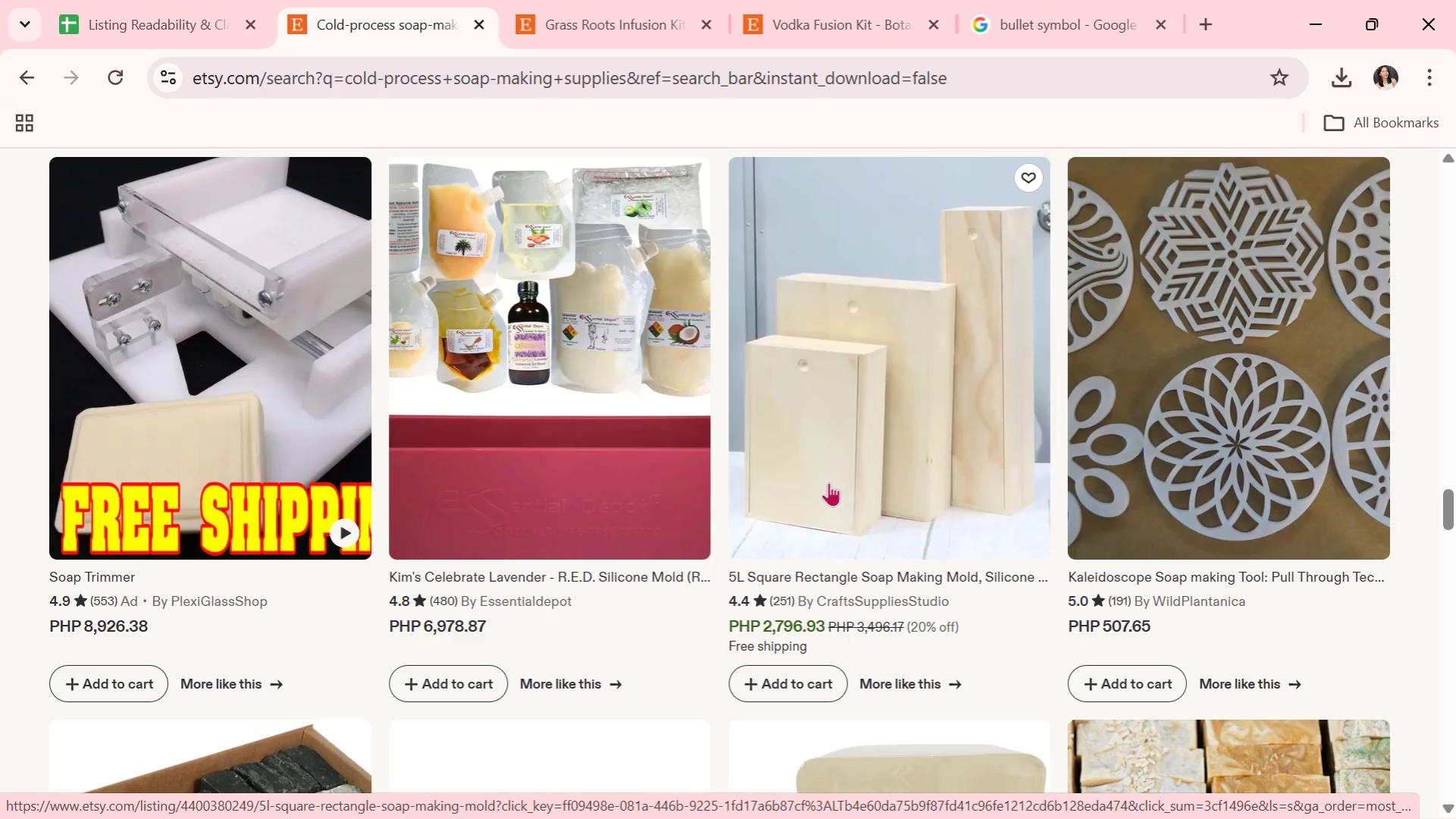 
wait(7.69)
 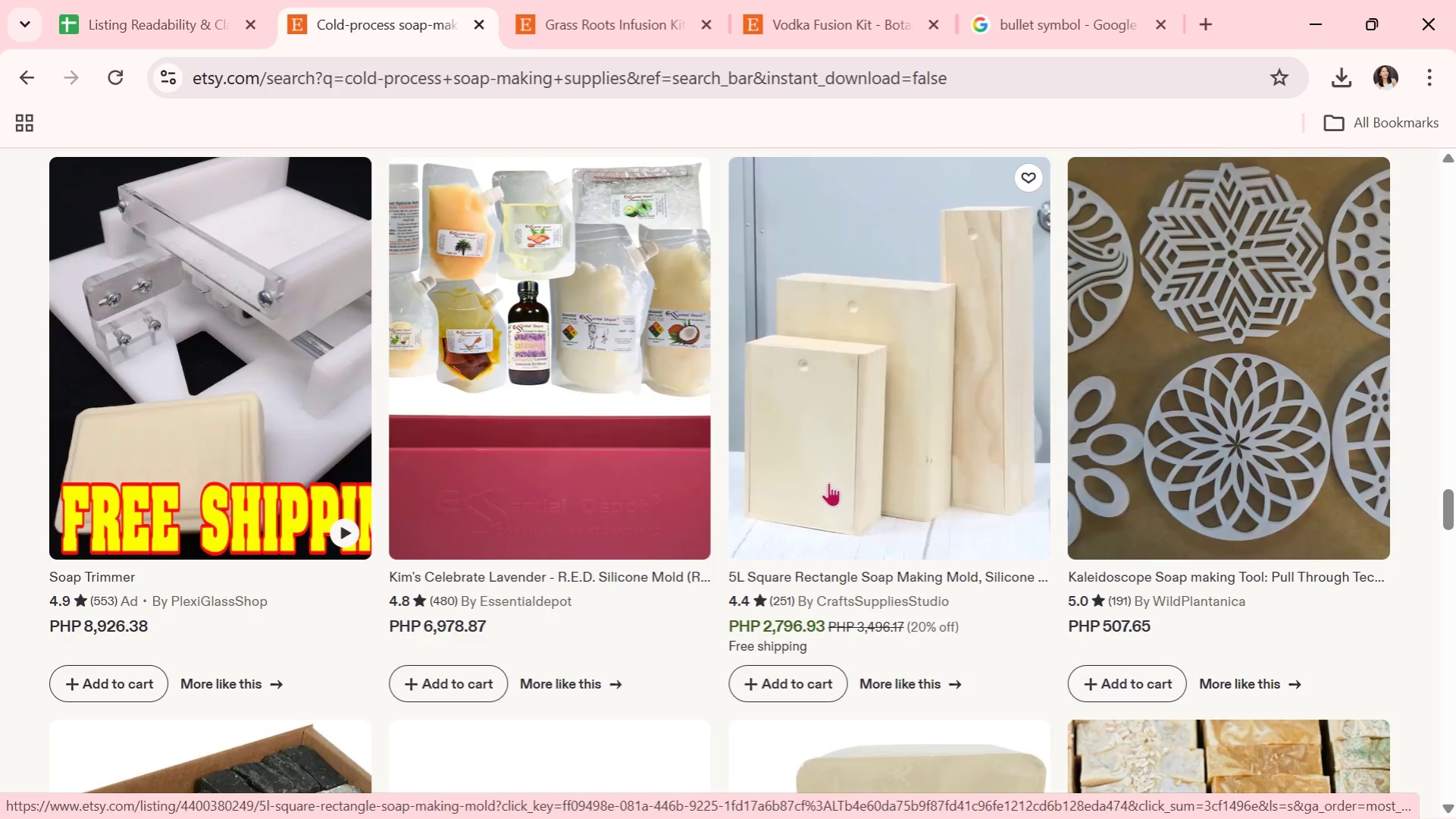 
scroll: coordinate [565, 422], scroll_direction: down, amount: 4.0
 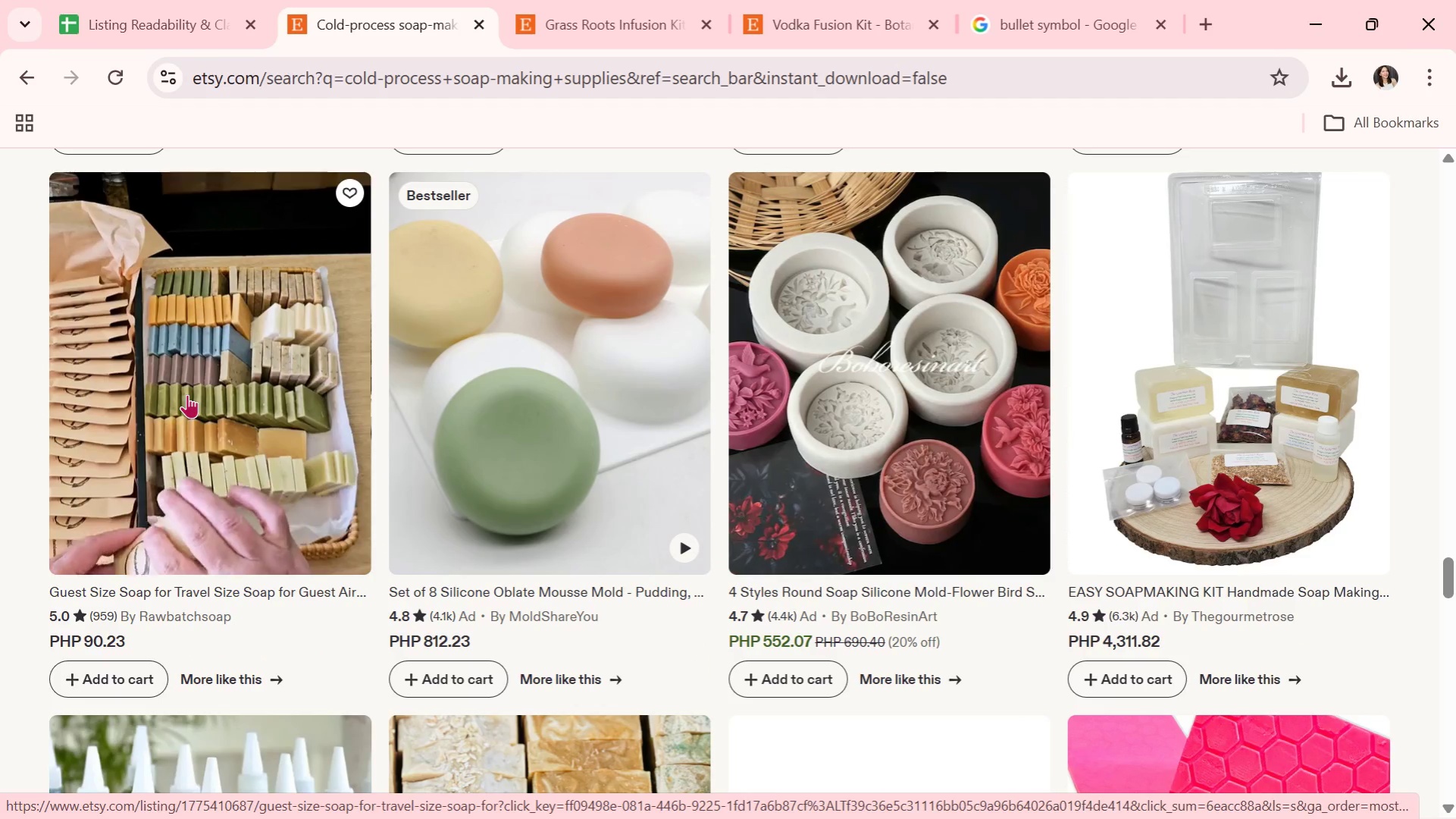 
wait(10.11)
 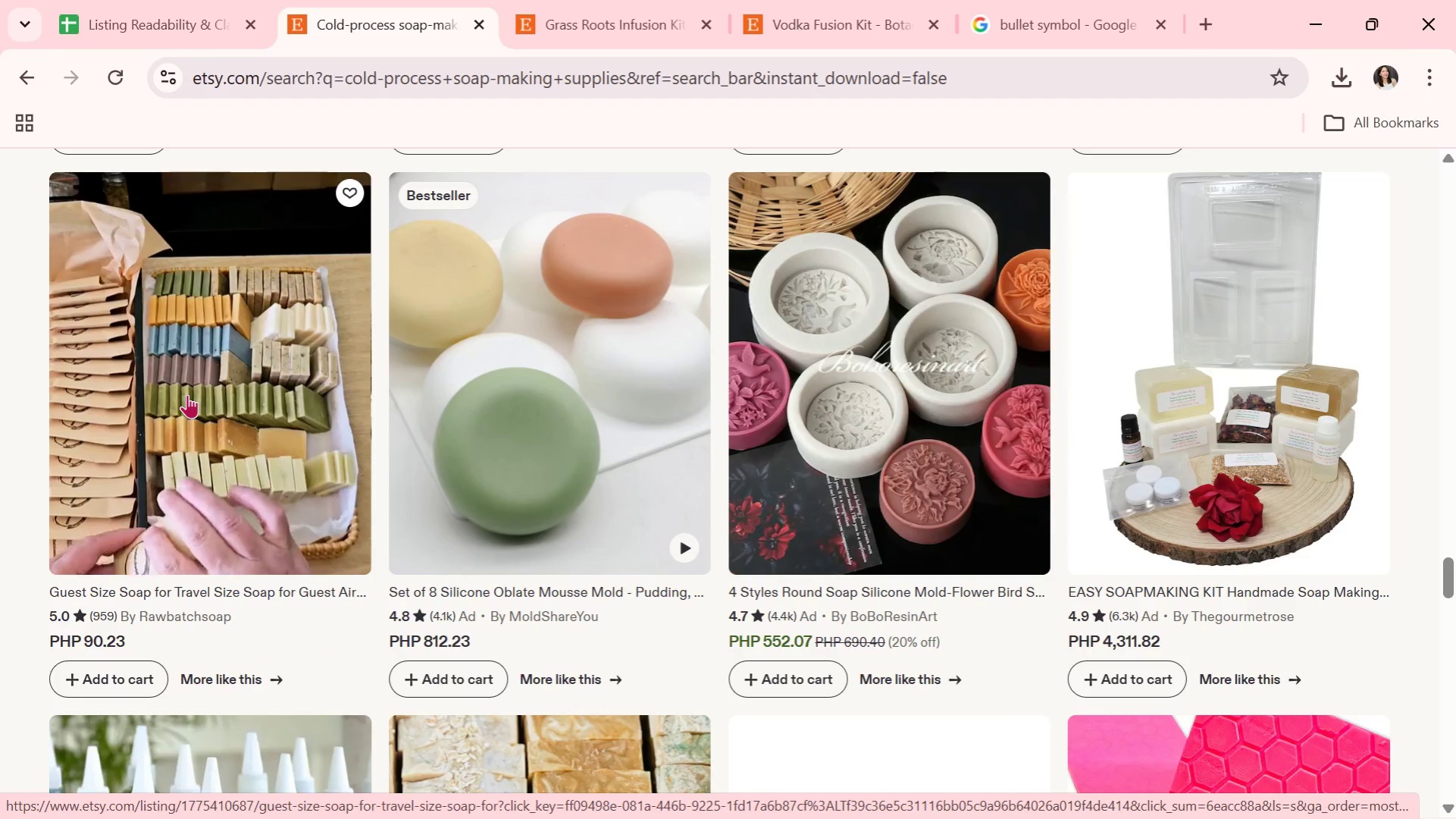 
scroll: coordinate [230, 388], scroll_direction: down, amount: 16.0
 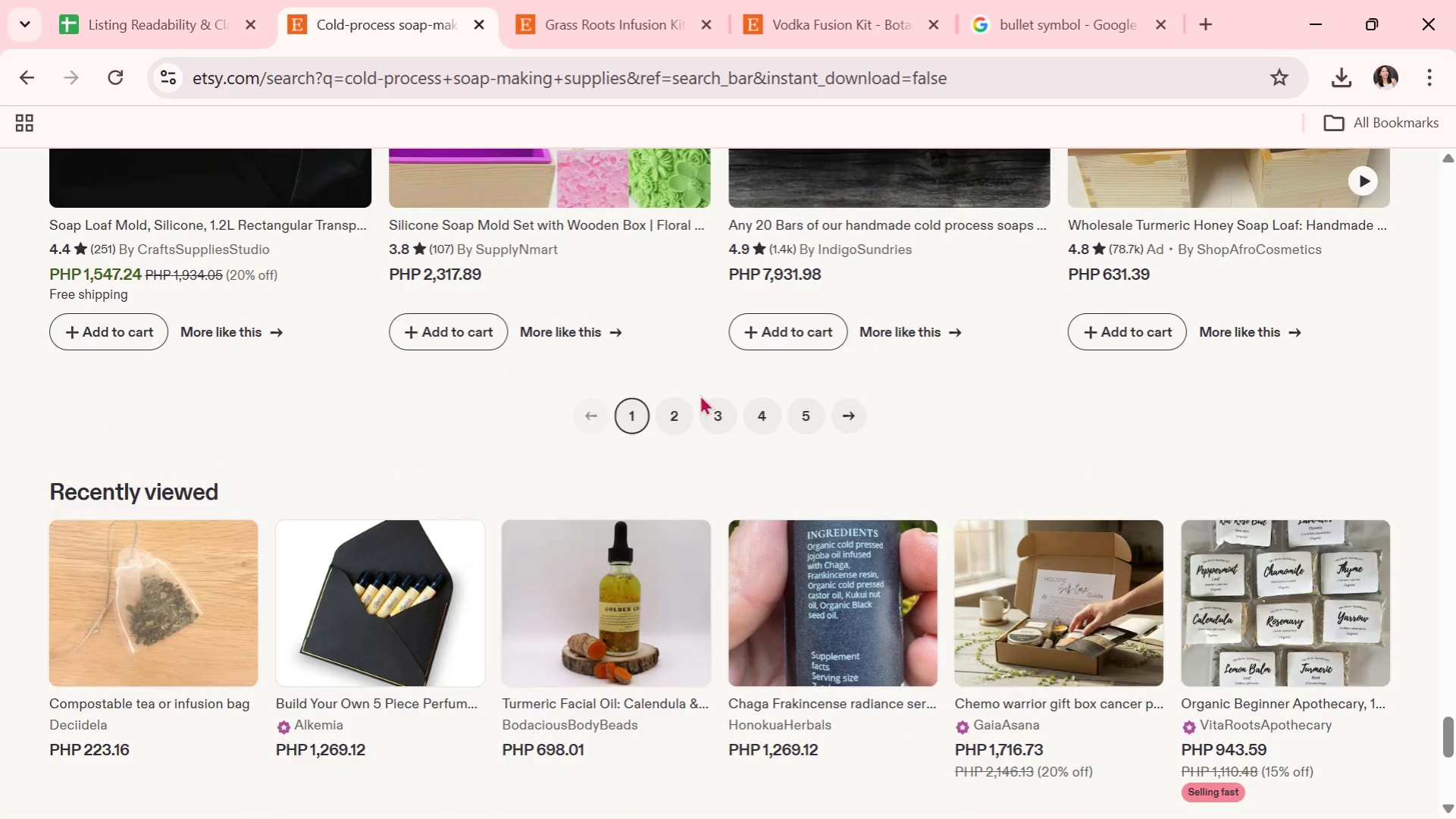 
left_click([681, 413])
 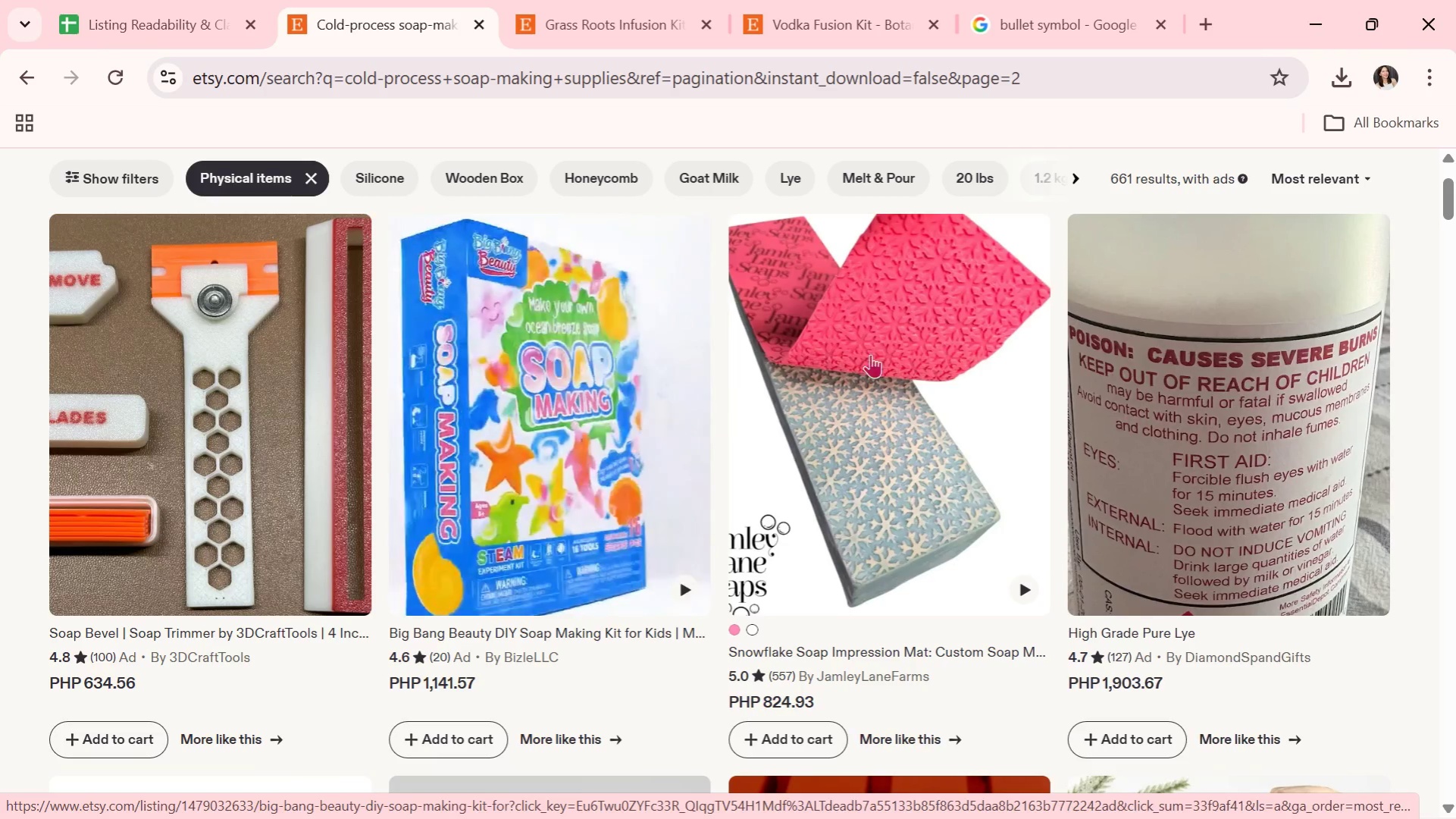 
wait(7.38)
 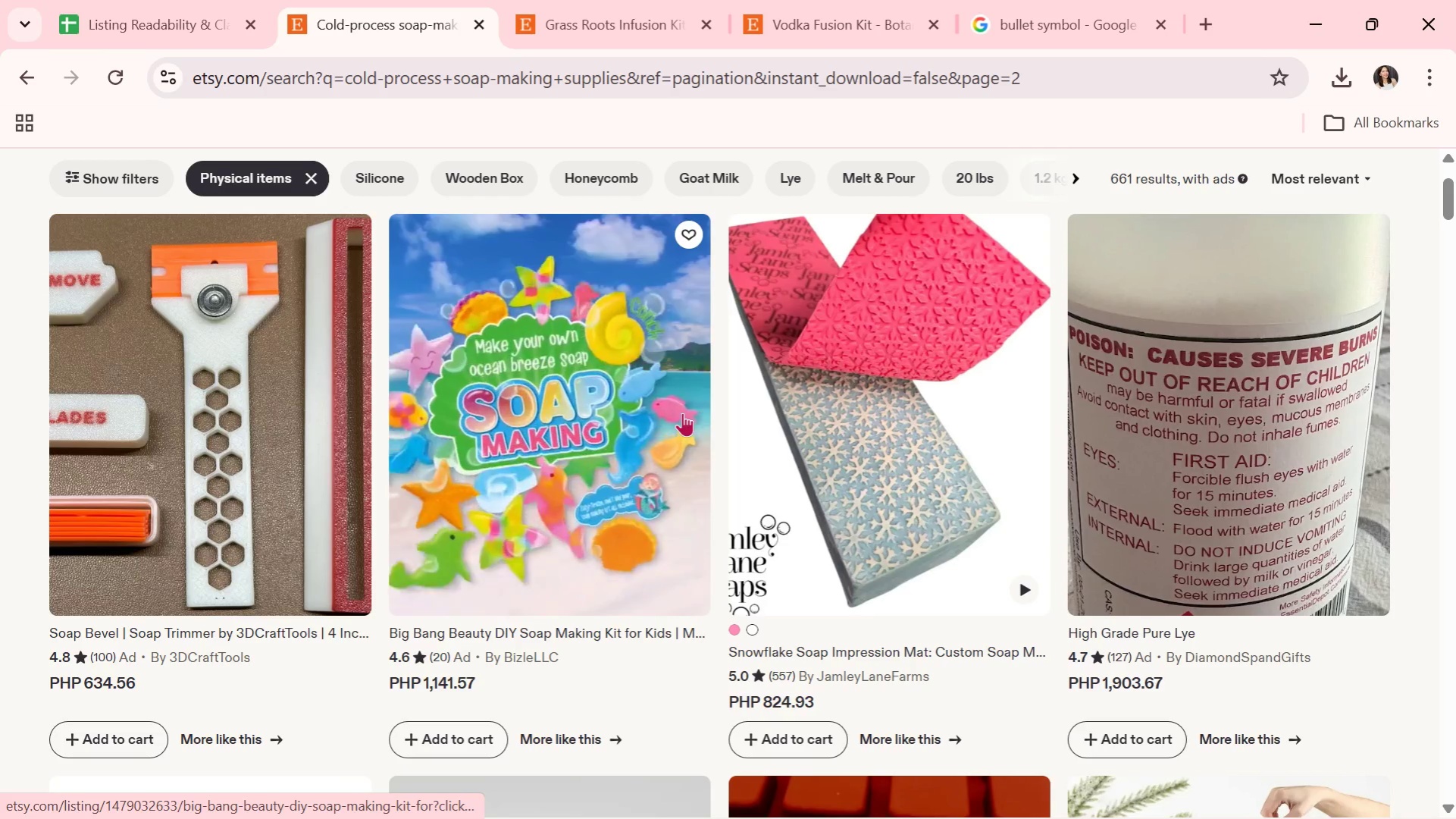 
scroll: coordinate [1152, 324], scroll_direction: down, amount: 8.0
 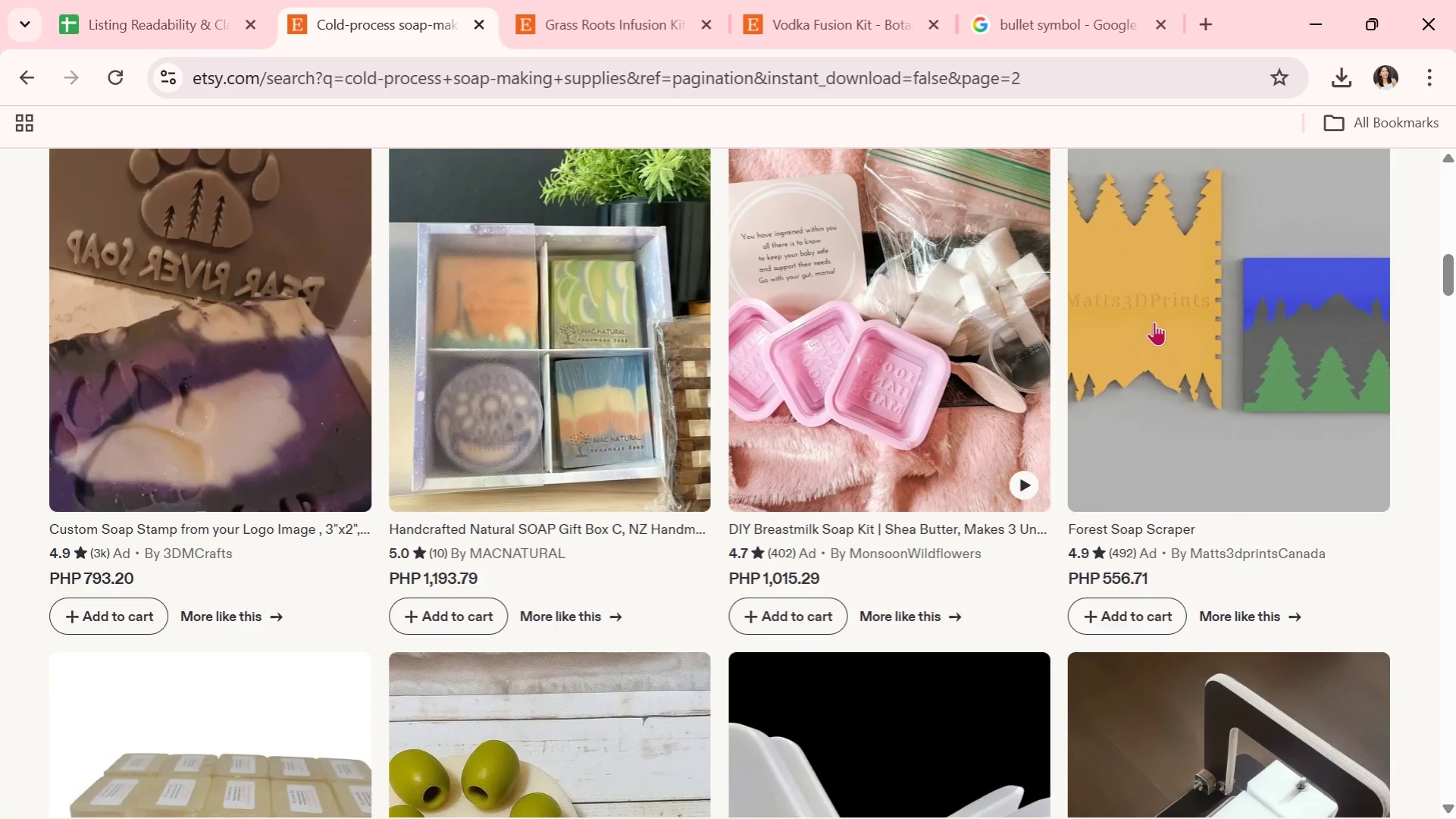 
scroll: coordinate [1161, 309], scroll_direction: down, amount: 17.0
 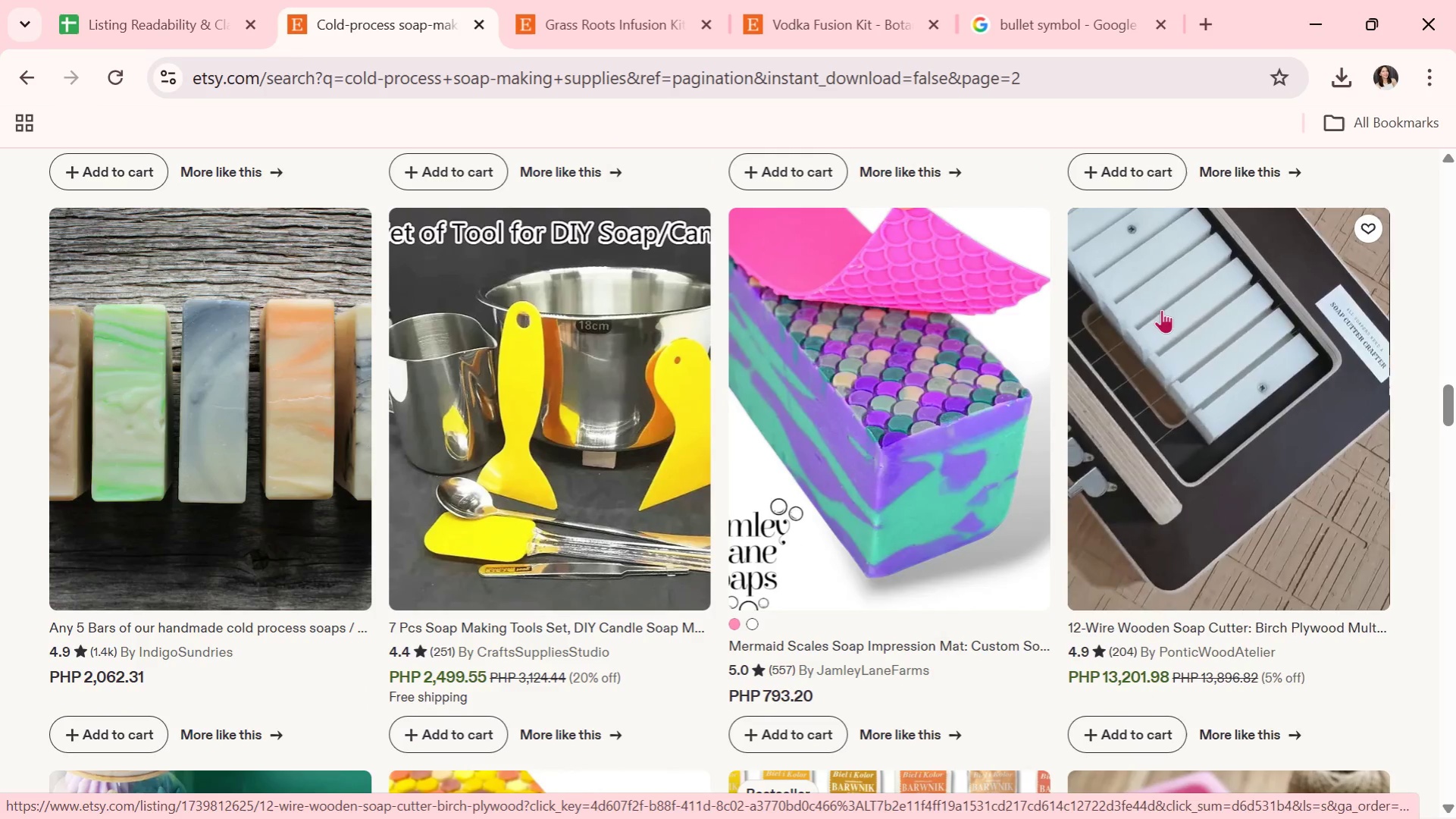 
scroll: coordinate [1093, 249], scroll_direction: down, amount: 8.0
 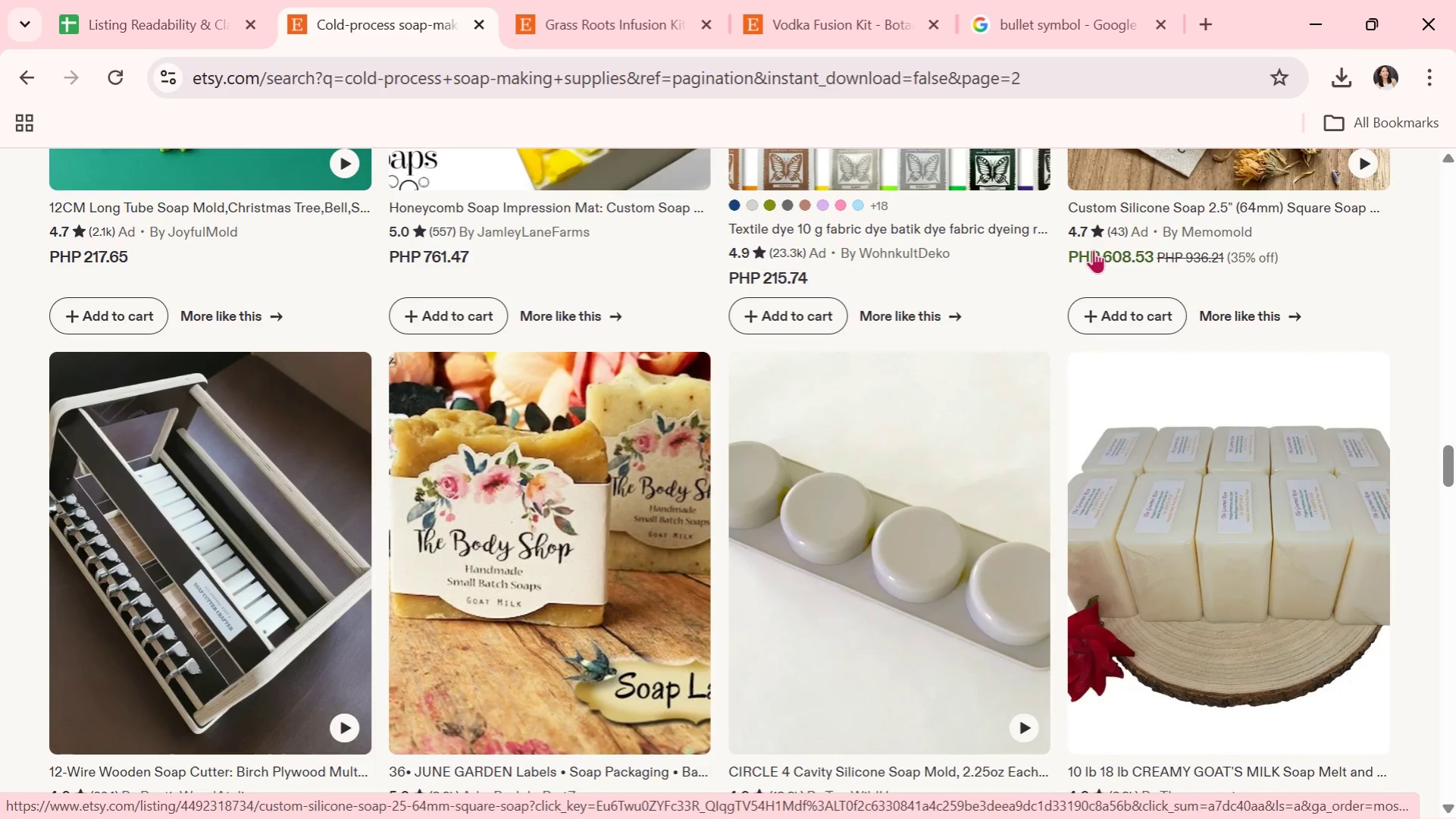 
scroll: coordinate [1093, 249], scroll_direction: down, amount: 1.0
 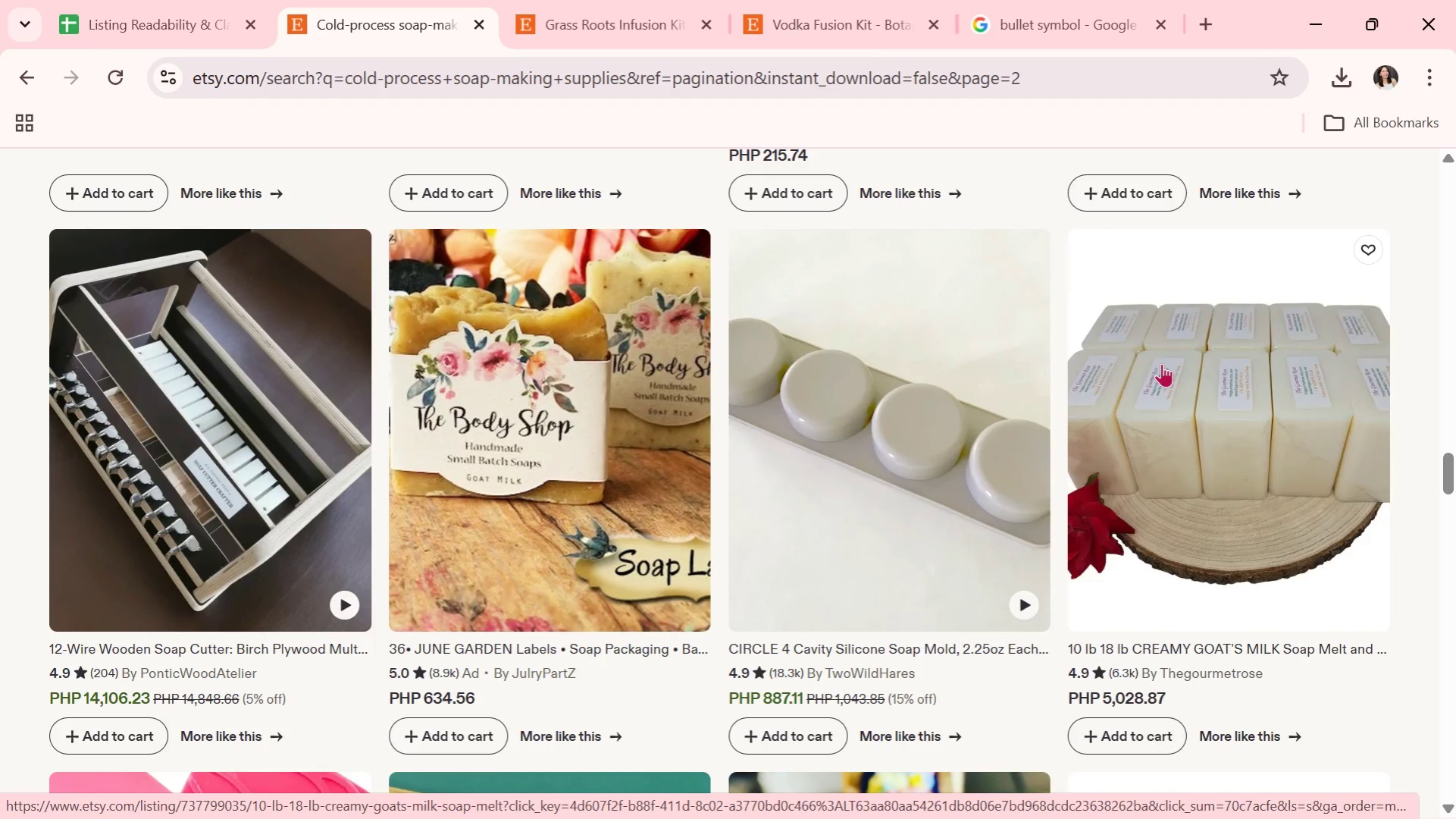 
wait(6.25)
 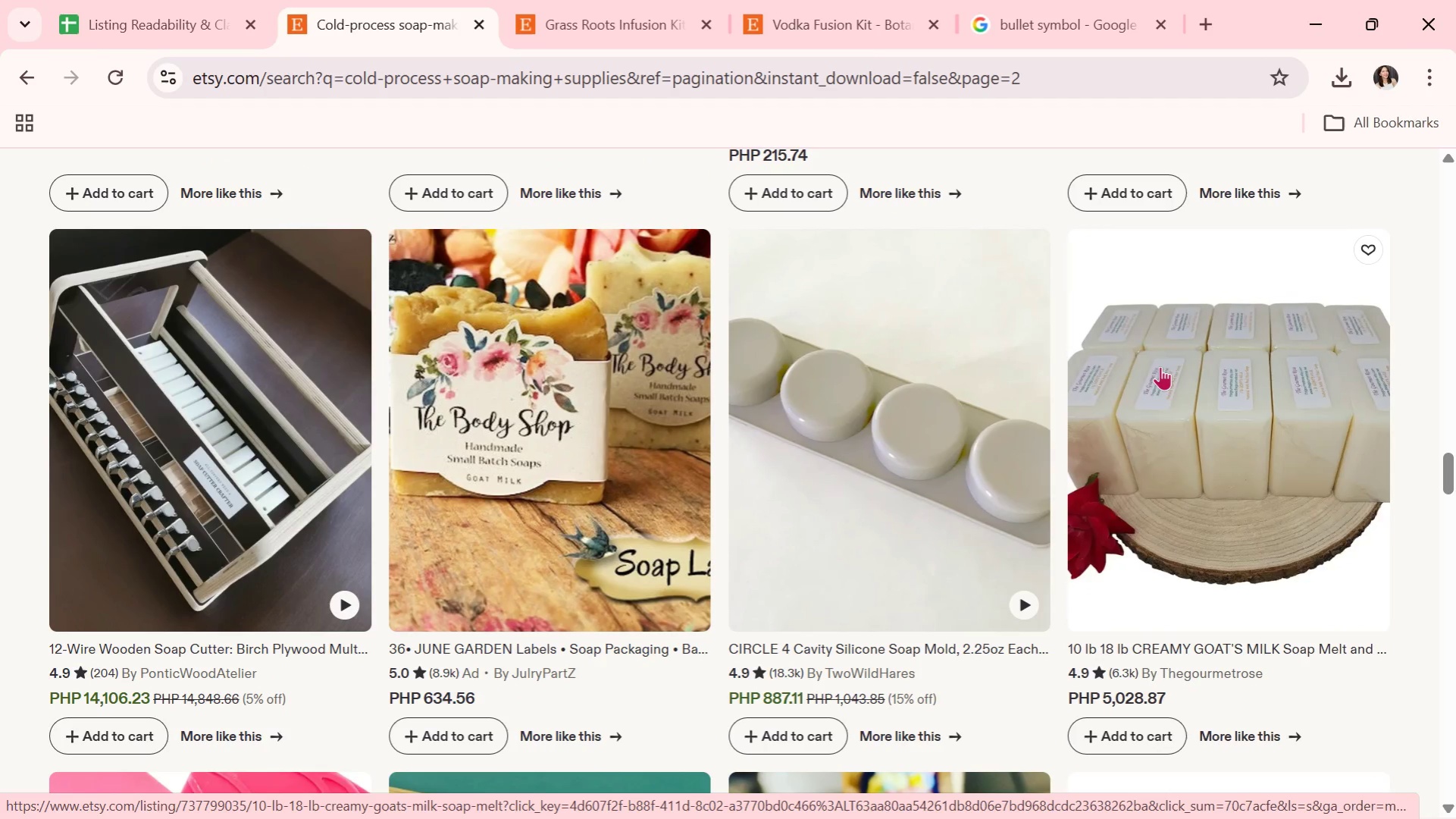 
scroll: coordinate [1101, 475], scroll_direction: down, amount: 8.0
 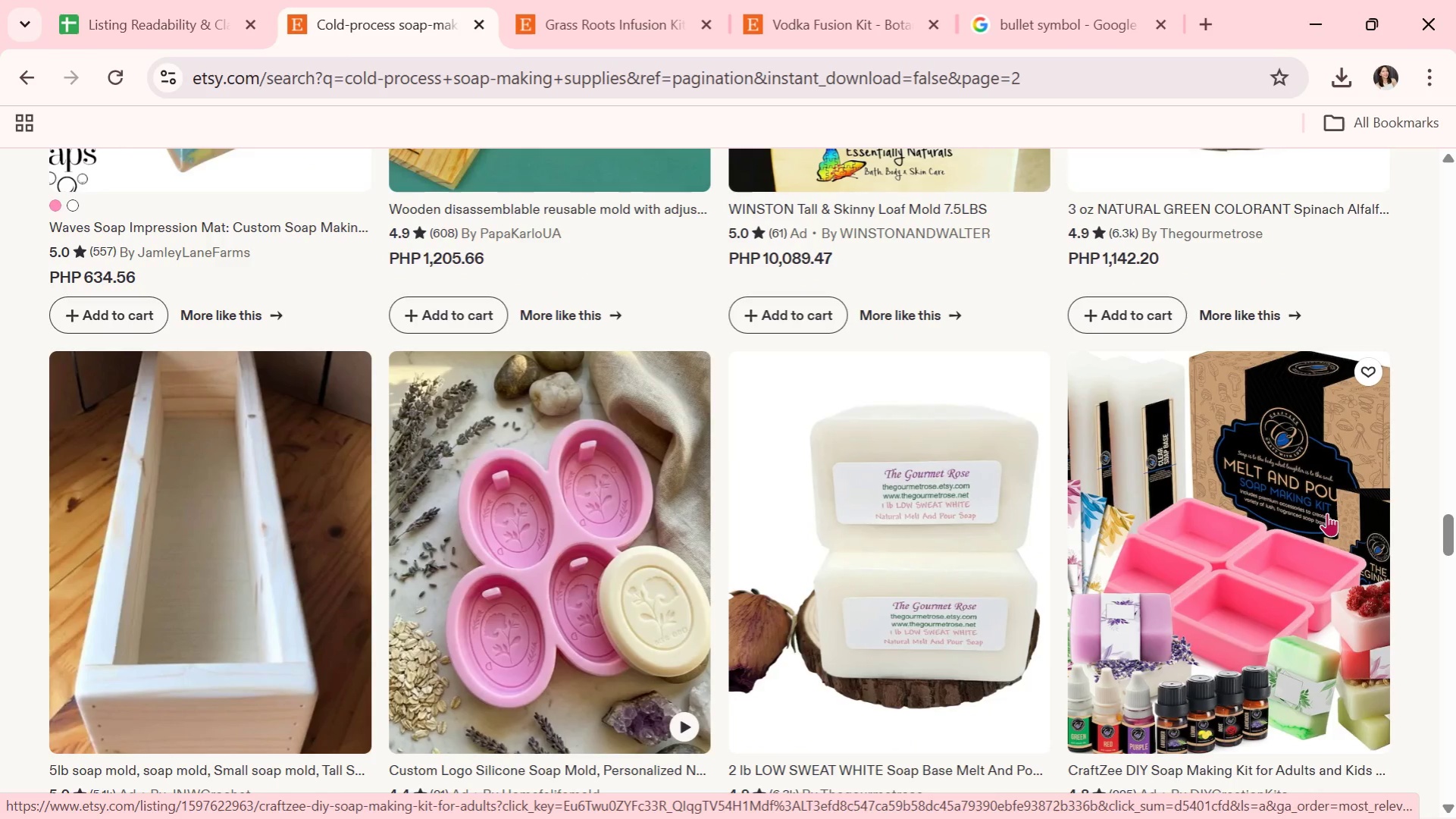 
left_click([1267, 513])
 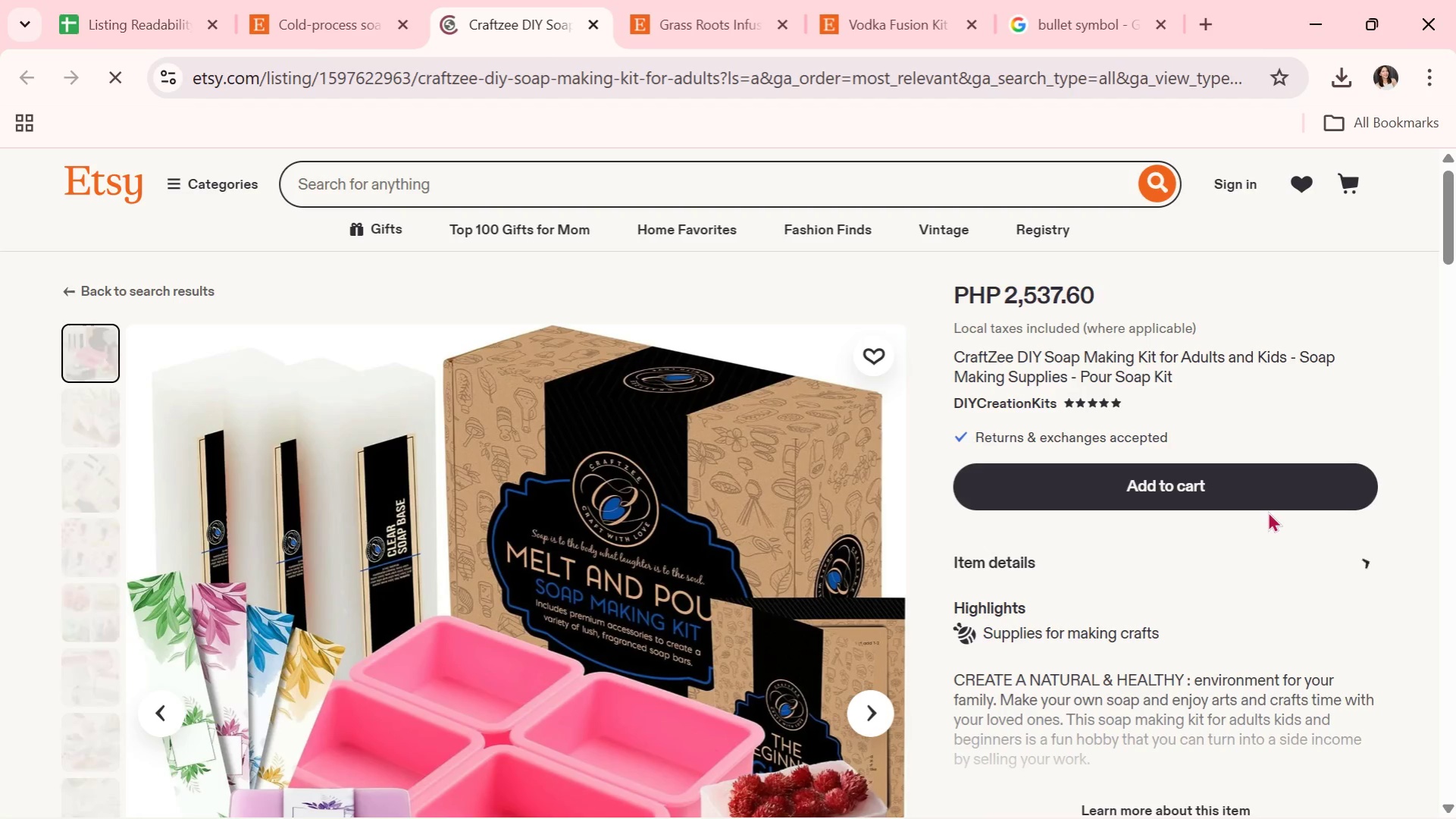 
scroll: coordinate [987, 515], scroll_direction: down, amount: 2.0
 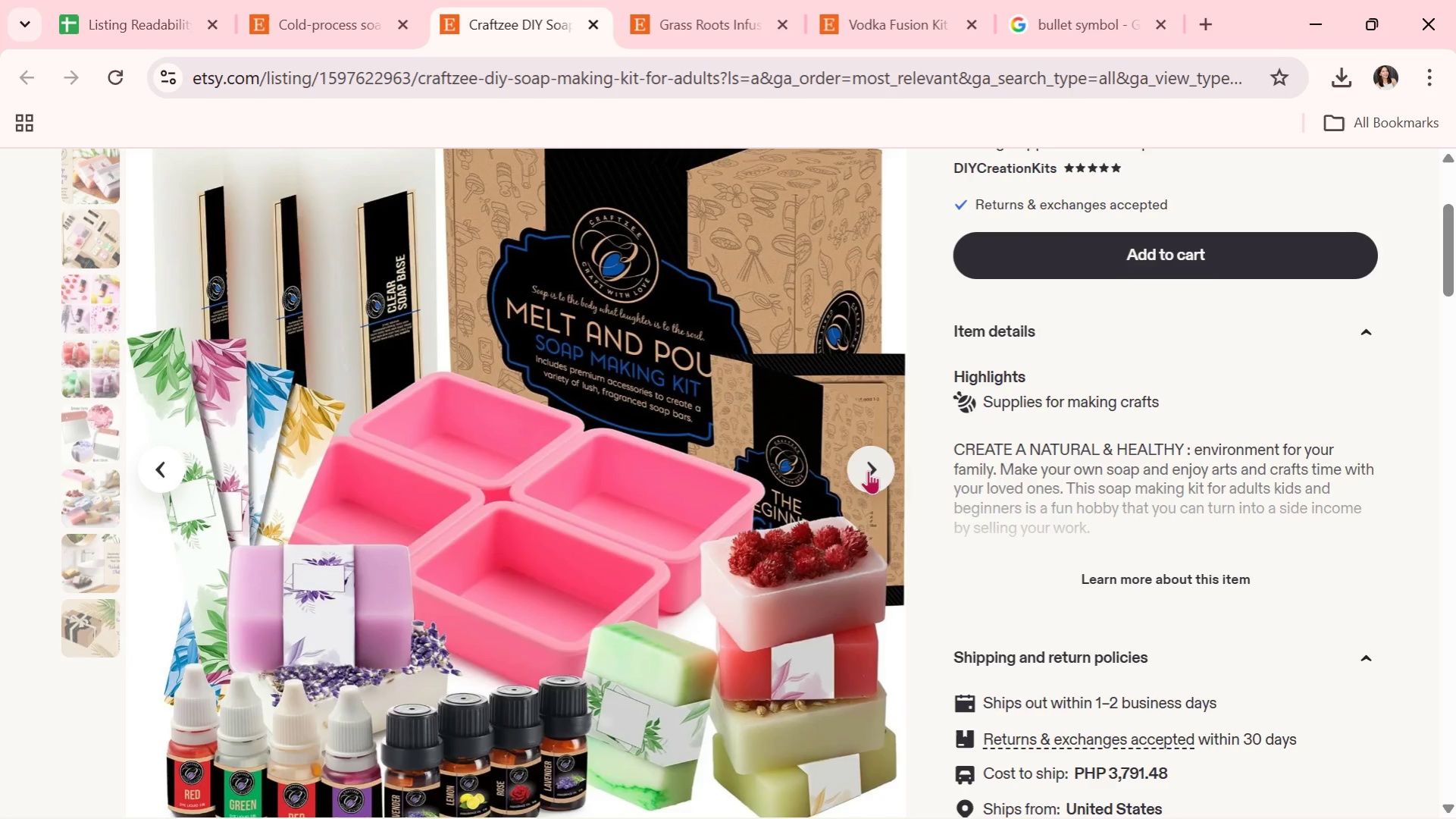 
left_click([868, 470])
 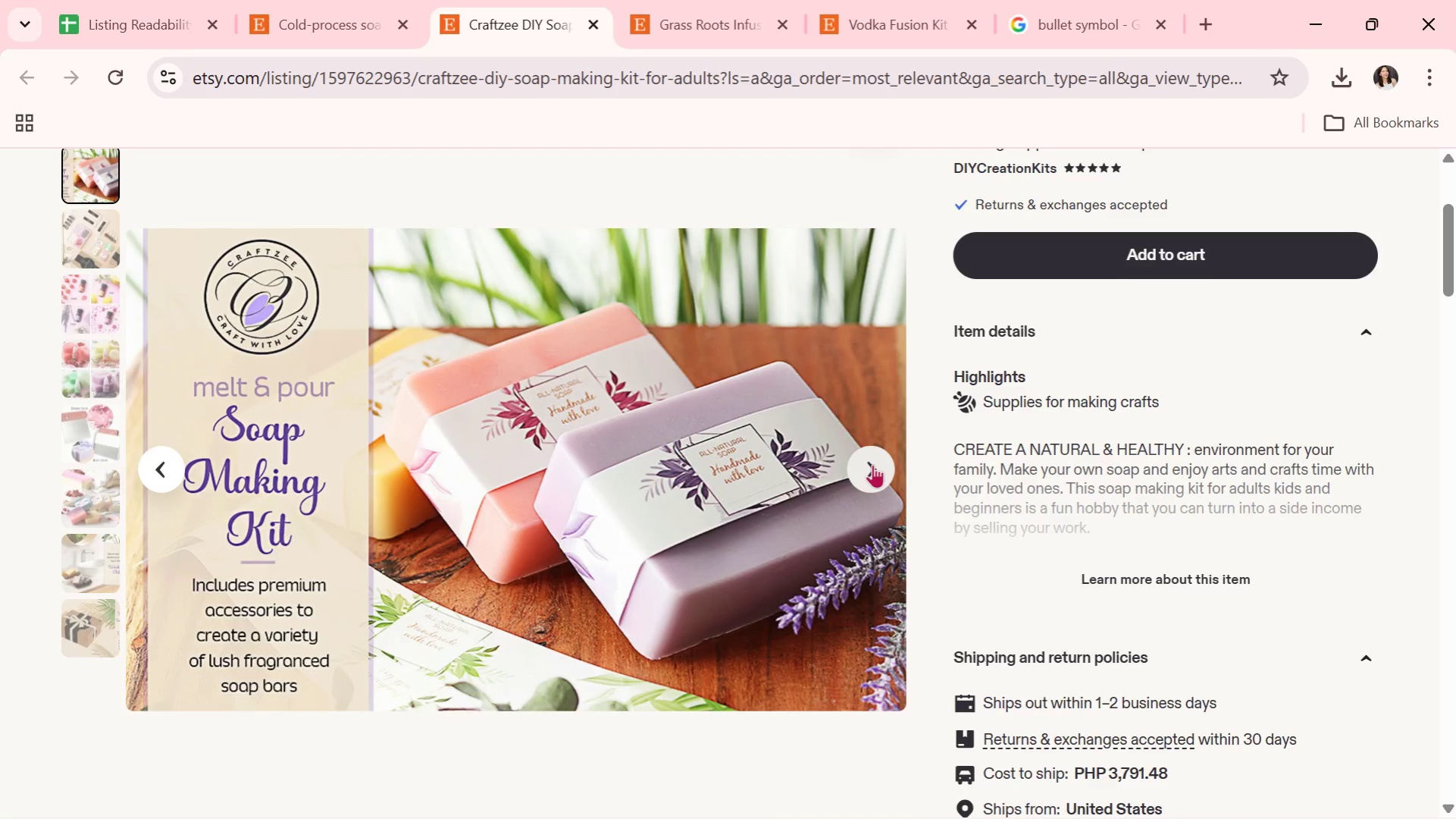 
left_click([872, 464])
 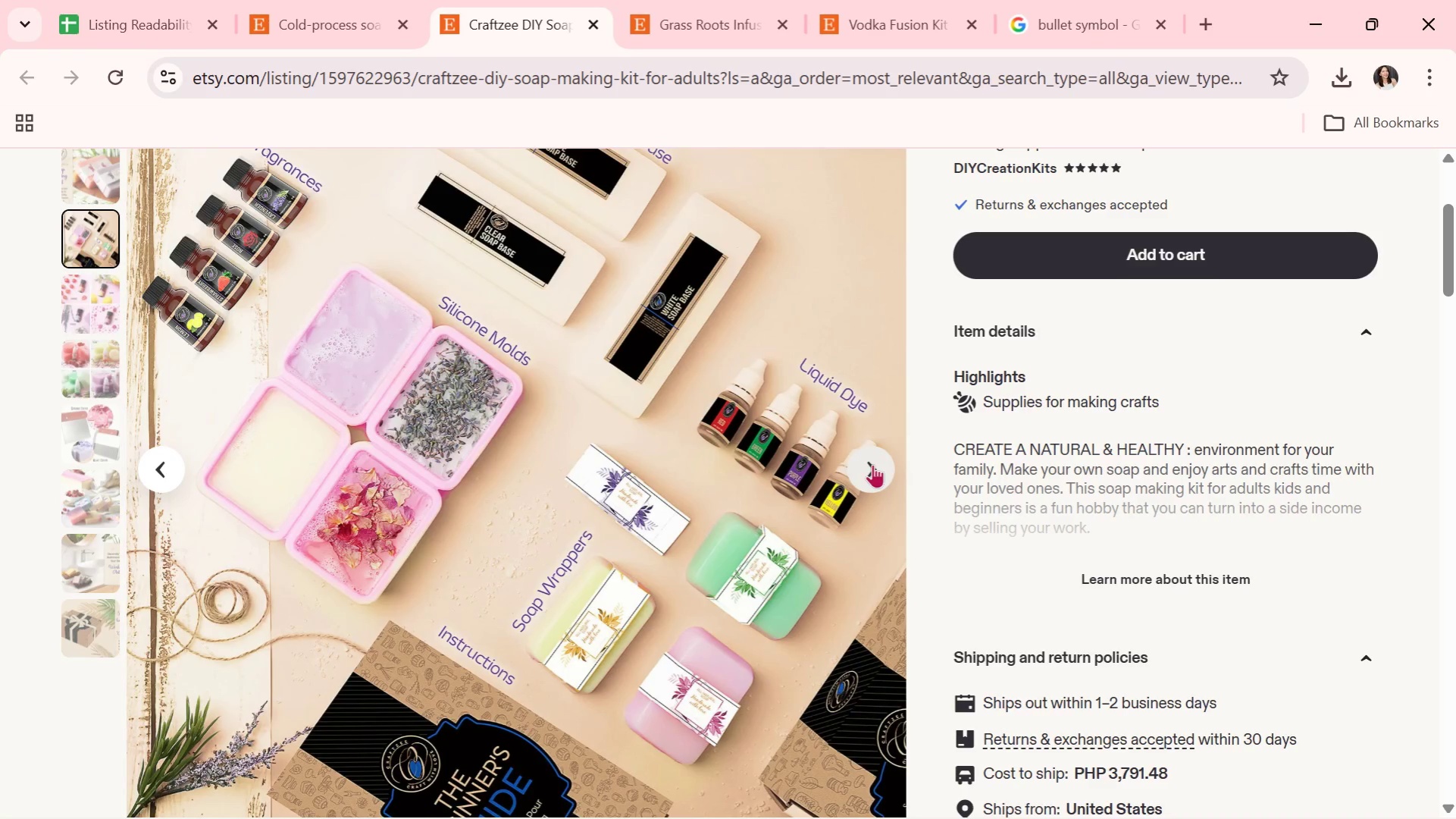 
wait(5.33)
 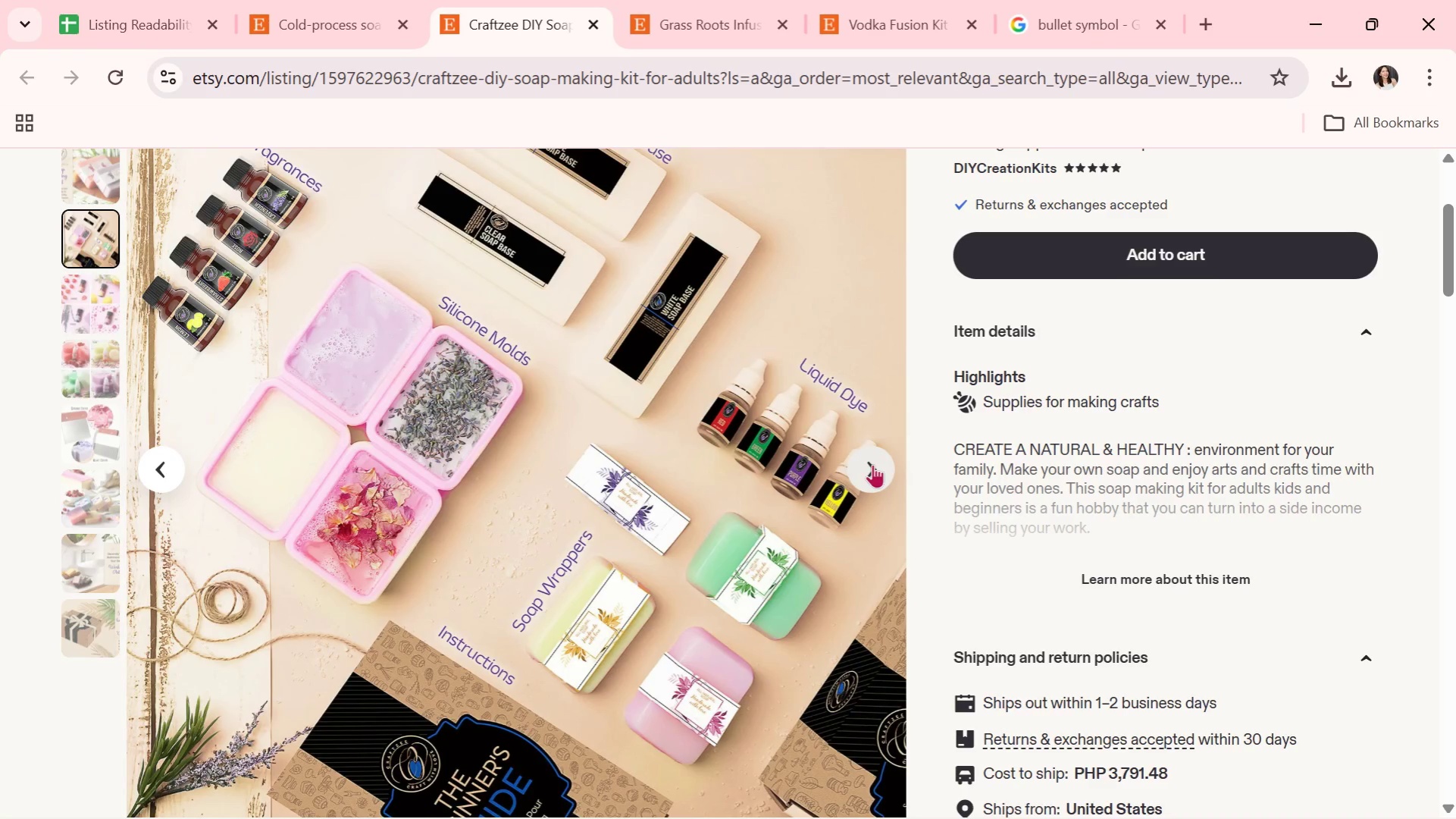 
left_click([872, 464])
 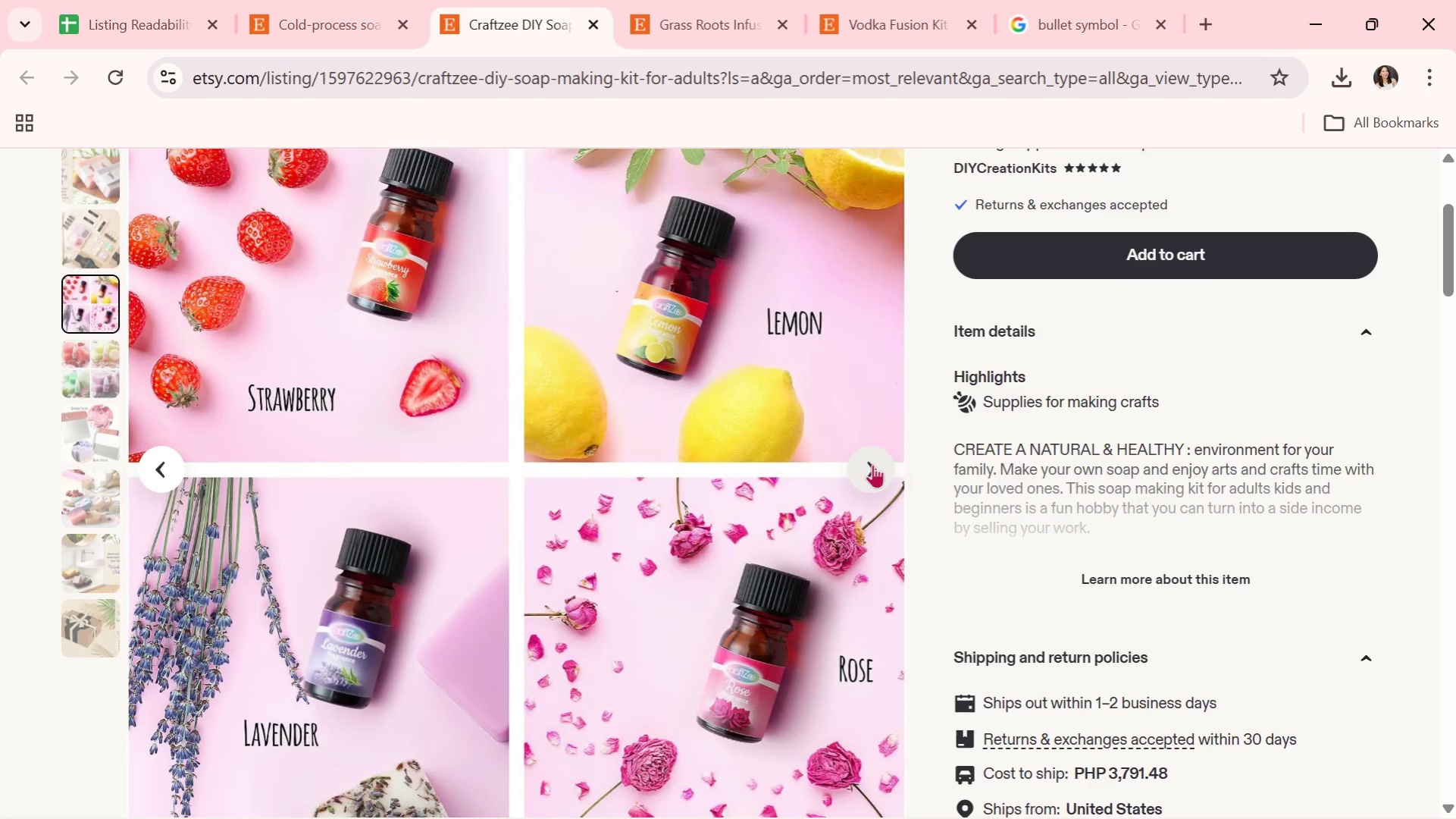 
left_click([872, 464])
 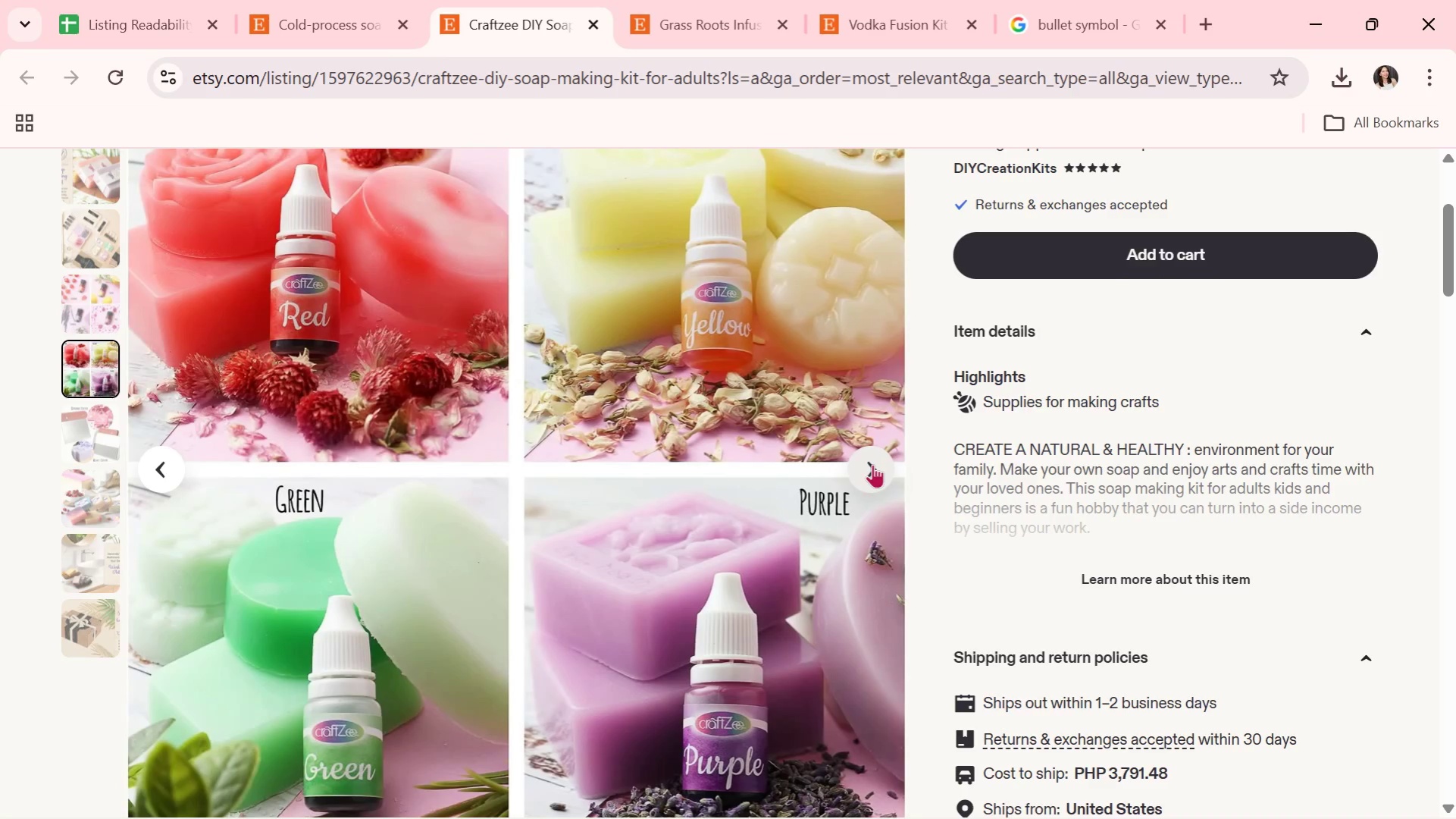 
wait(5.64)
 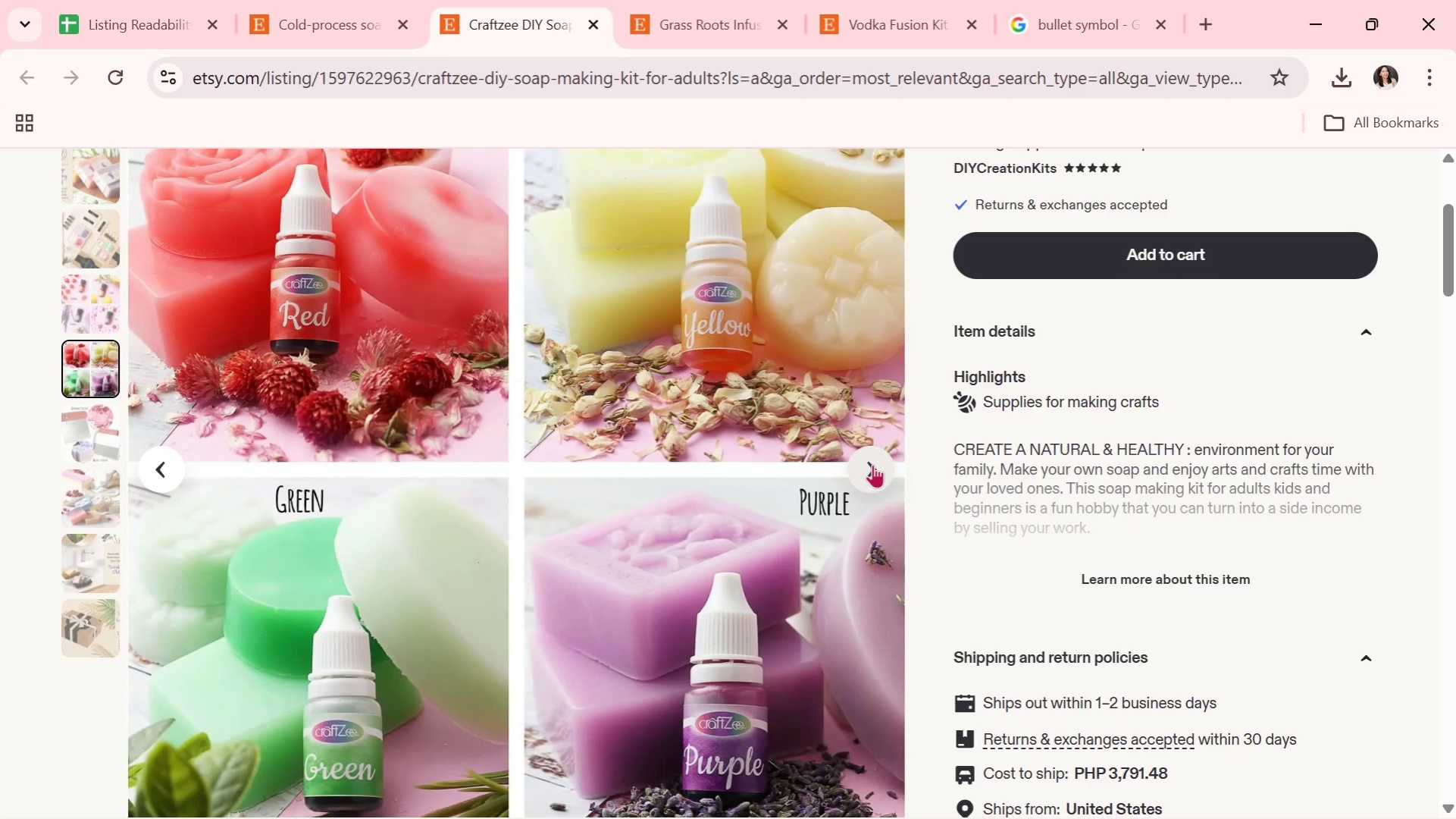 
left_click([872, 464])
 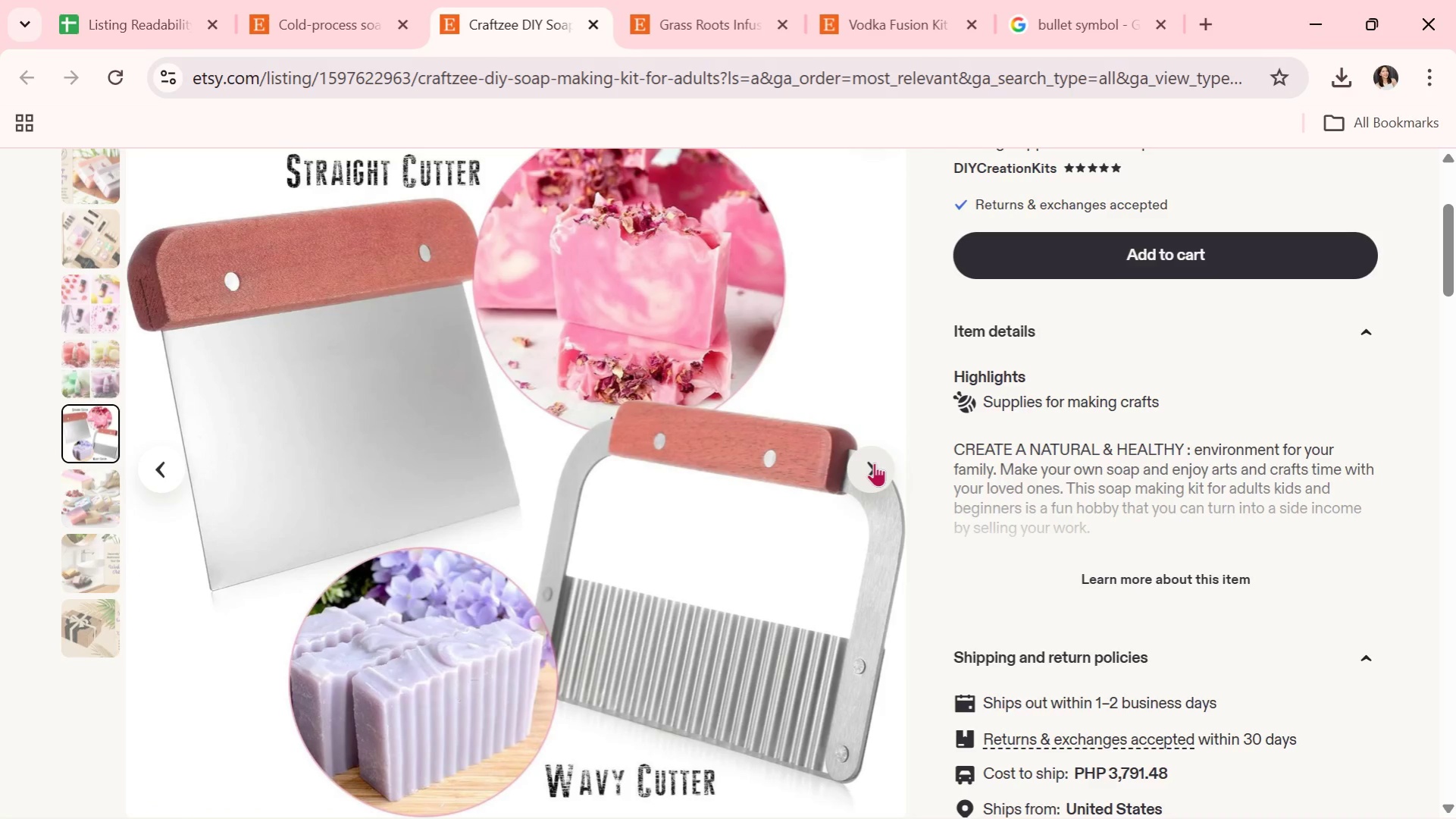 
wait(10.45)
 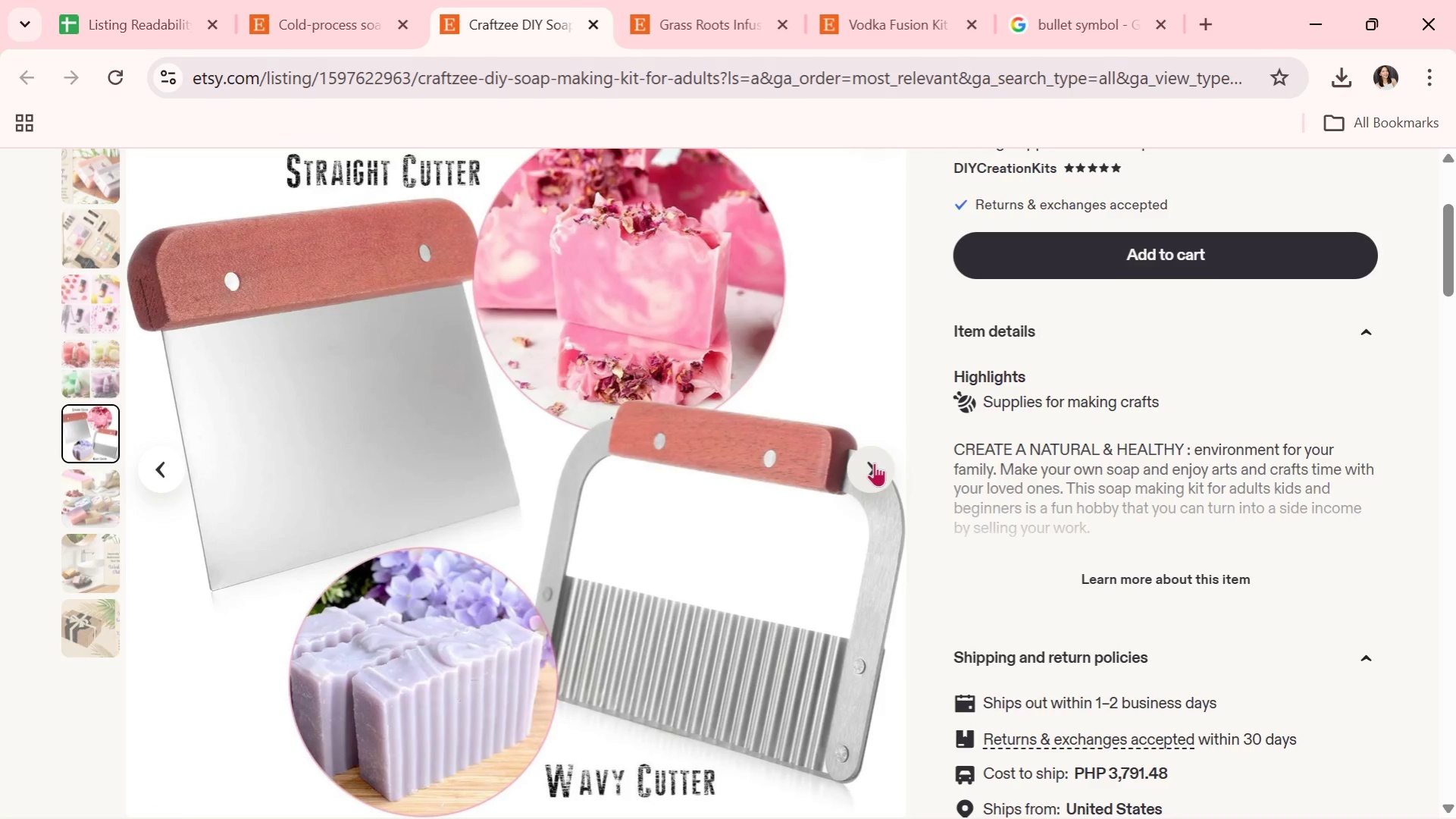 
left_click([874, 463])
 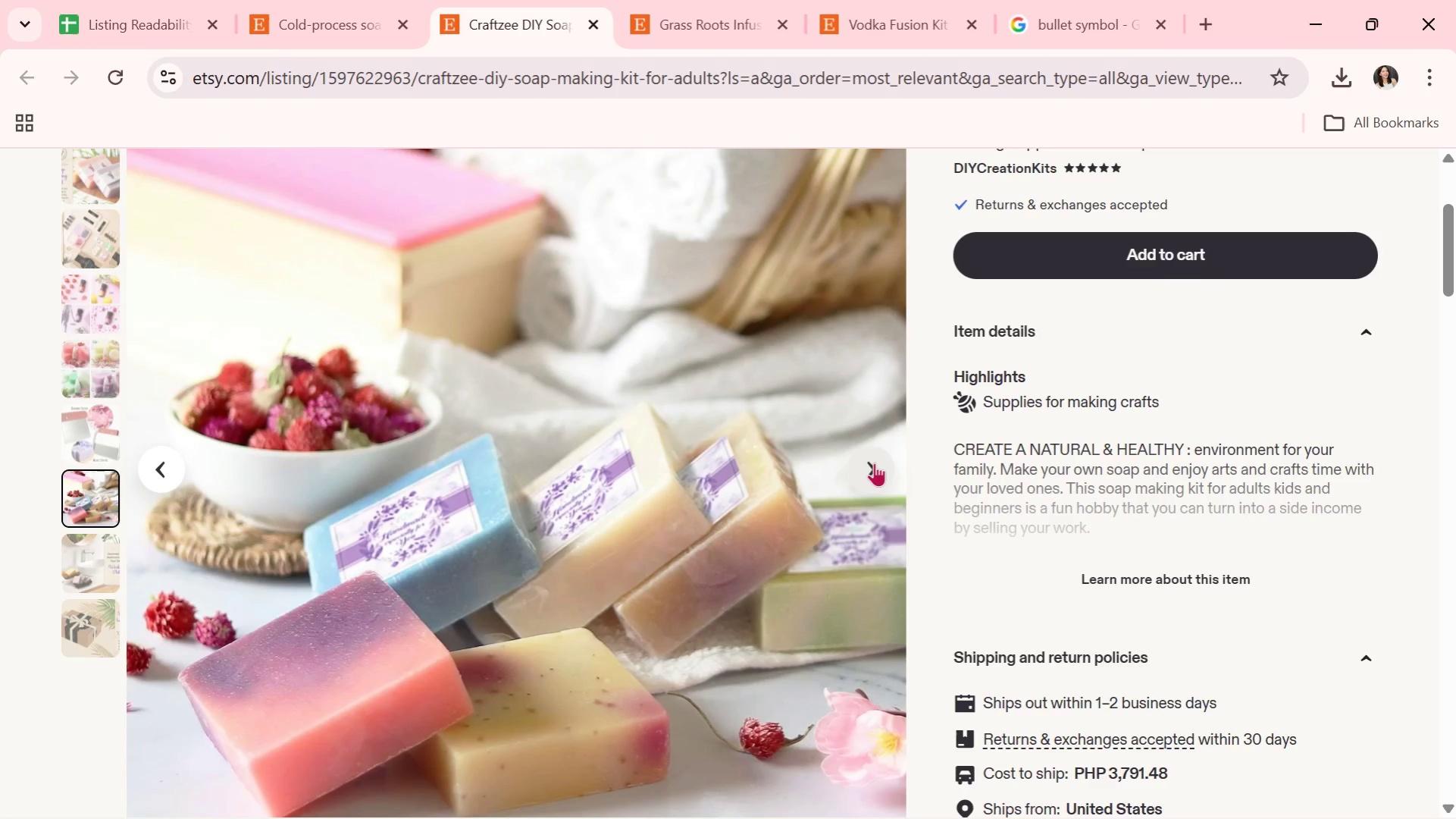 
wait(8.25)
 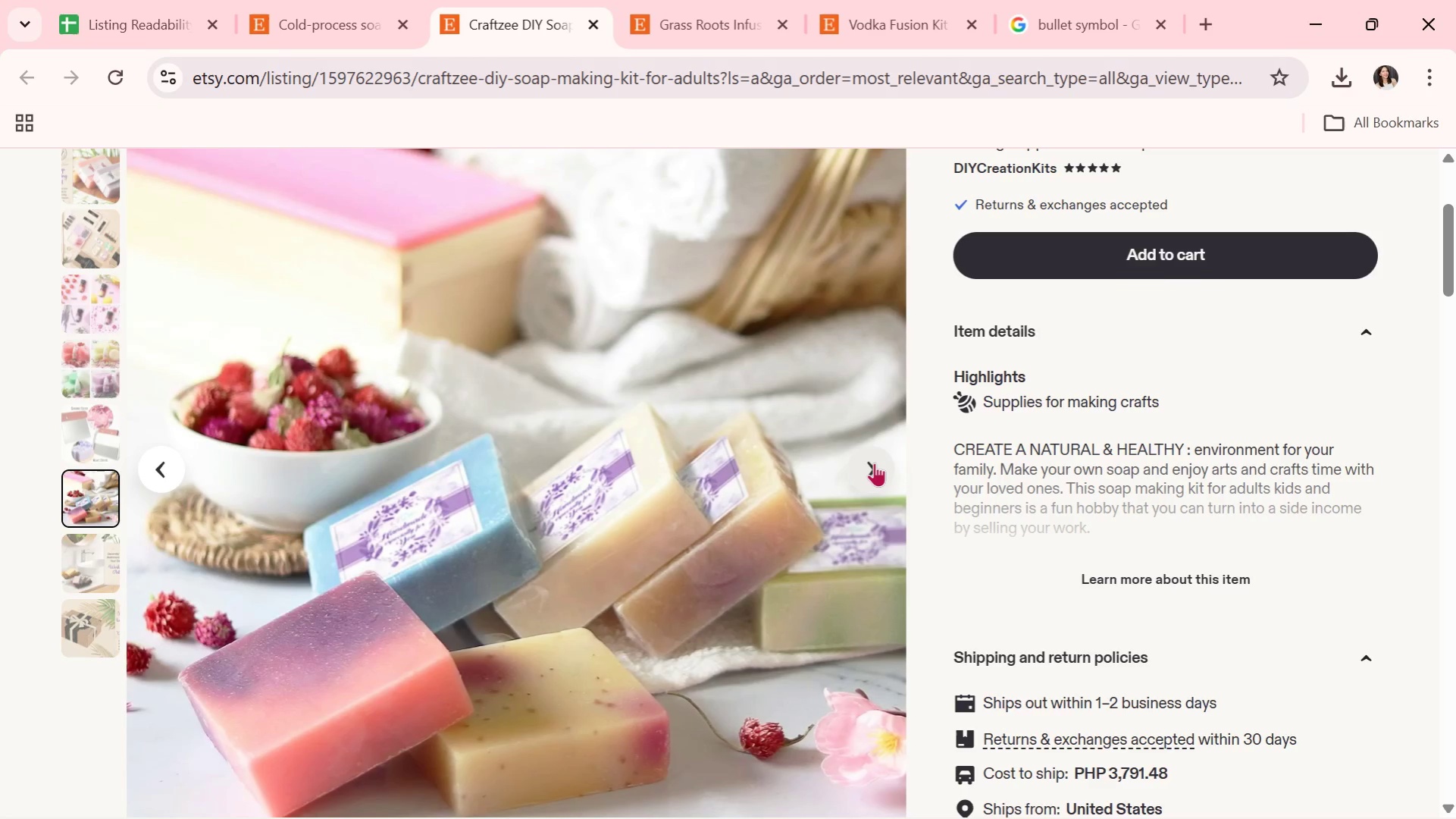 
left_click([874, 463])
 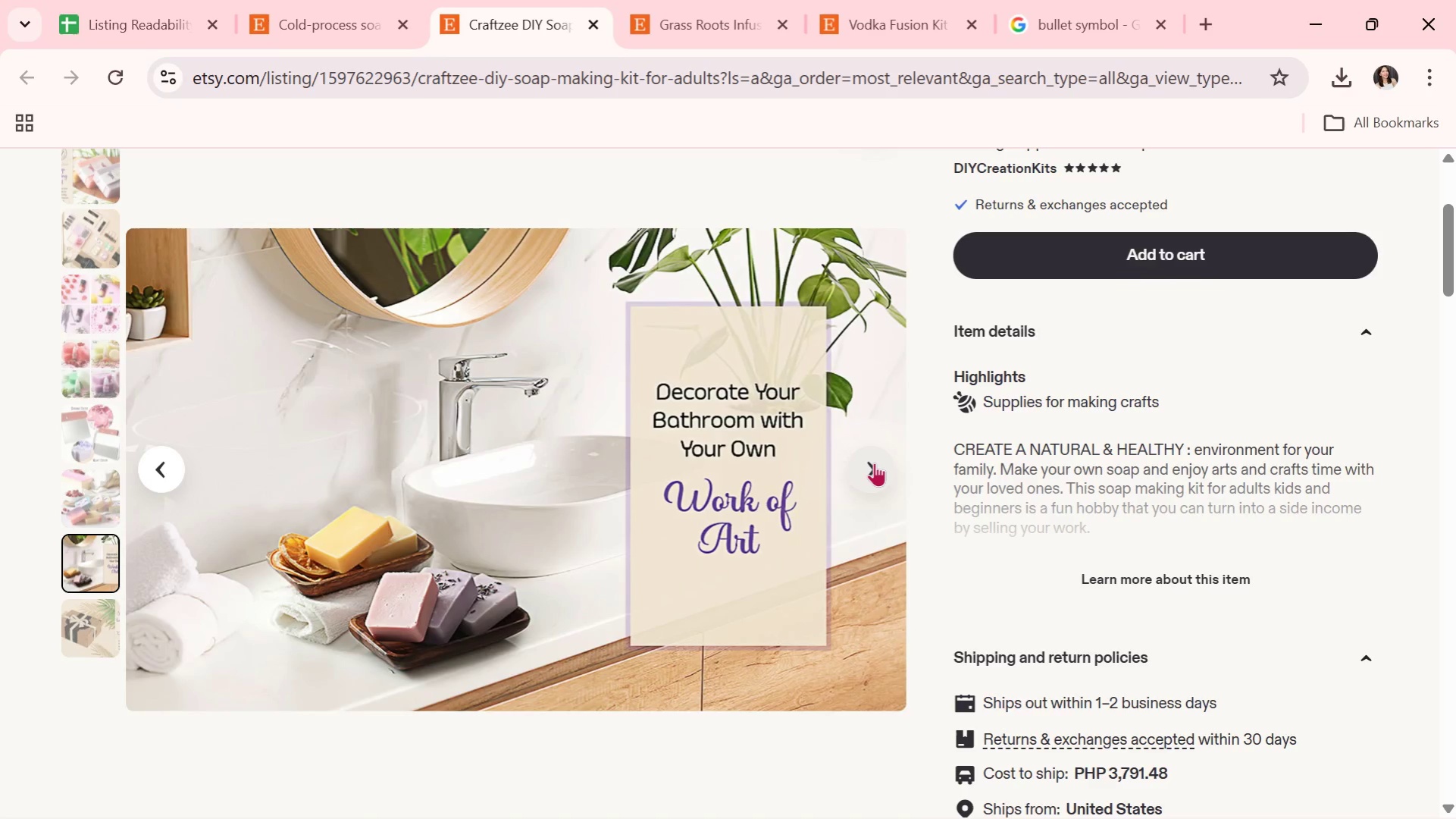 
wait(5.91)
 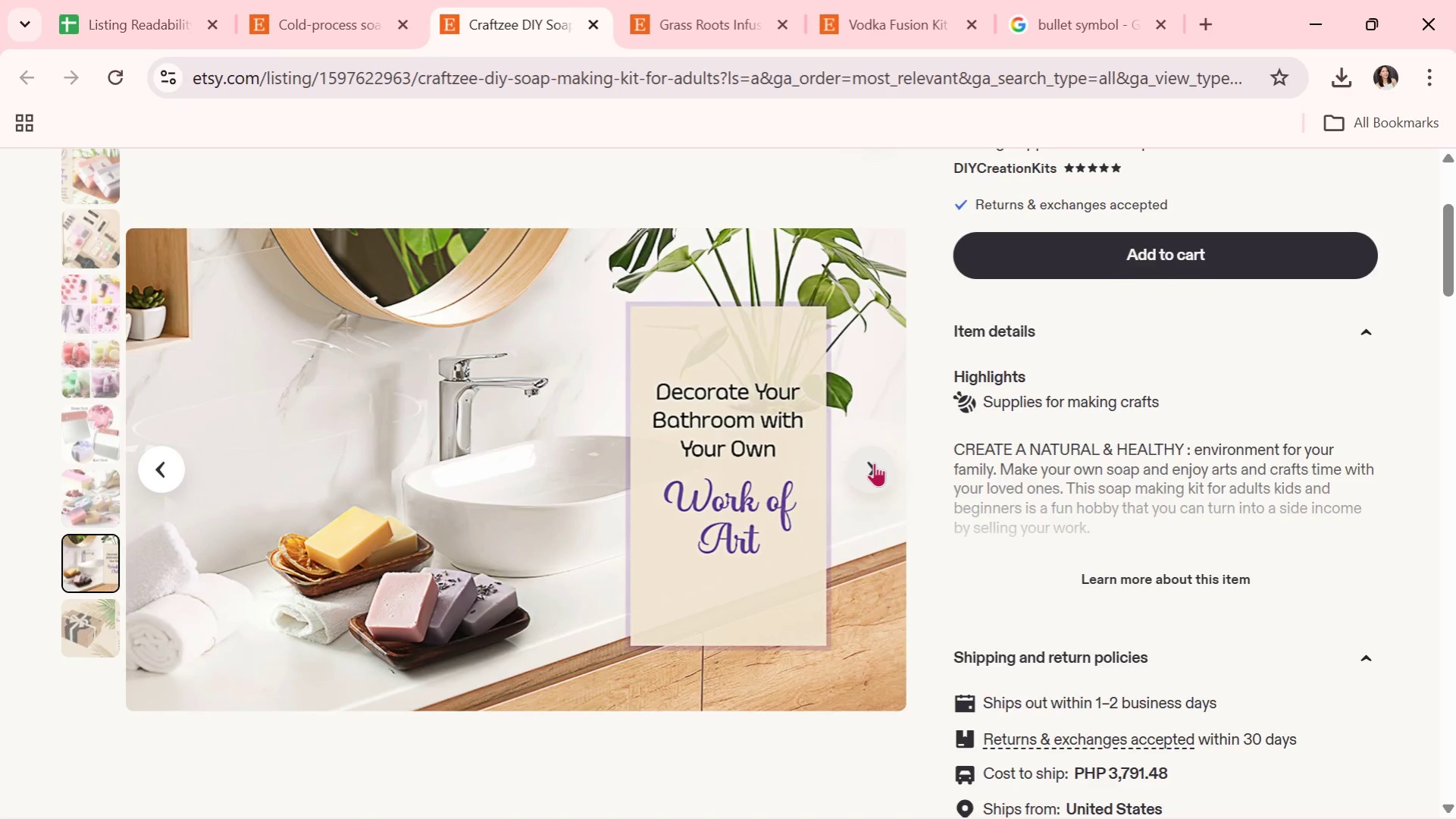 
left_click([874, 463])
 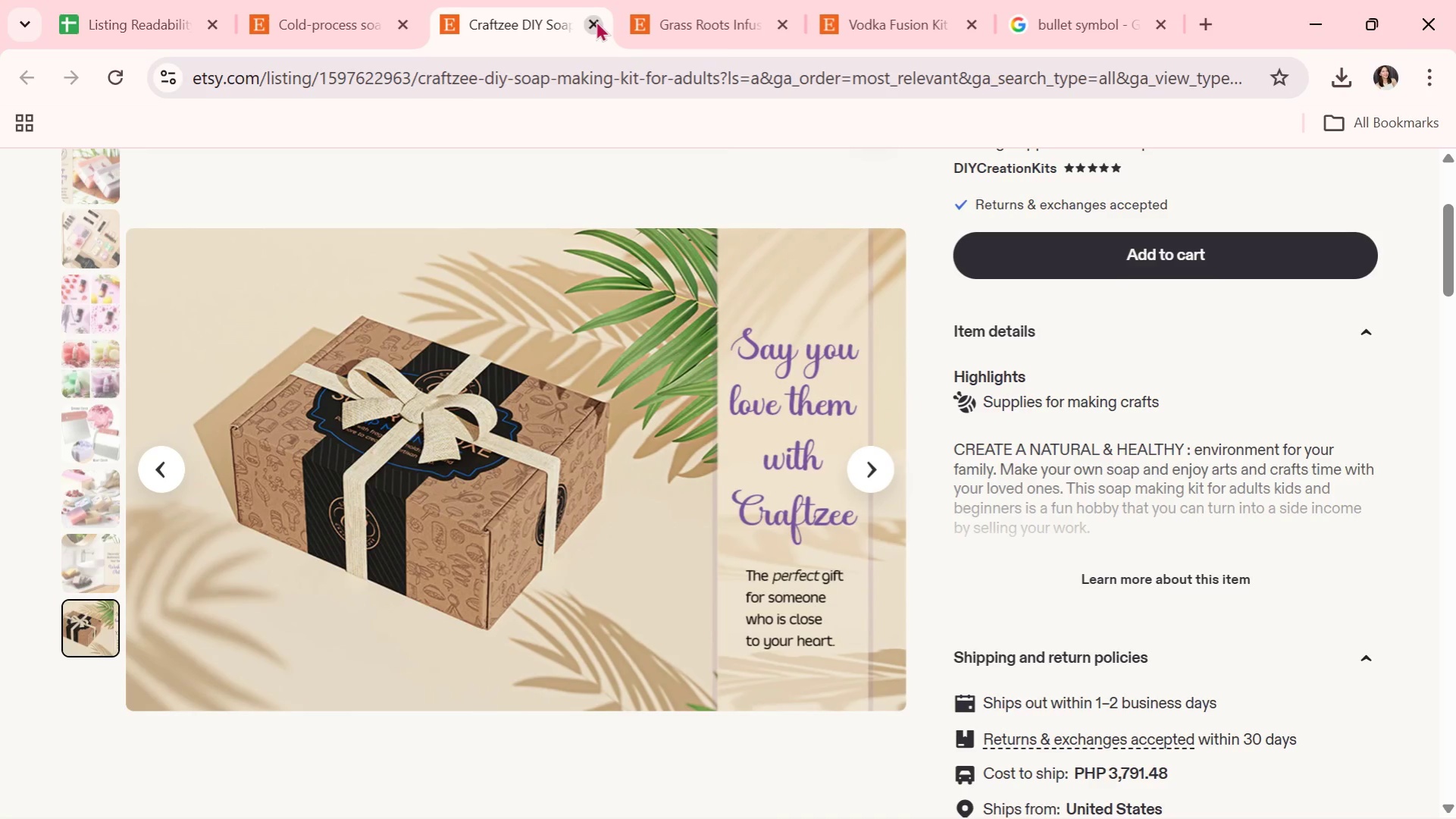 
scroll: coordinate [872, 411], scroll_direction: down, amount: 9.0
 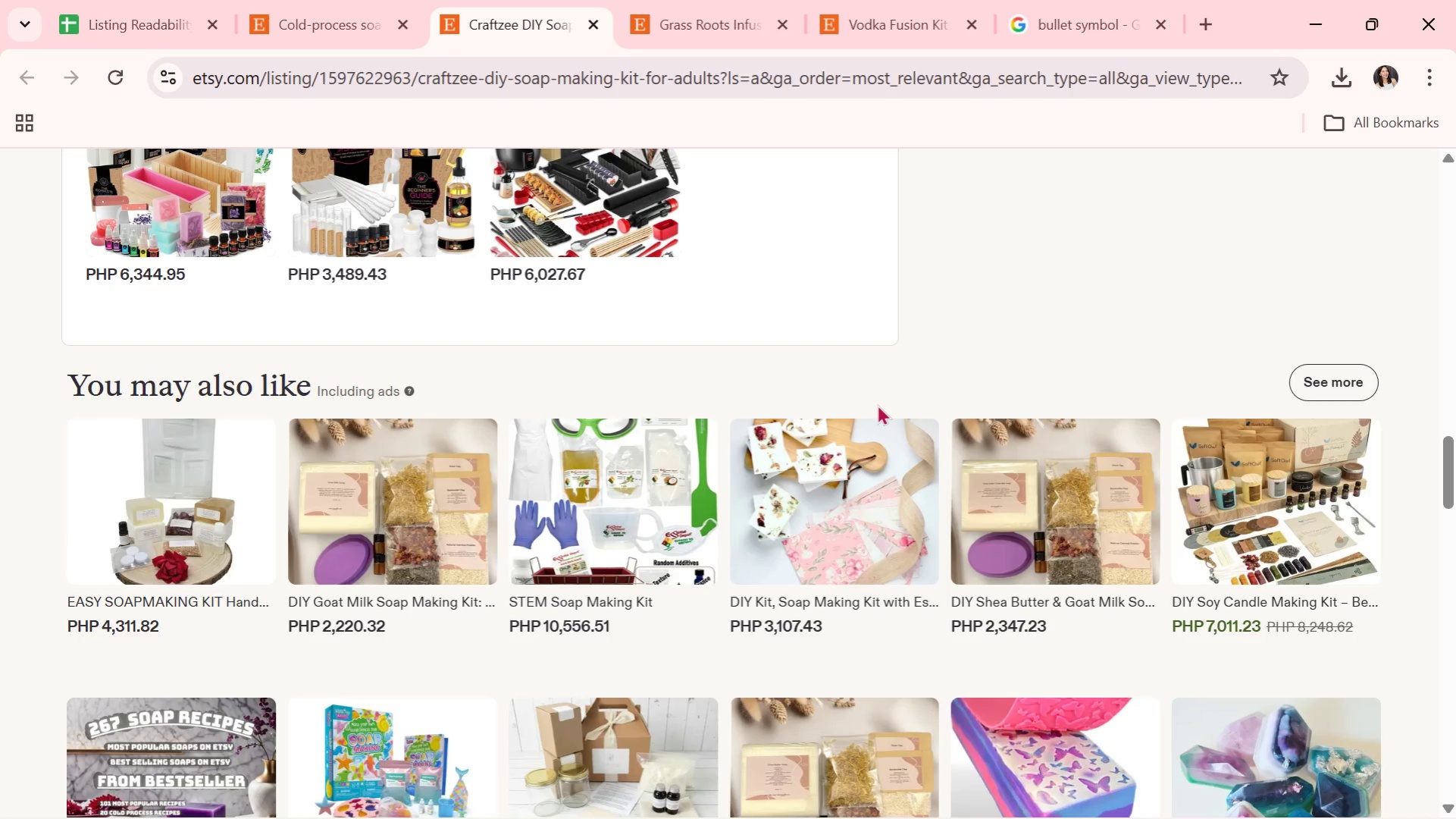 
wait(16.36)
 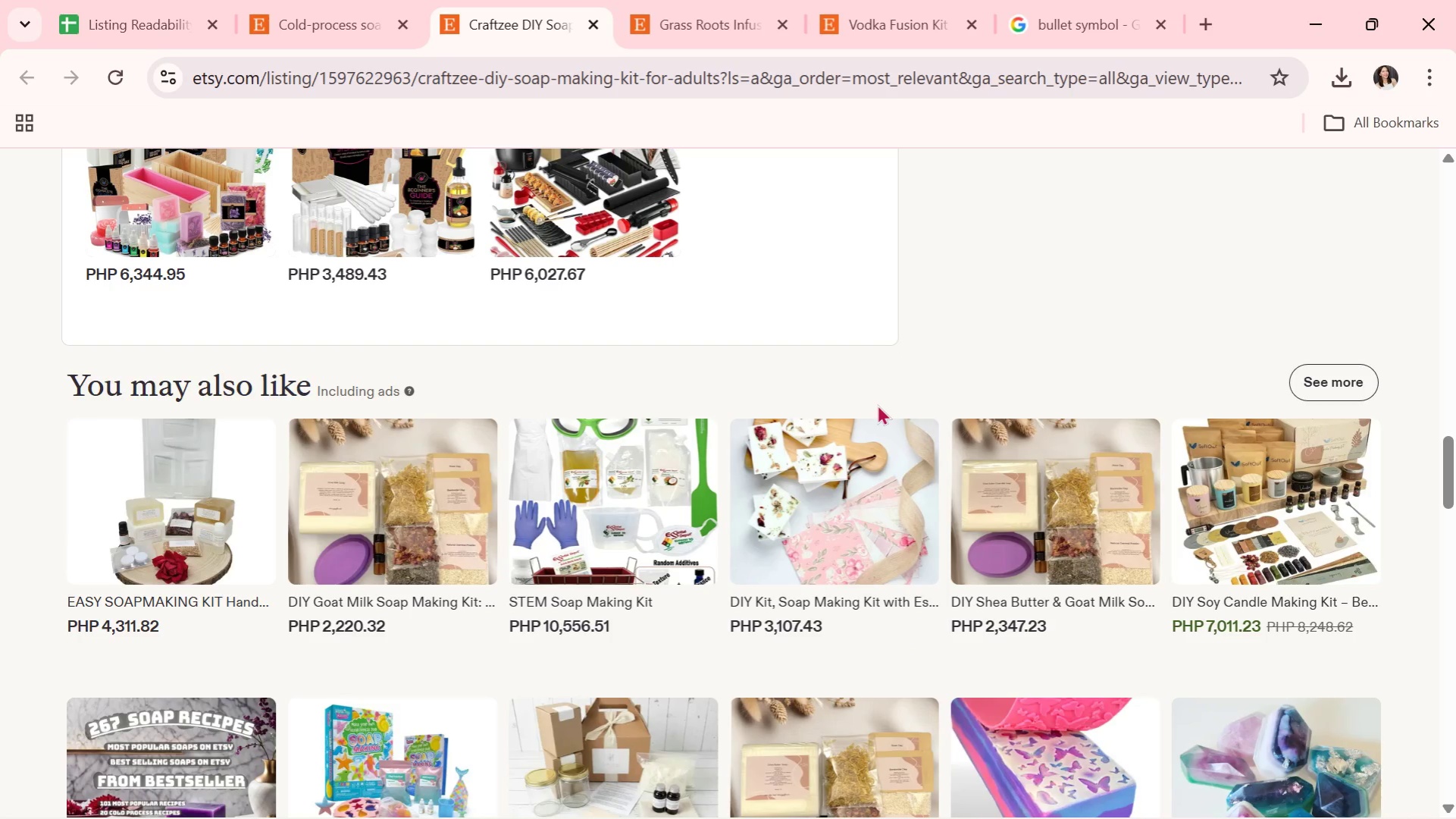 
scroll: coordinate [881, 380], scroll_direction: down, amount: 3.0
 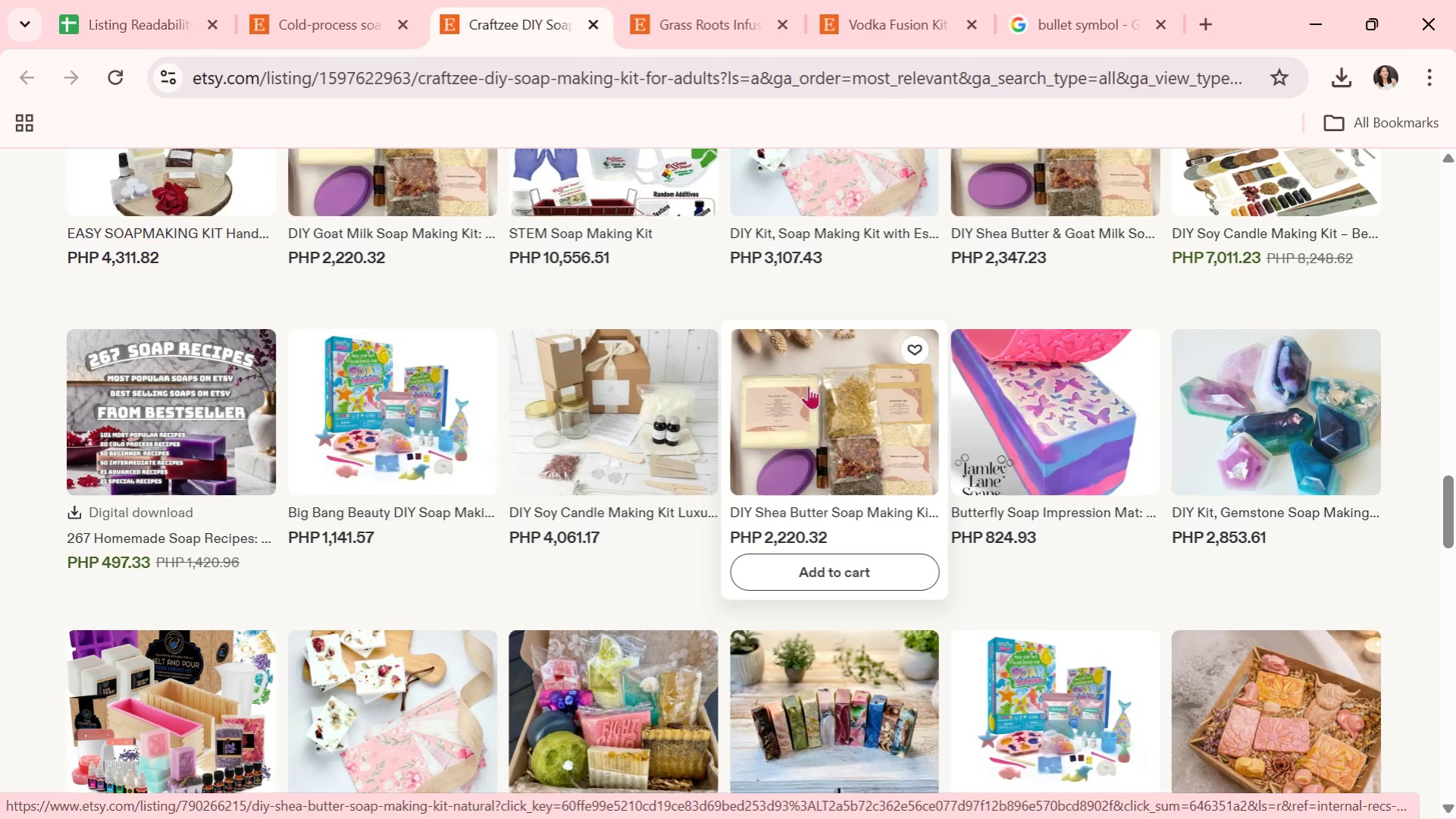 
mouse_move([699, 376])
 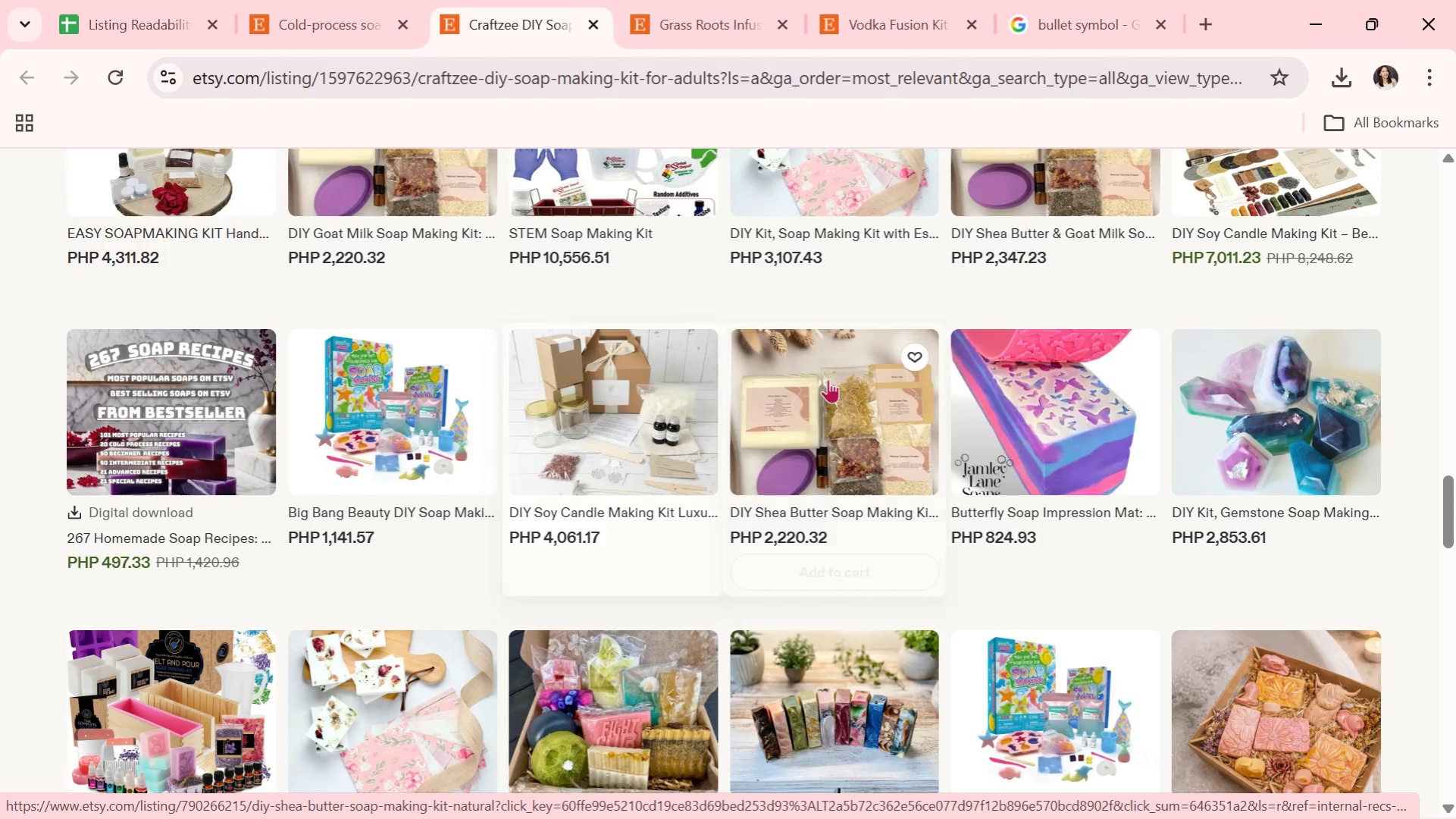 
scroll: coordinate [949, 410], scroll_direction: down, amount: 4.0
 